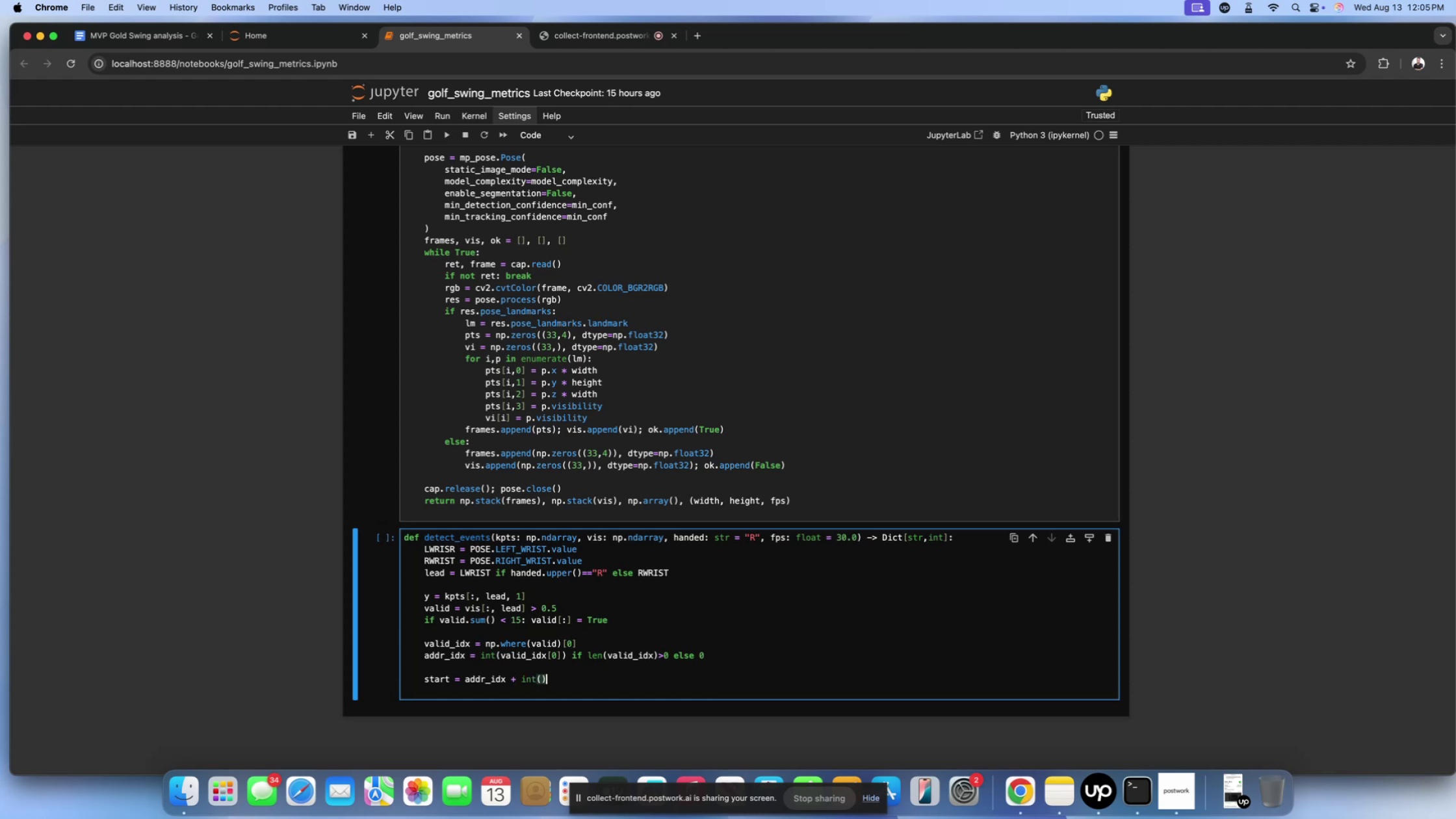 
key(ArrowLeft)
 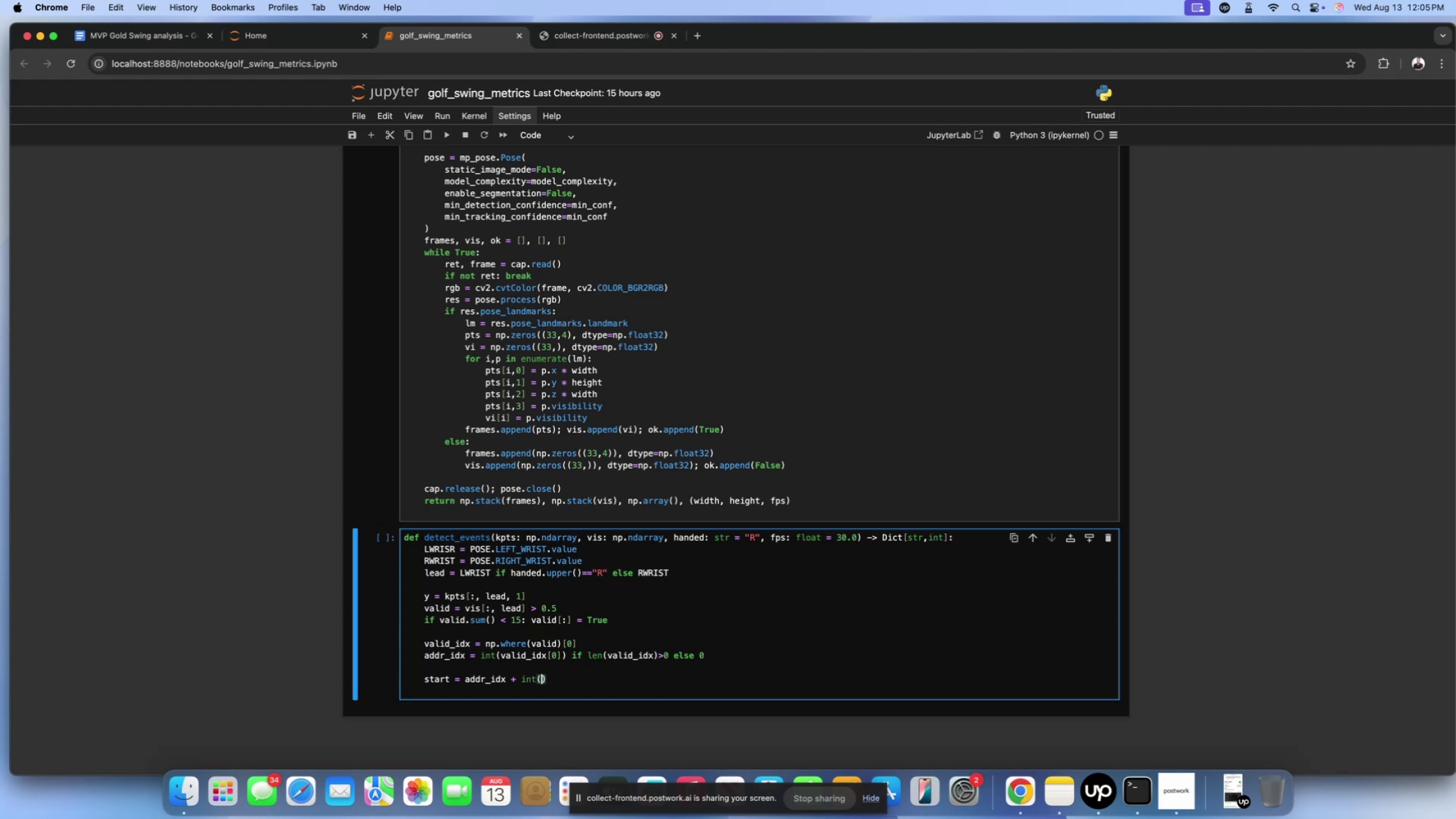 
type(0.05)
 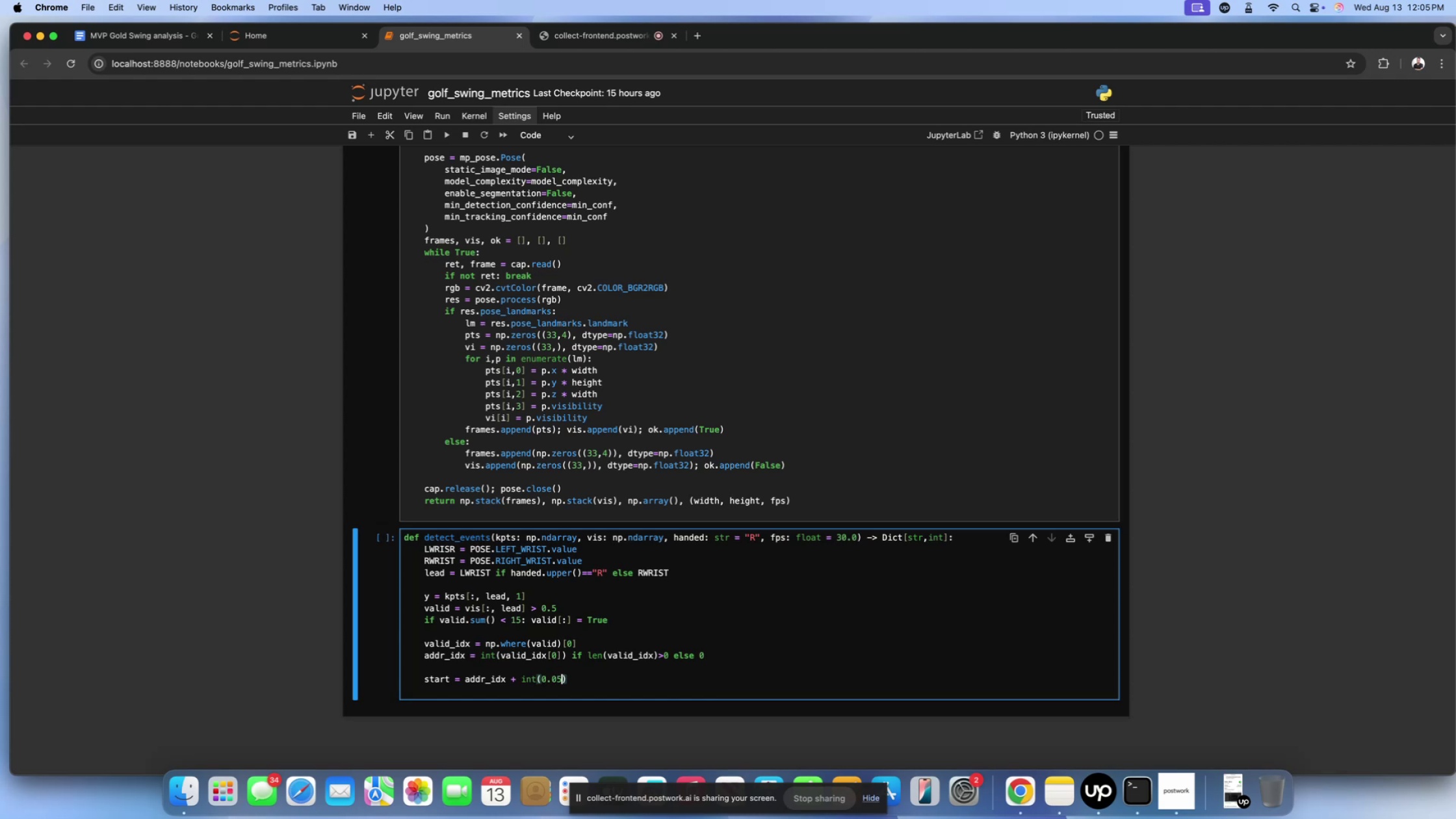 
type(*len())
 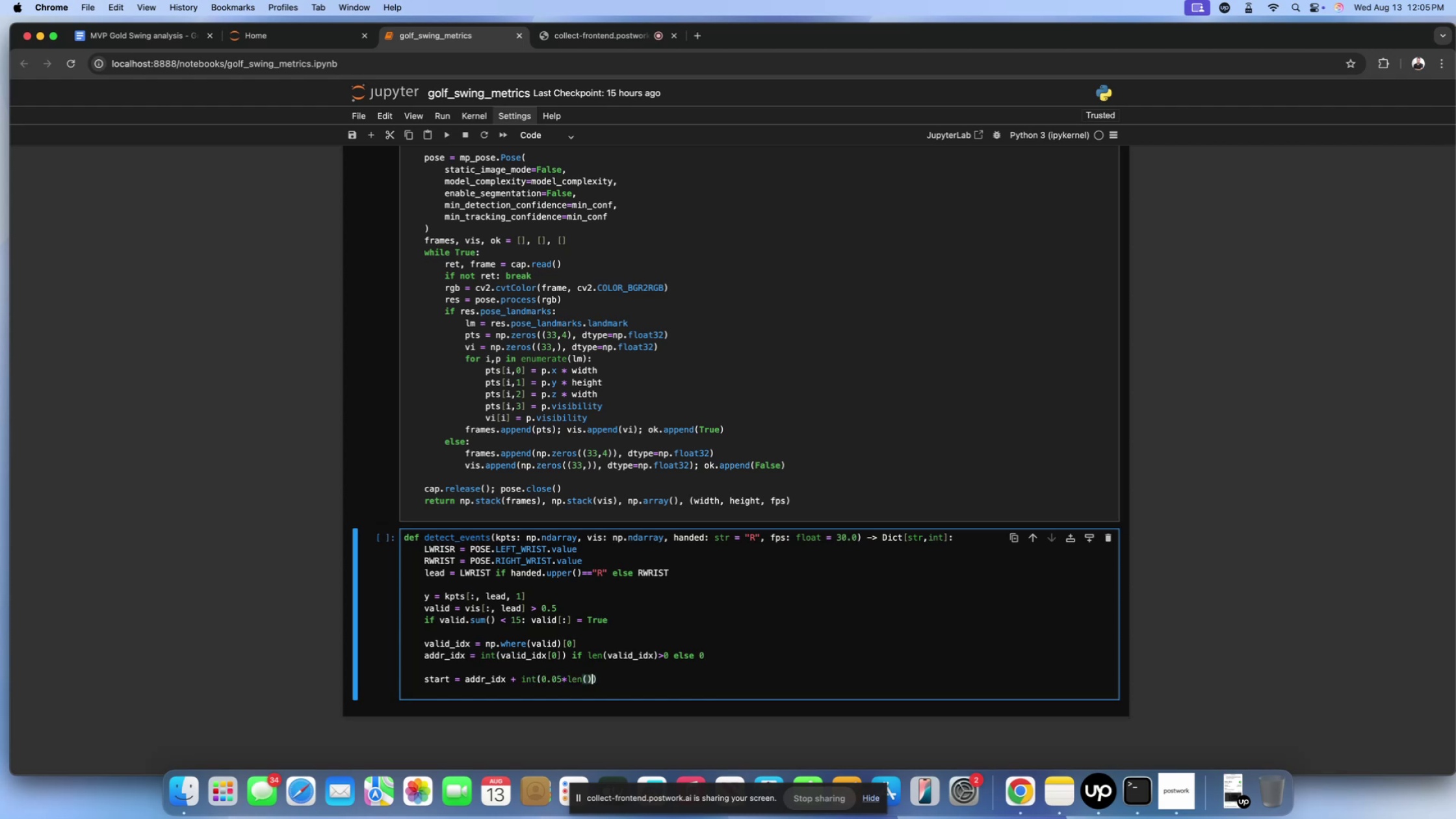 
key(ArrowLeft)
 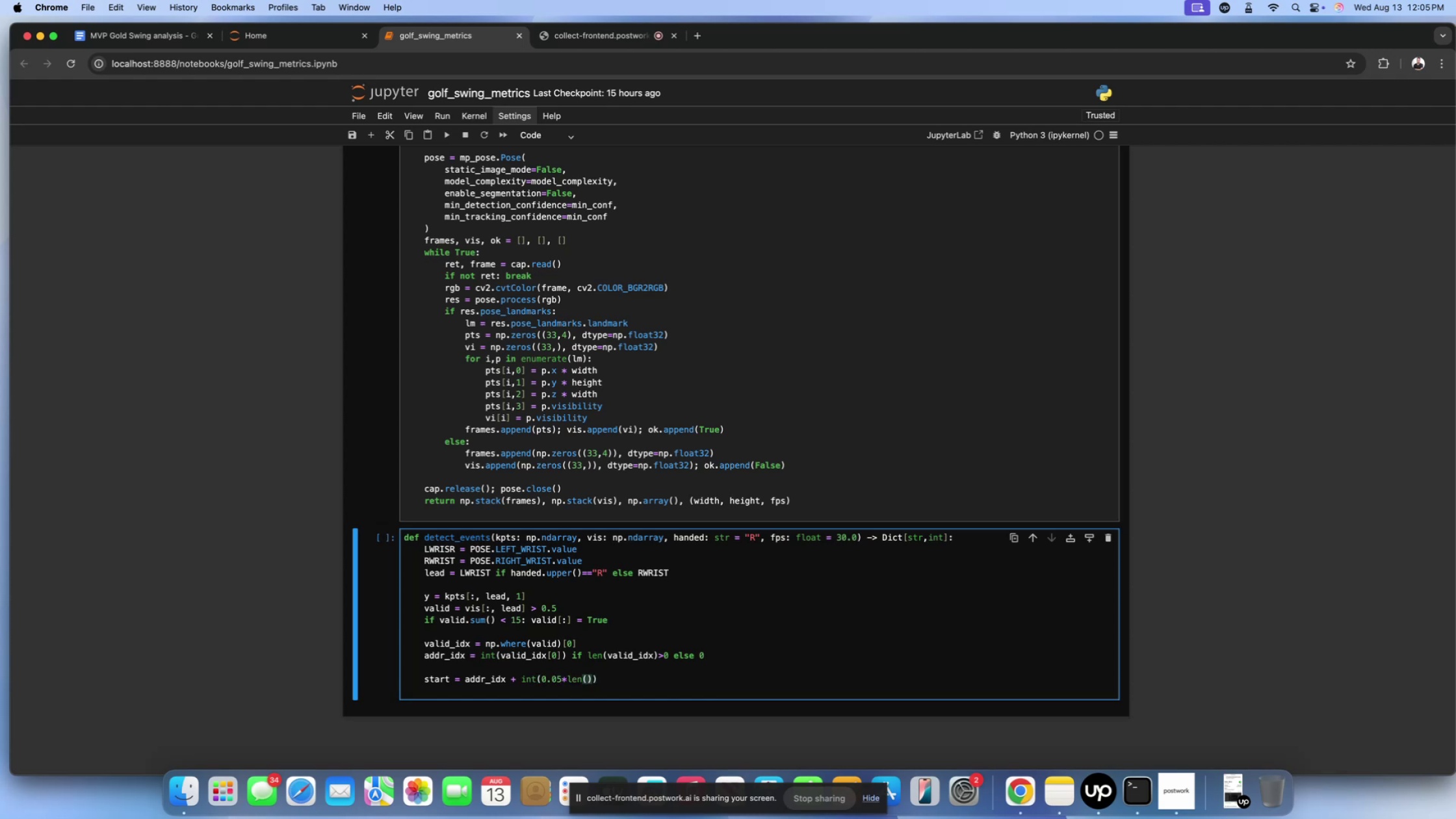 
key(Y)
 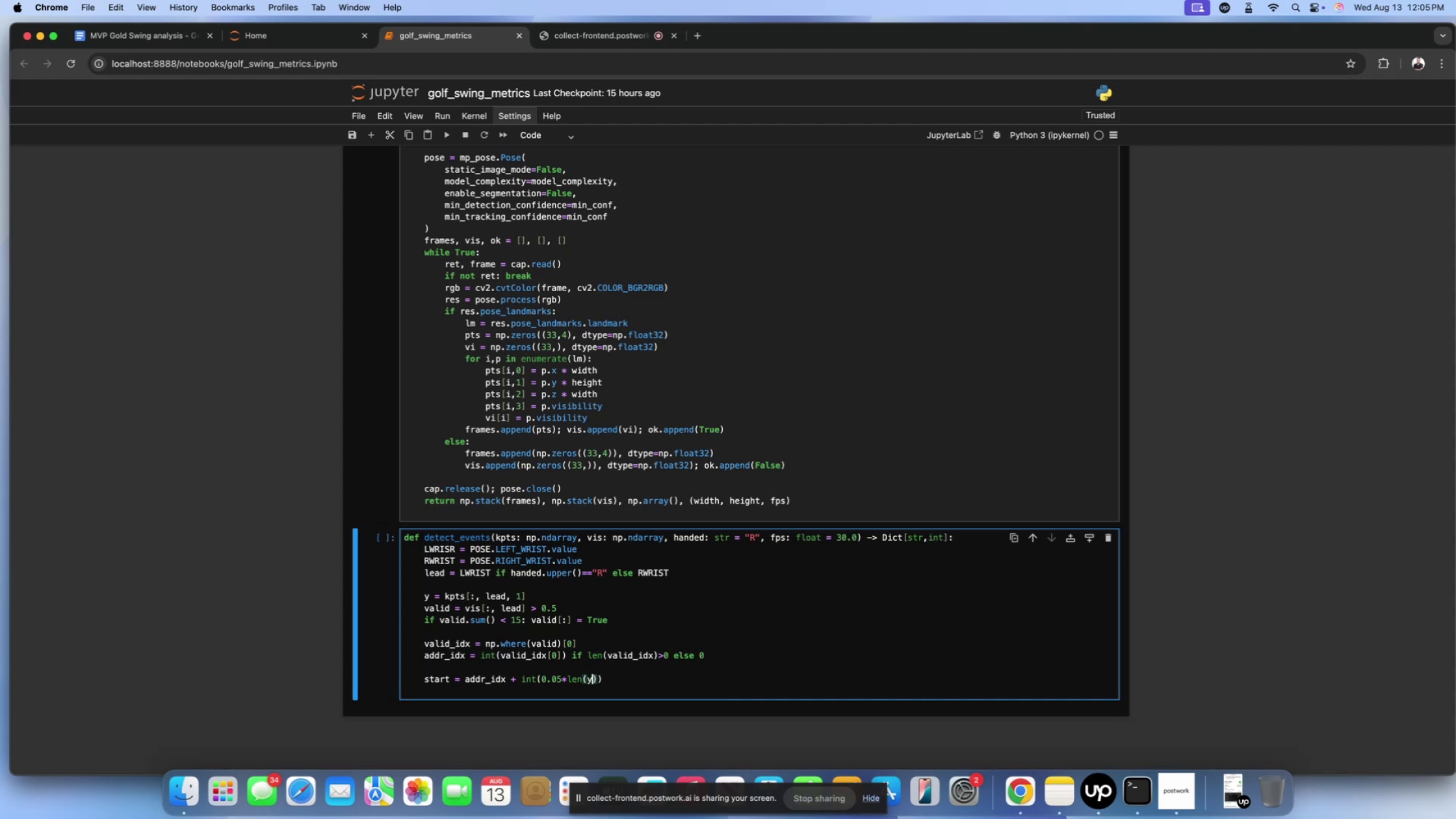 
key(ArrowRight)
 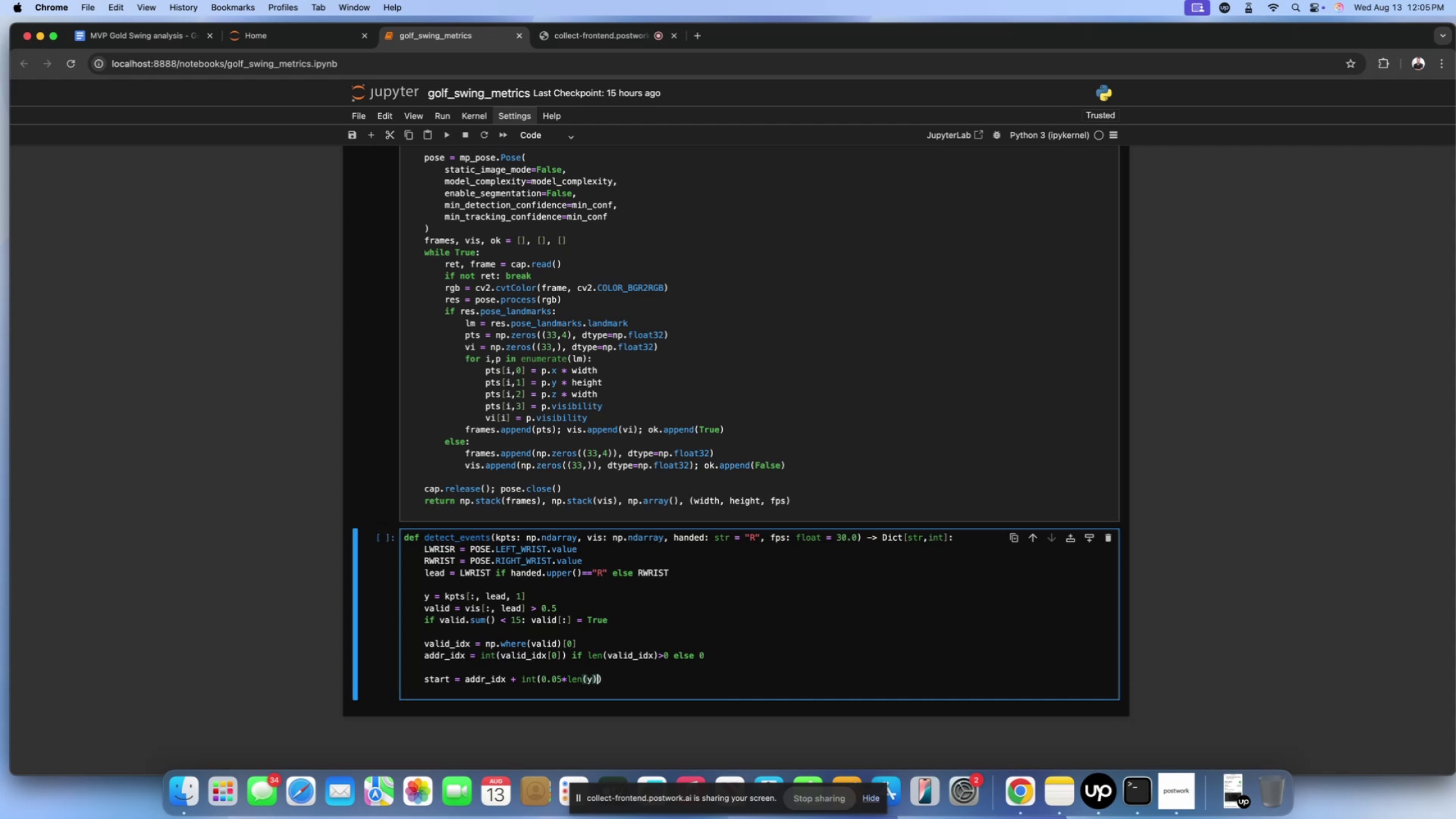 
key(ArrowRight)
 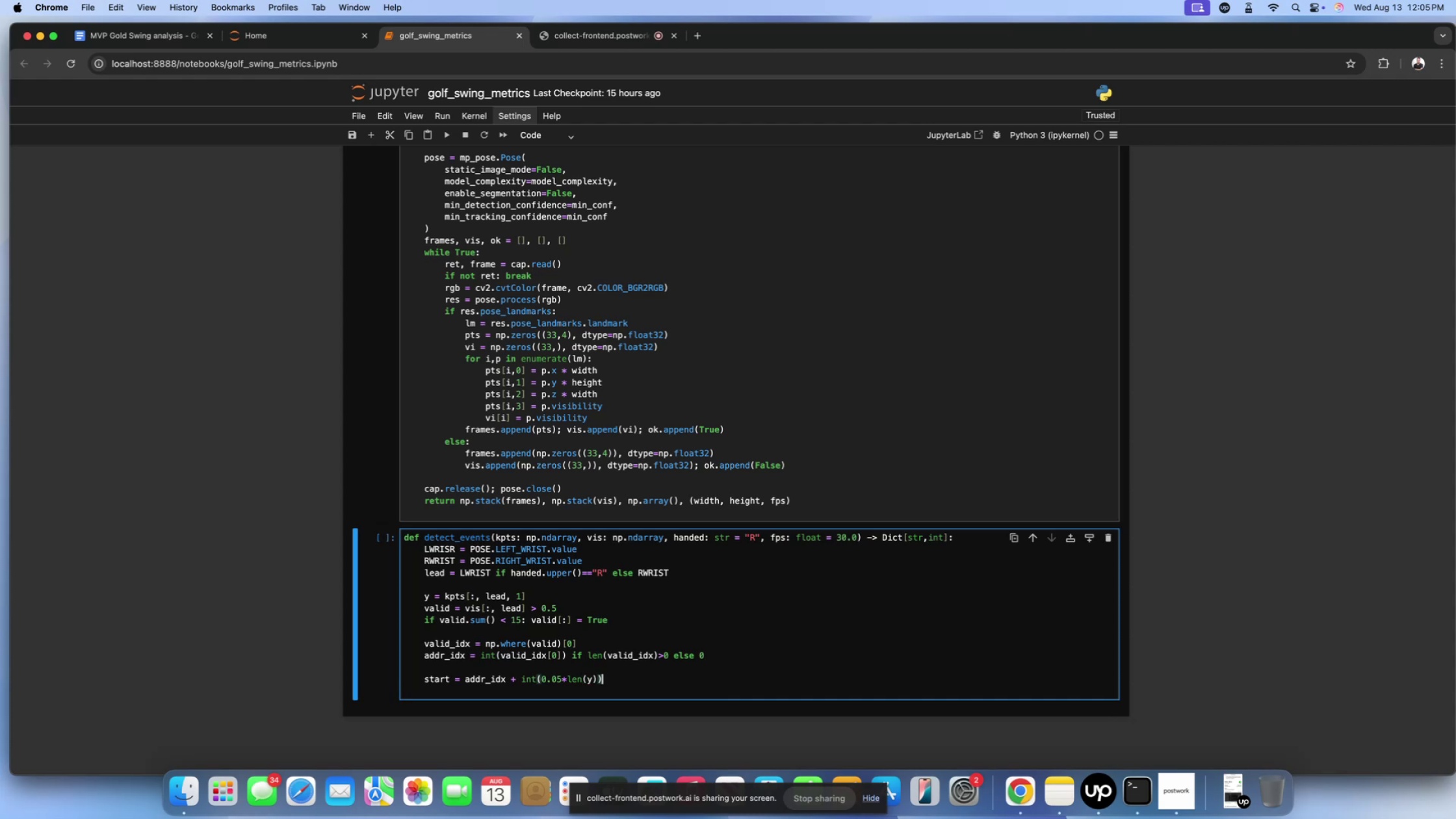 
key(ArrowRight)
 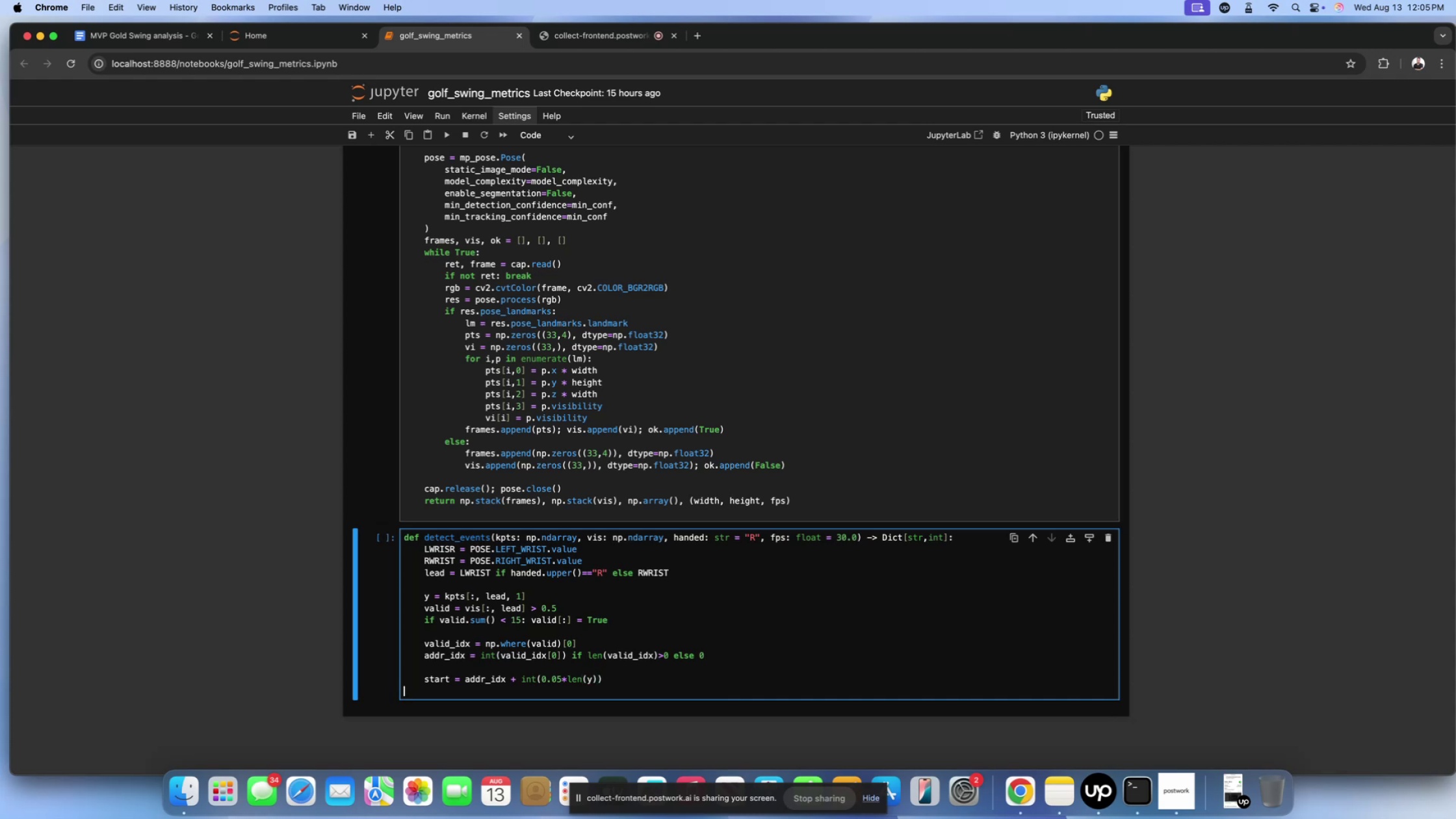 
key(ArrowLeft)
 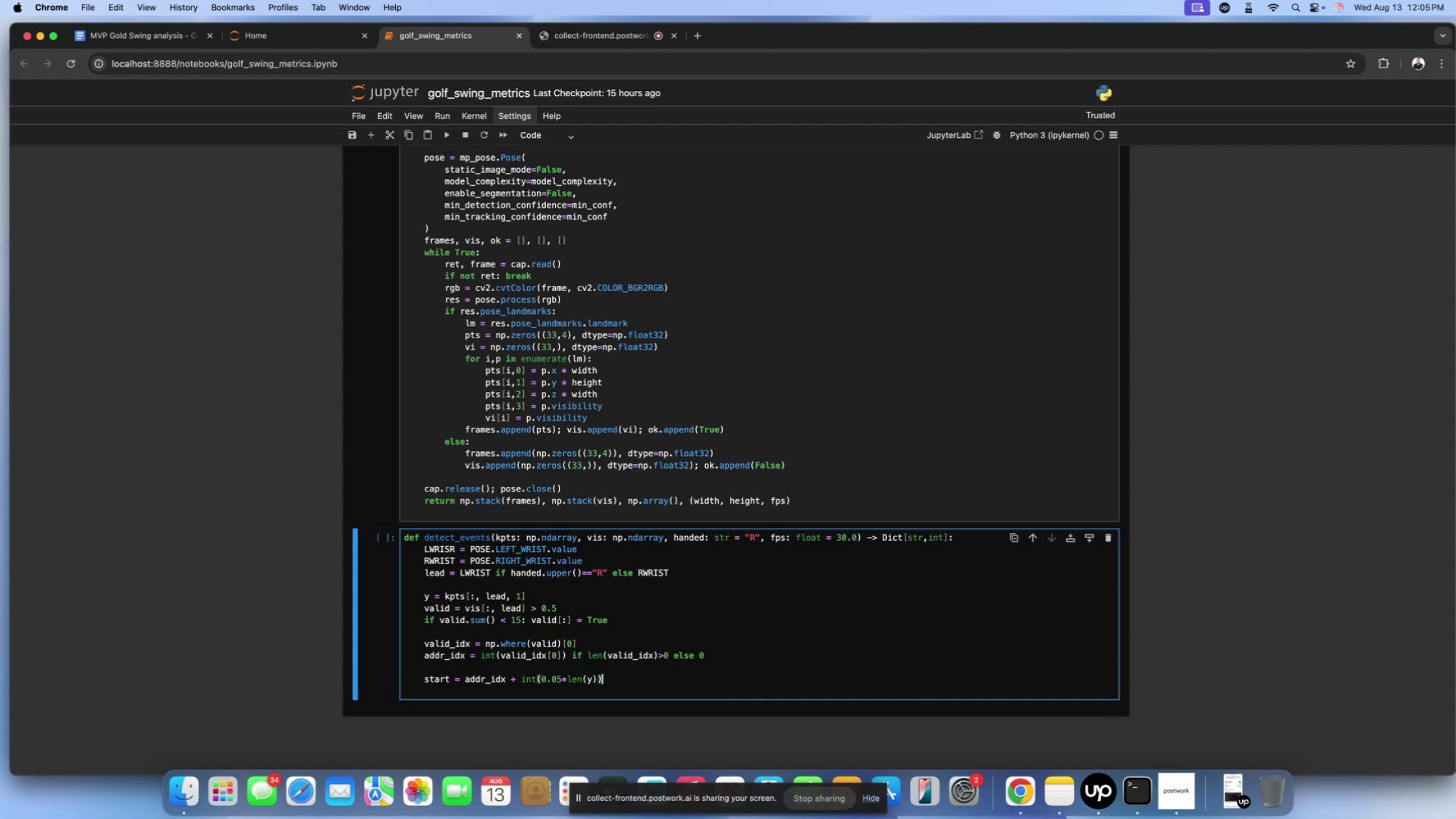 
key(Enter)
 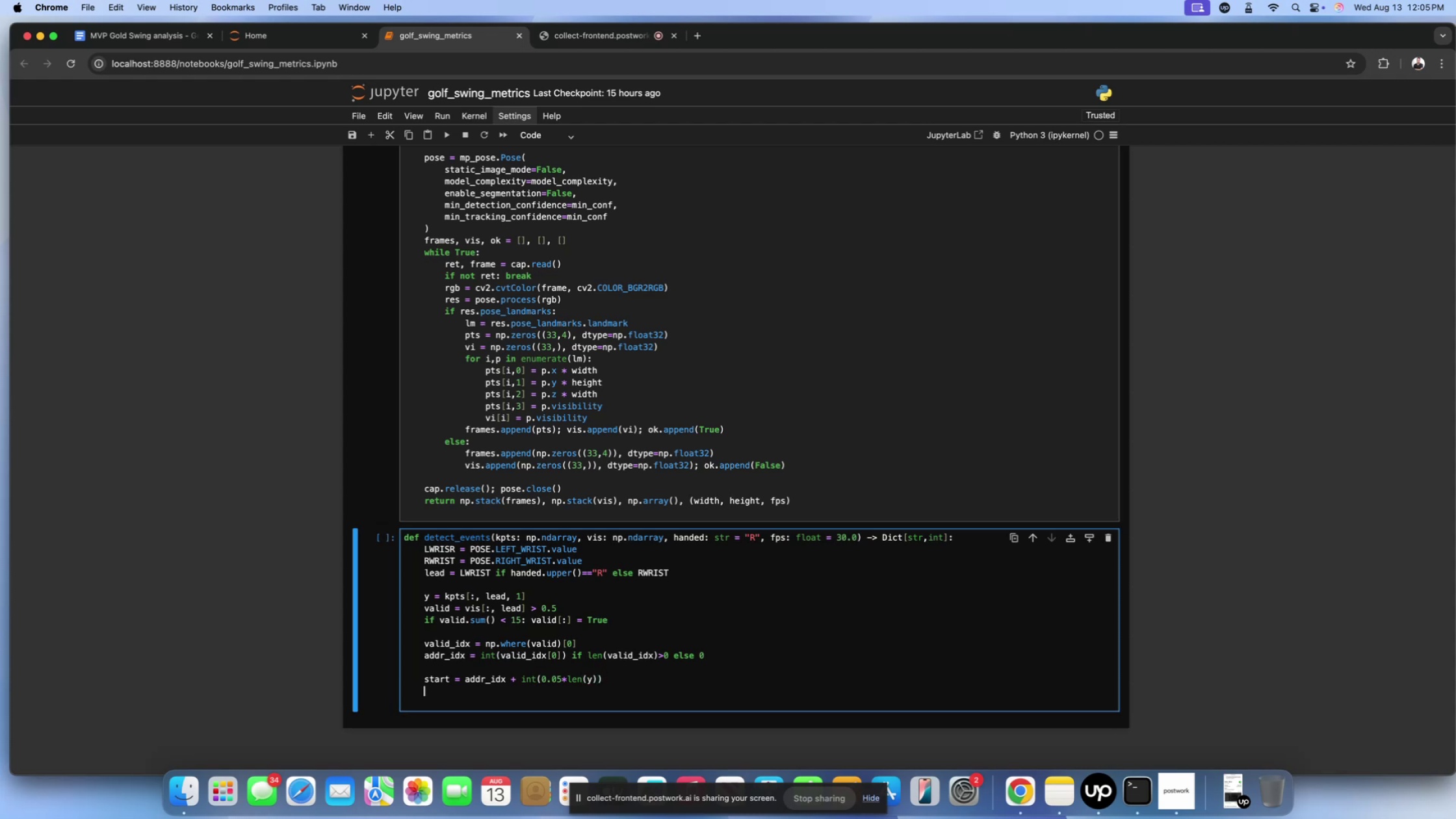 
type(end = int())
 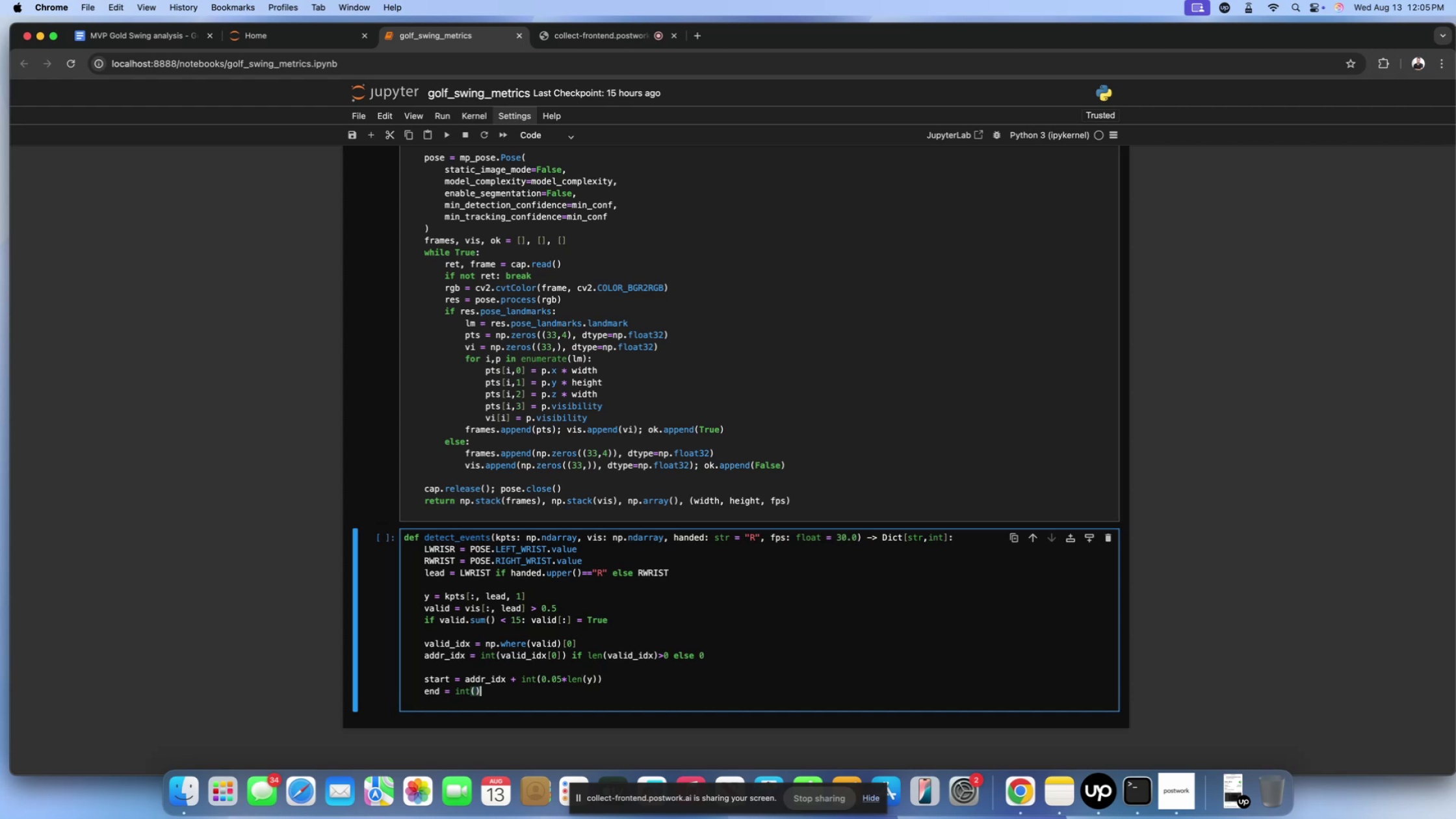 
 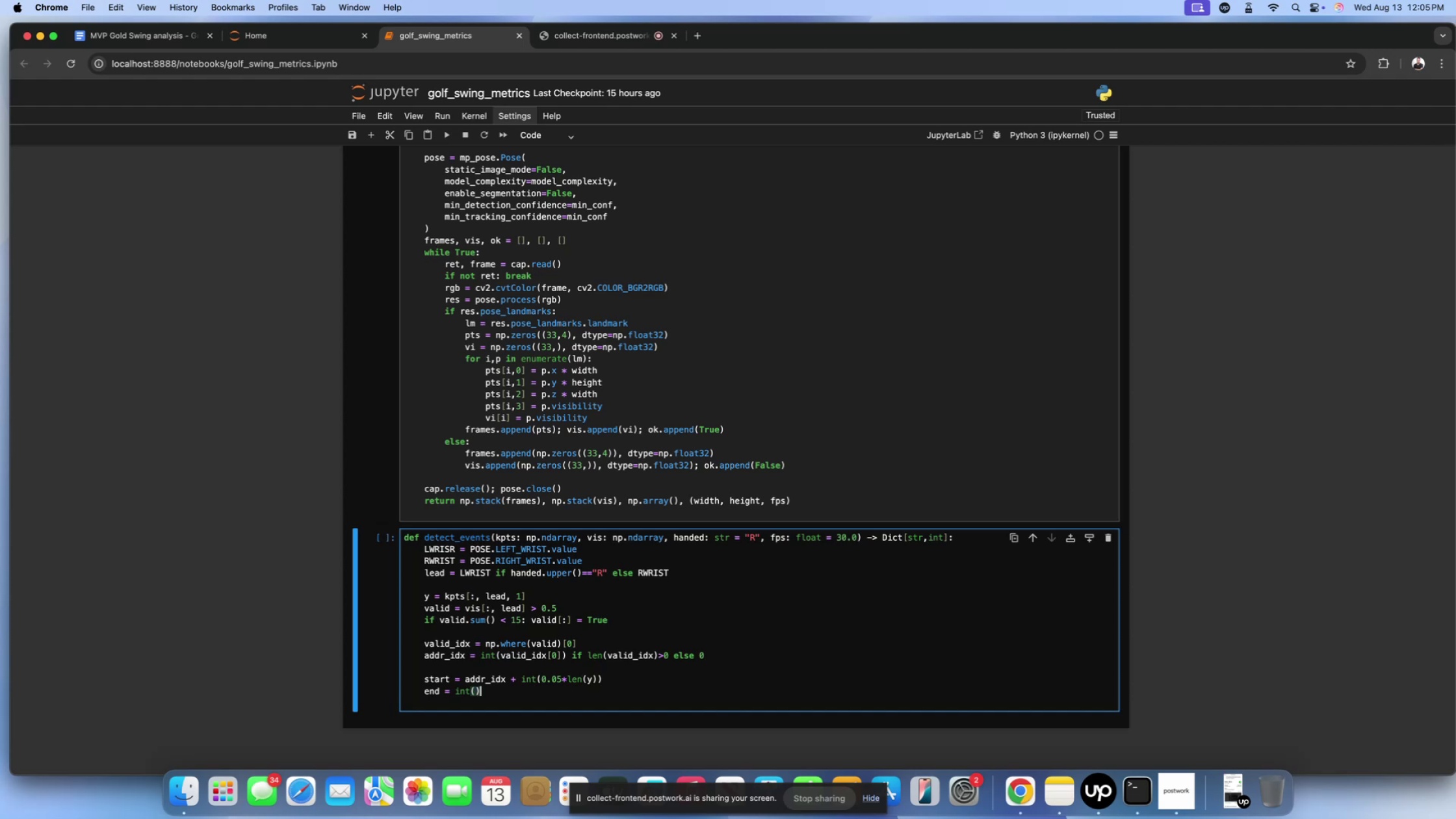 
key(ArrowLeft)
 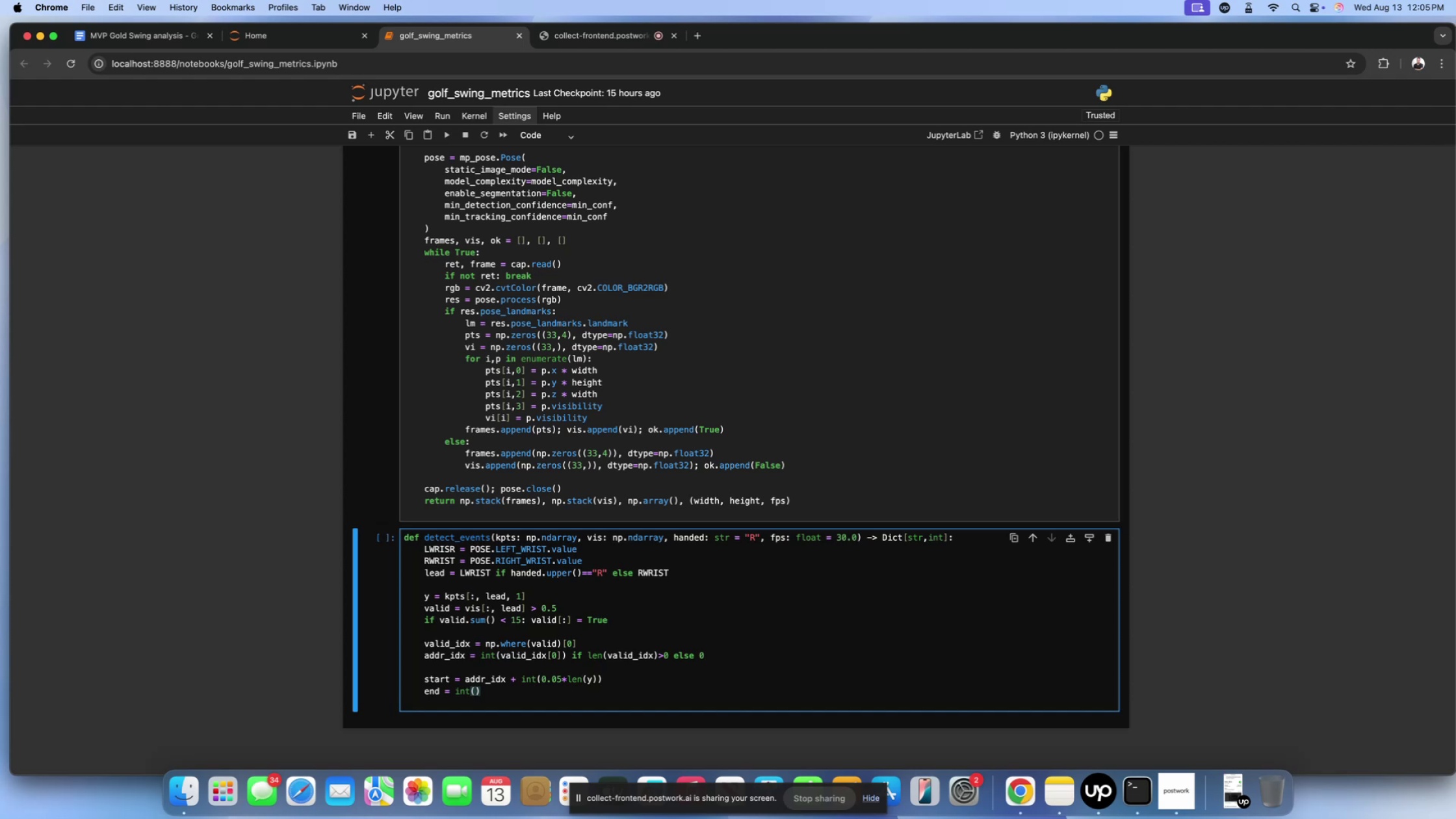 
wait(19.08)
 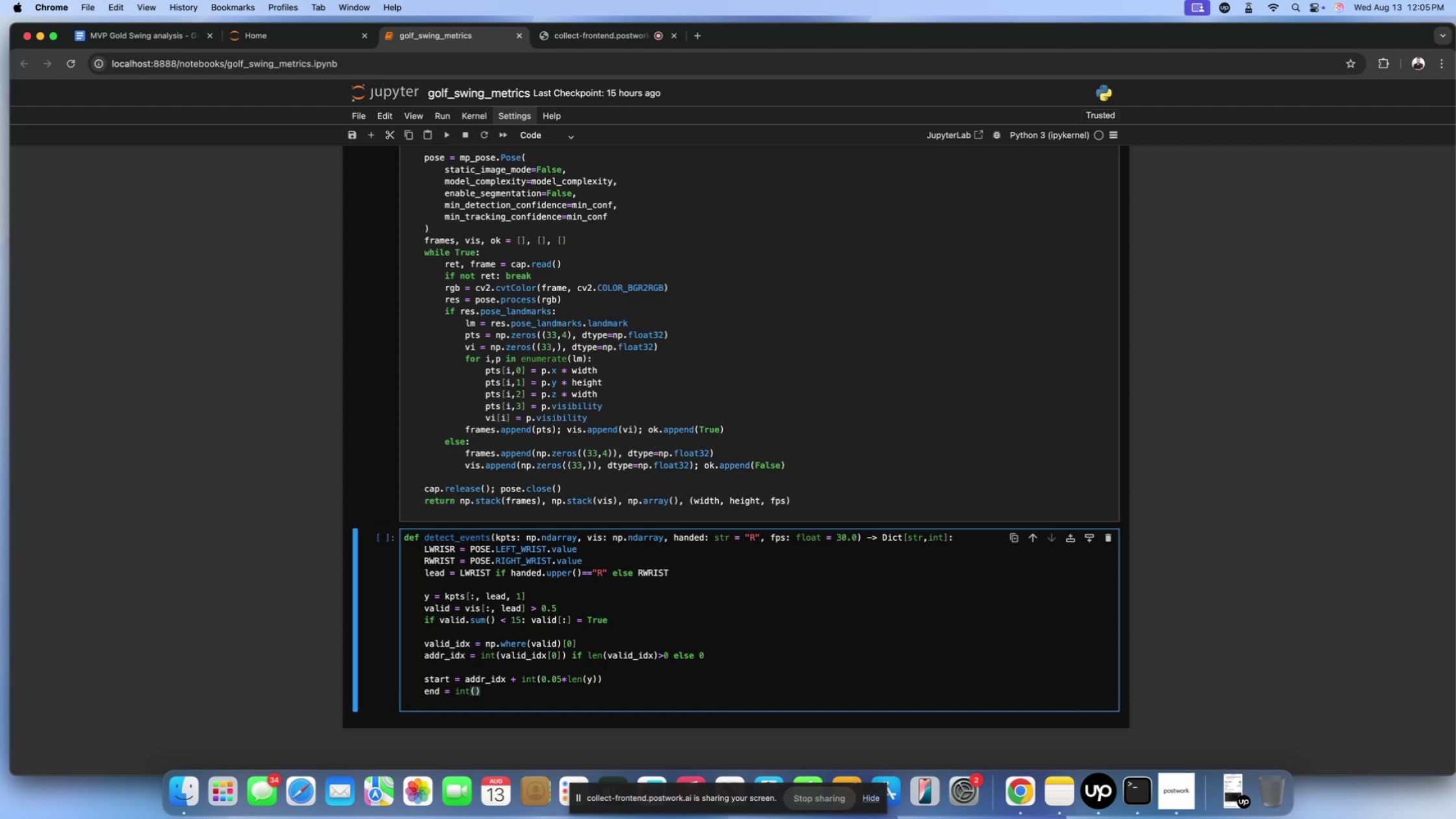 
key(0)
 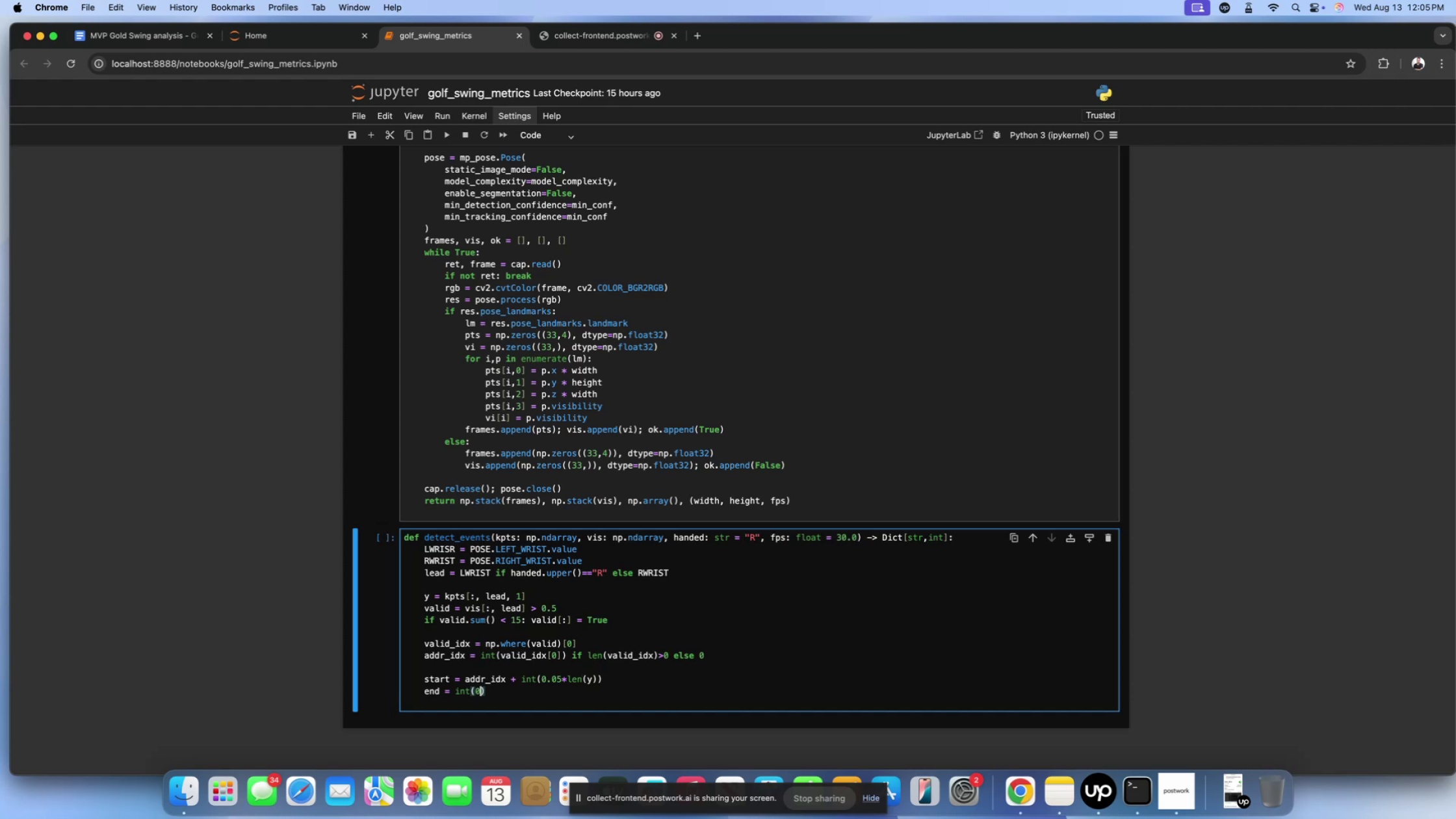 
key(Period)
 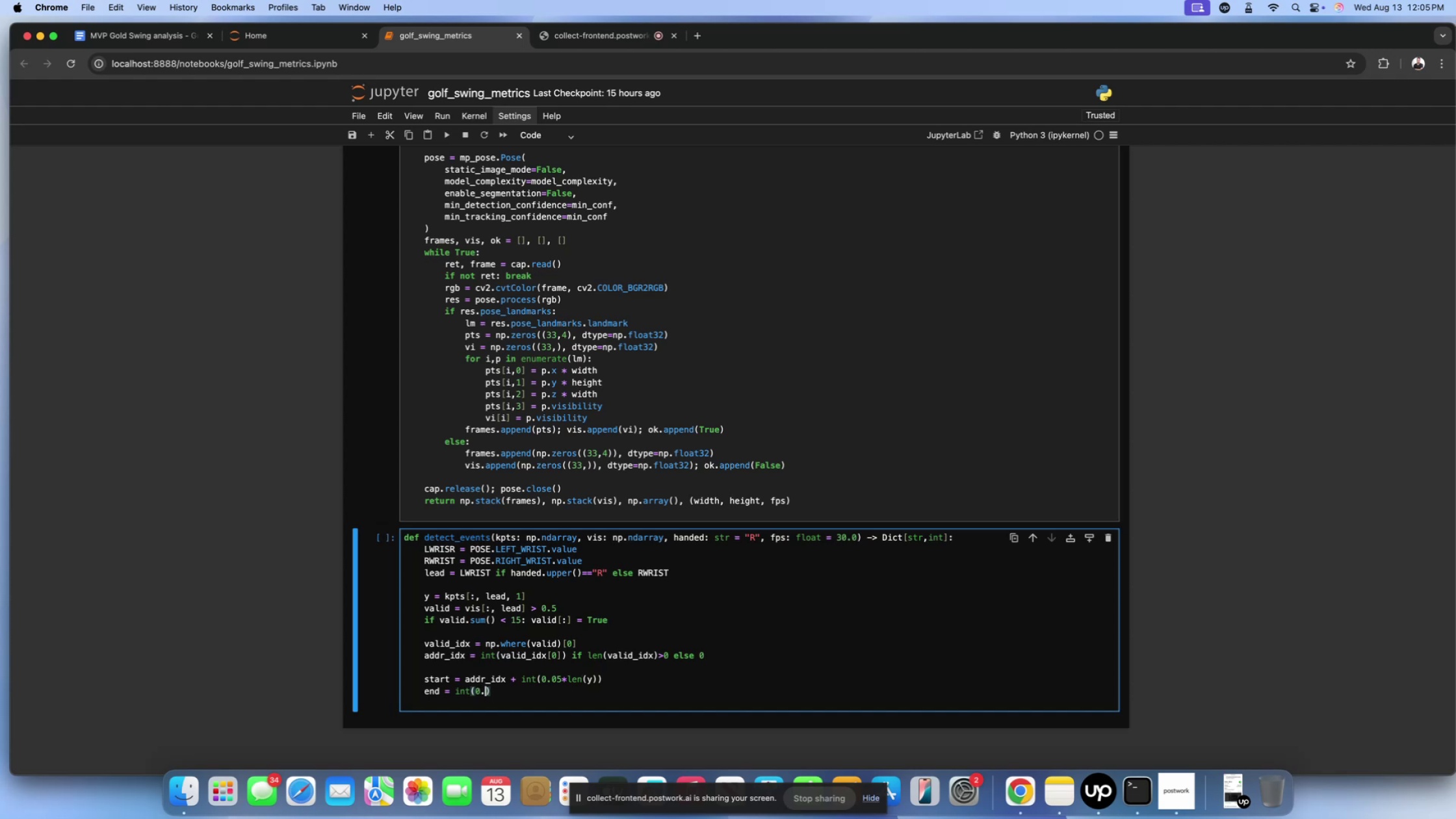 
key(8)
 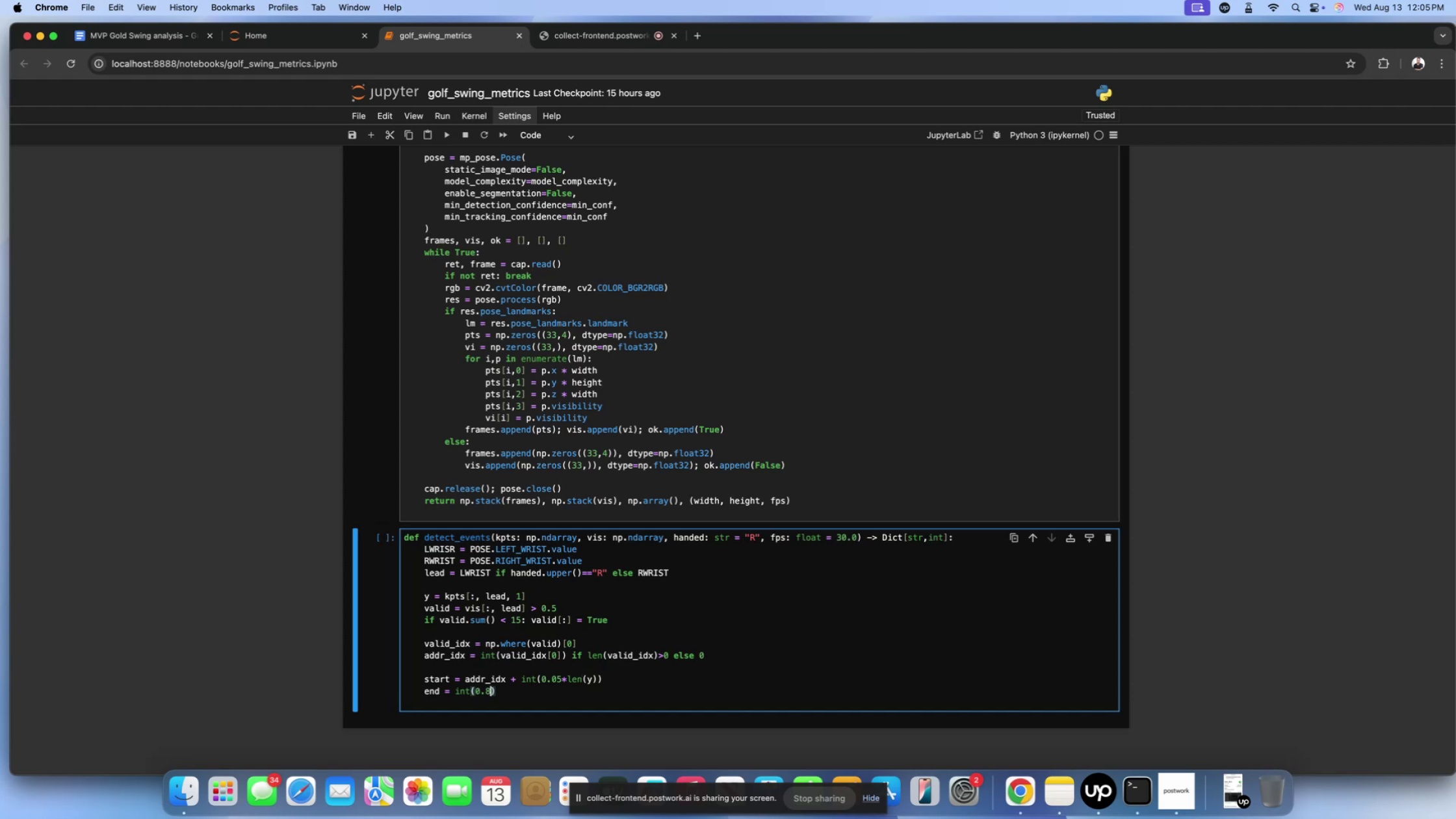 
key(Shift+ShiftLeft)
 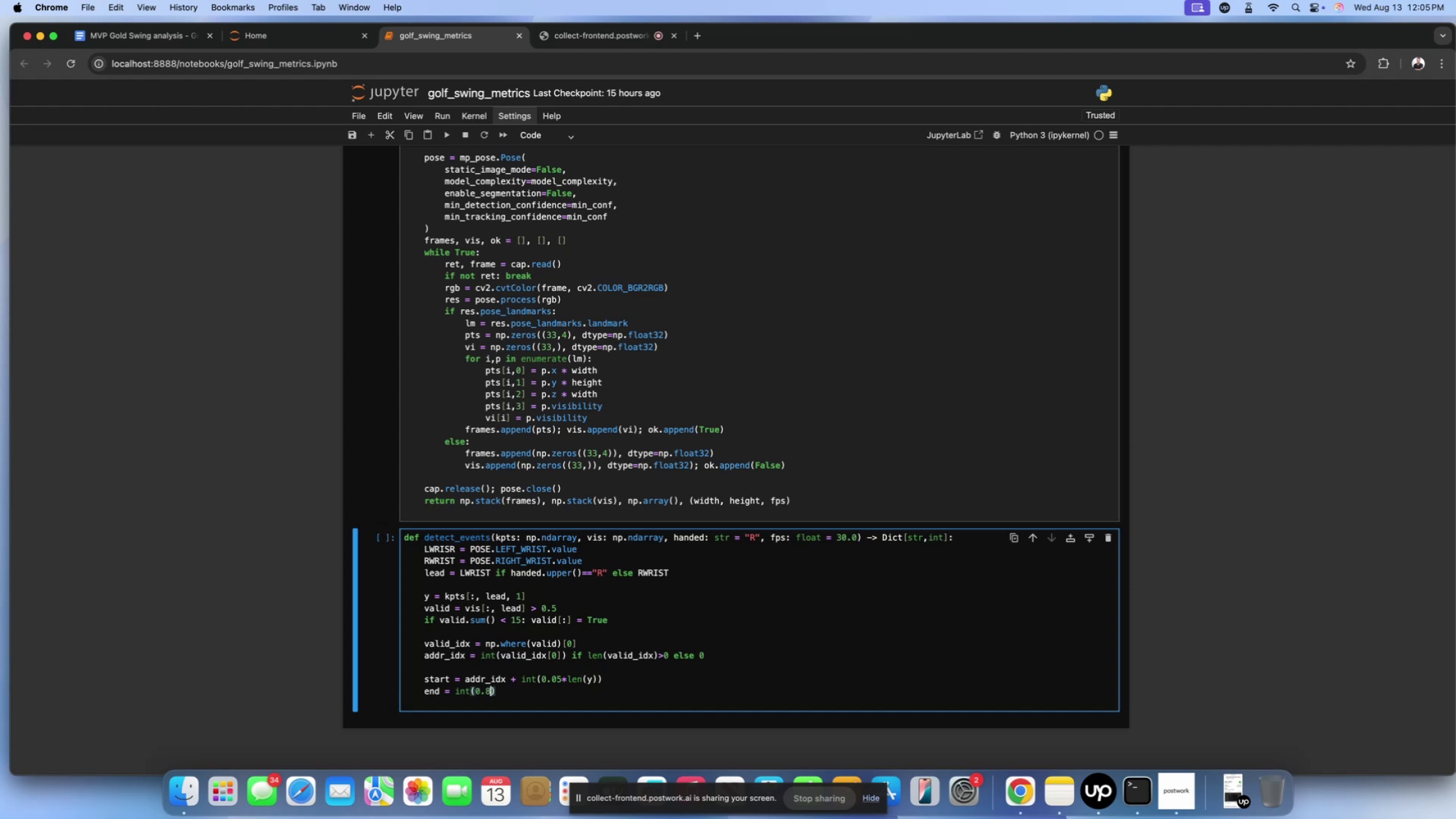 
key(Shift+8)
 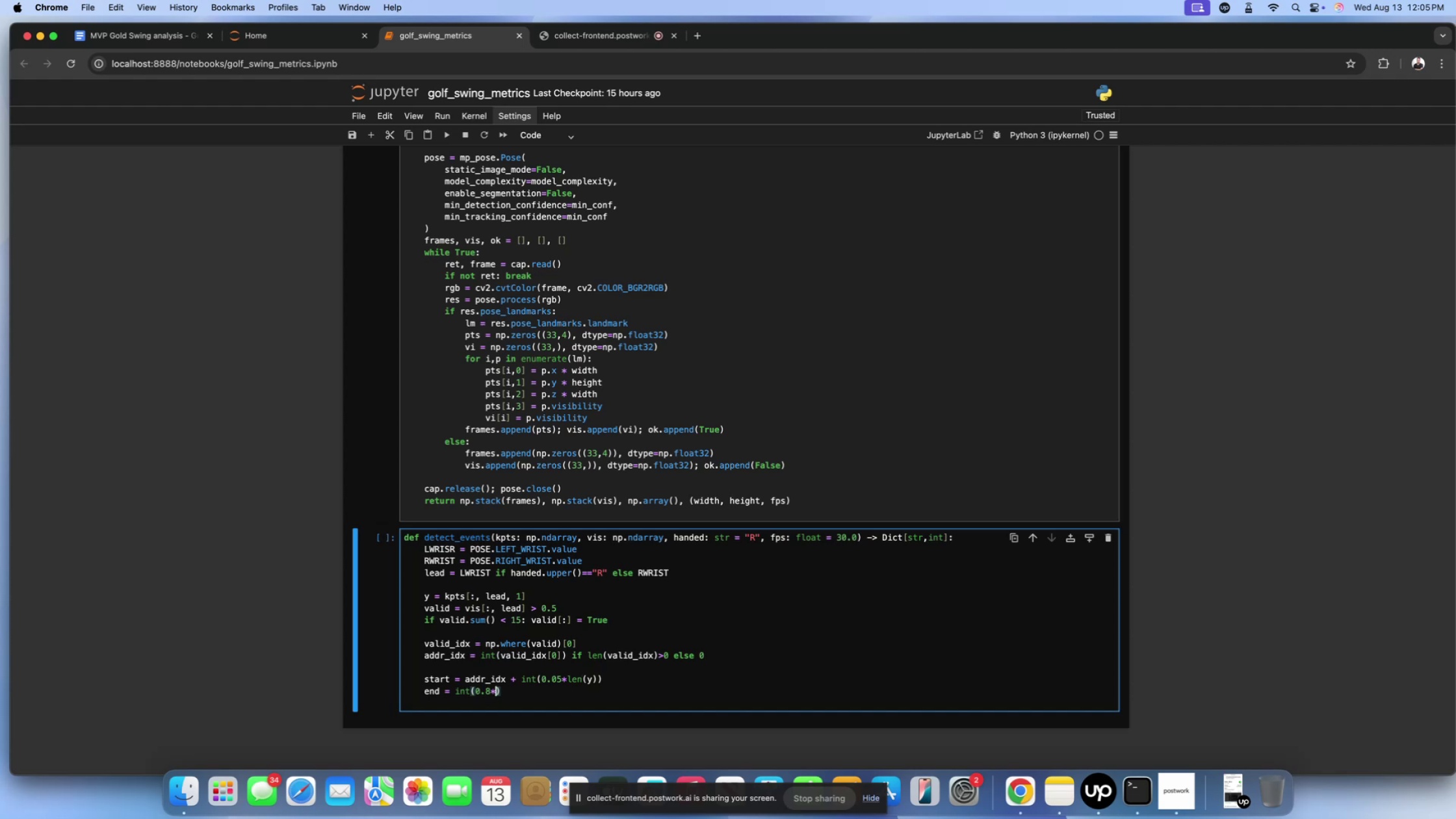 
wait(9.12)
 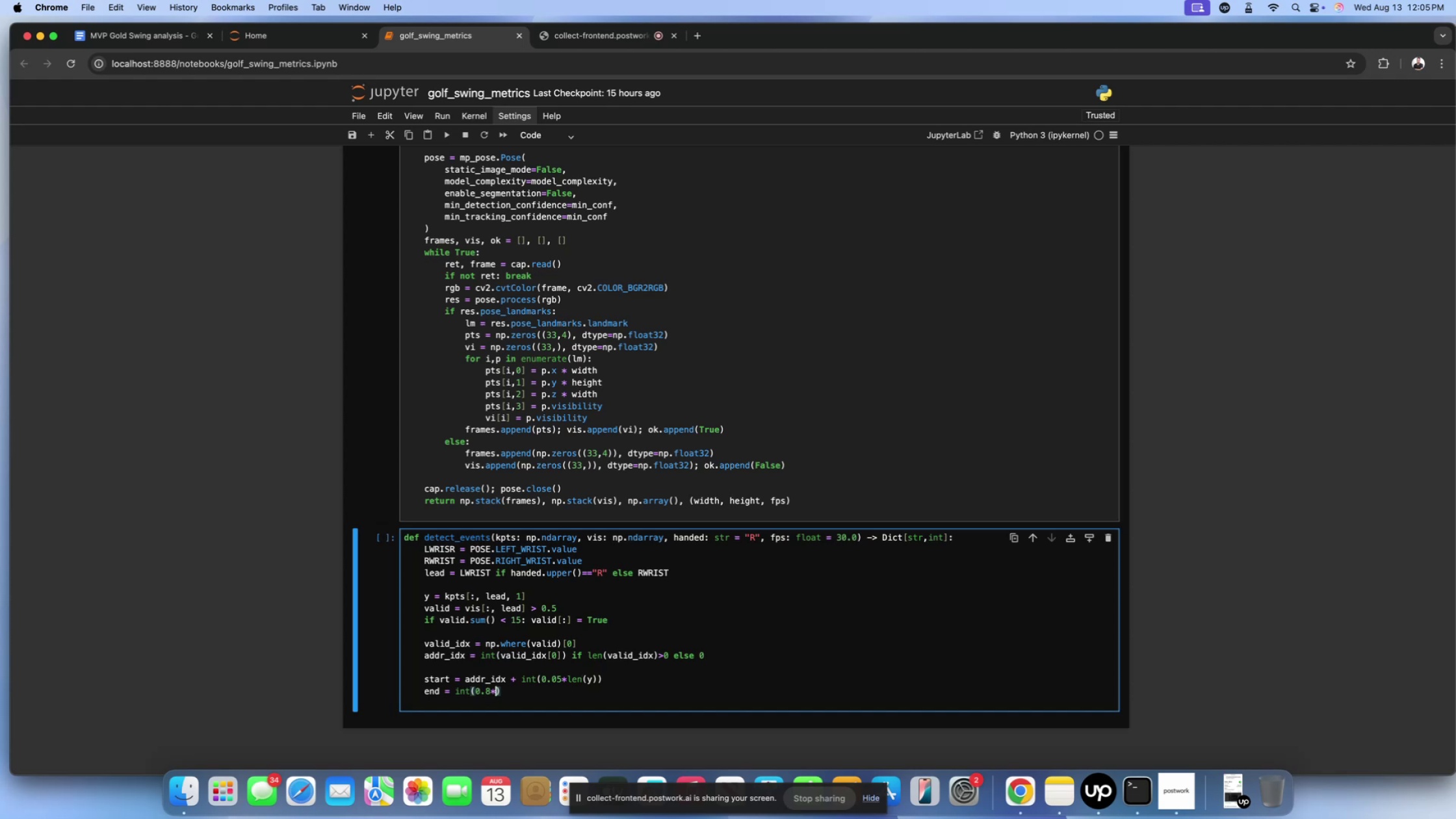 
type(len())
 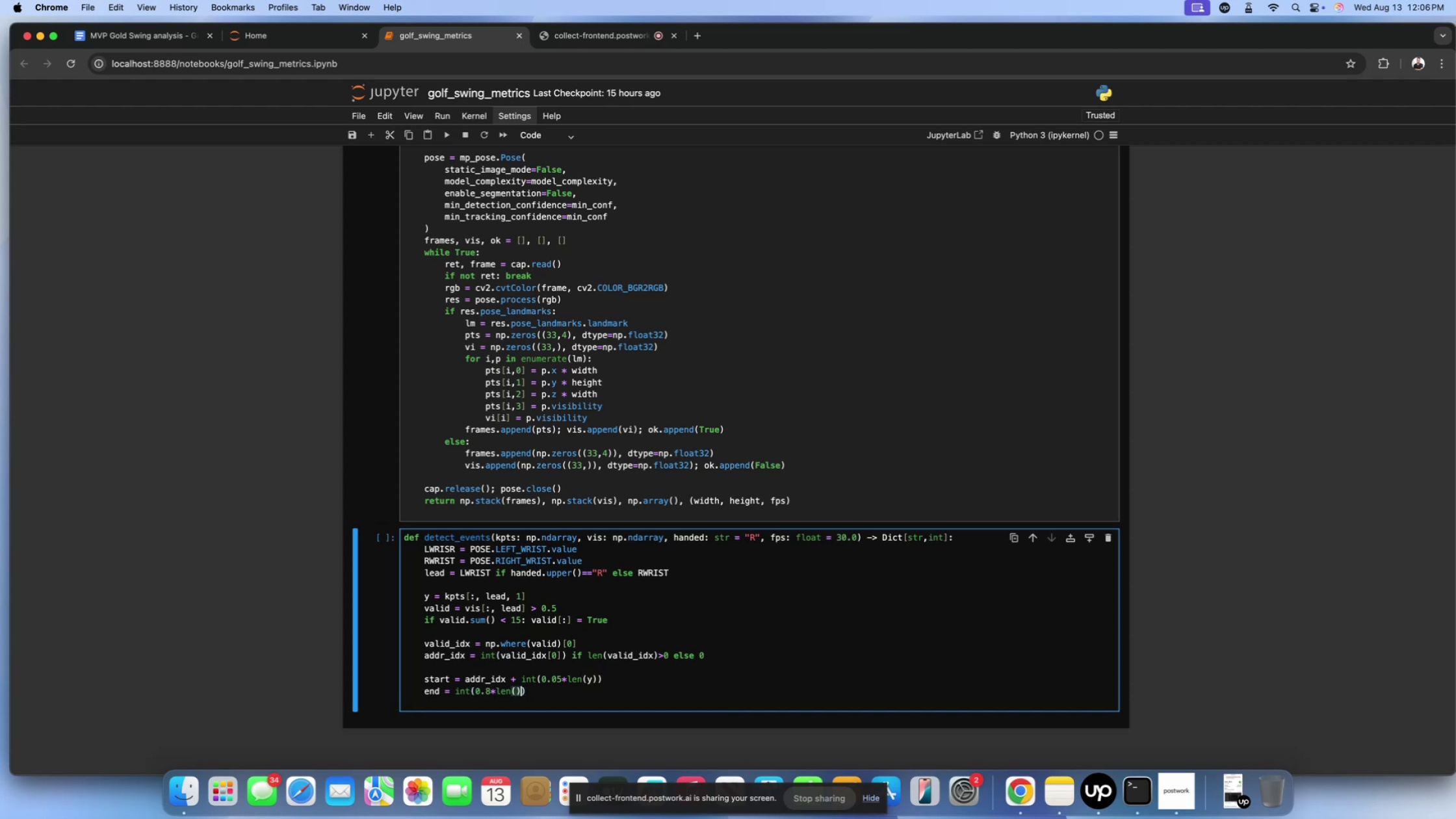 
key(ArrowLeft)
 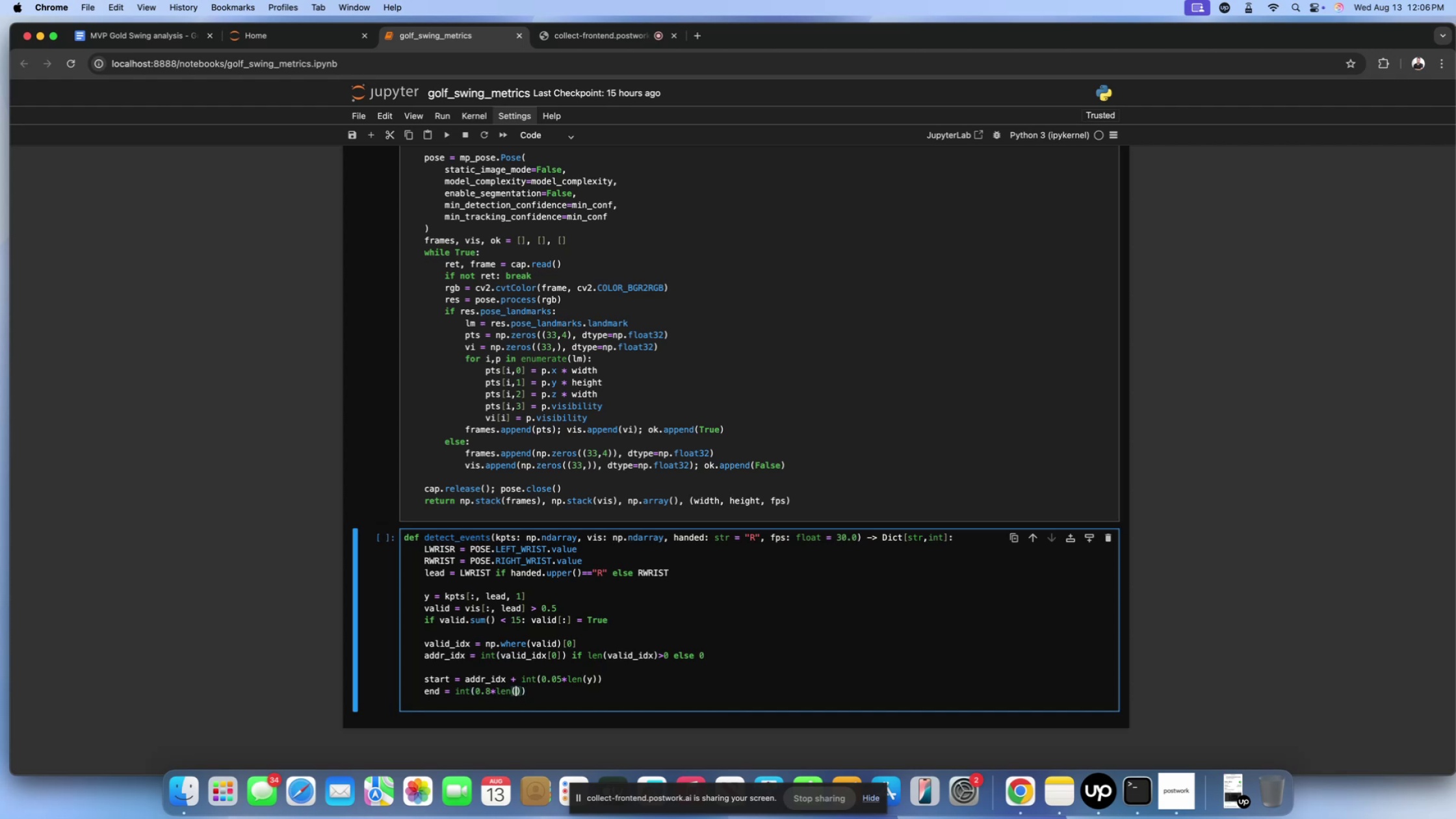 
key(Y)
 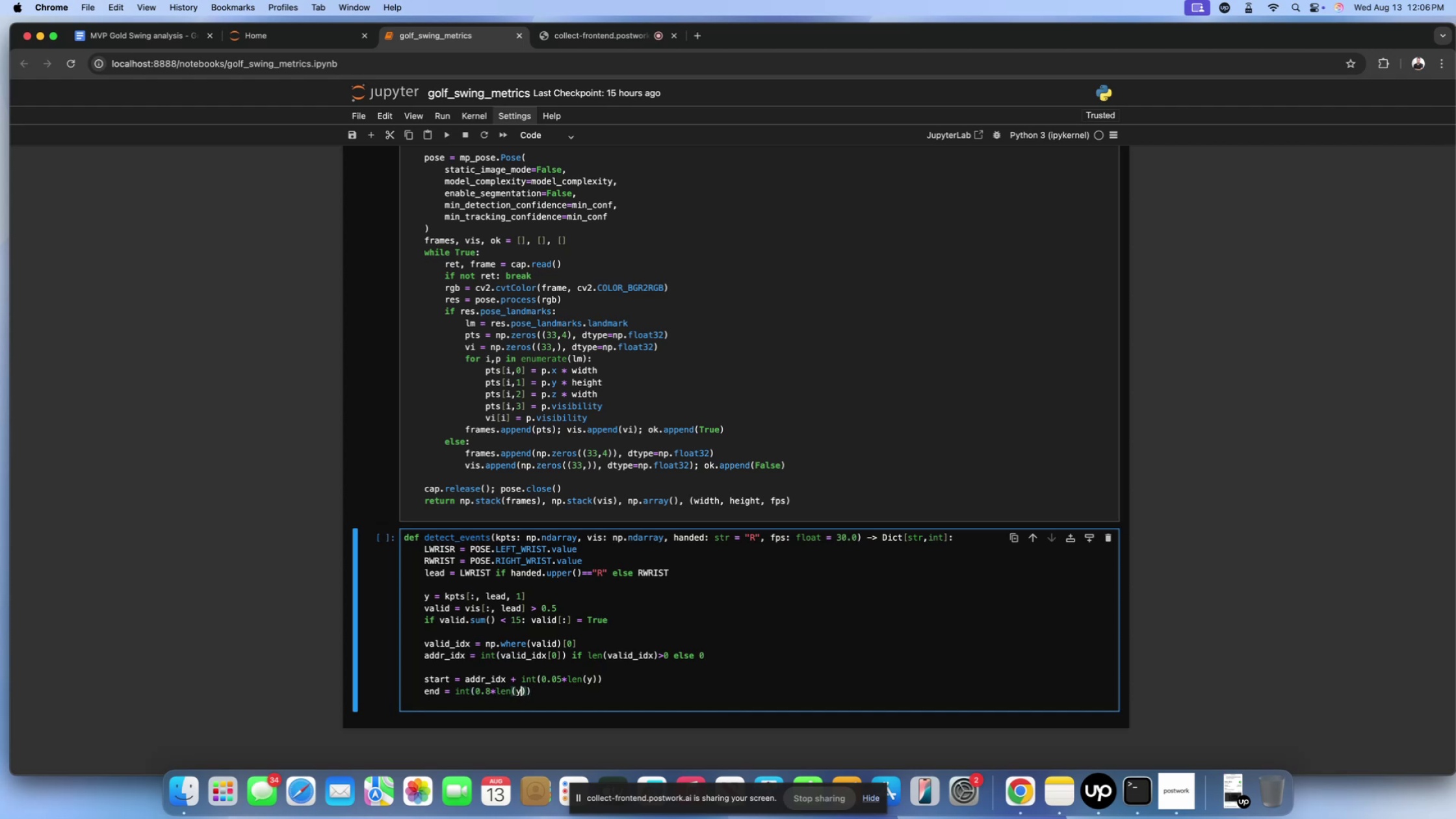 
key(ArrowRight)
 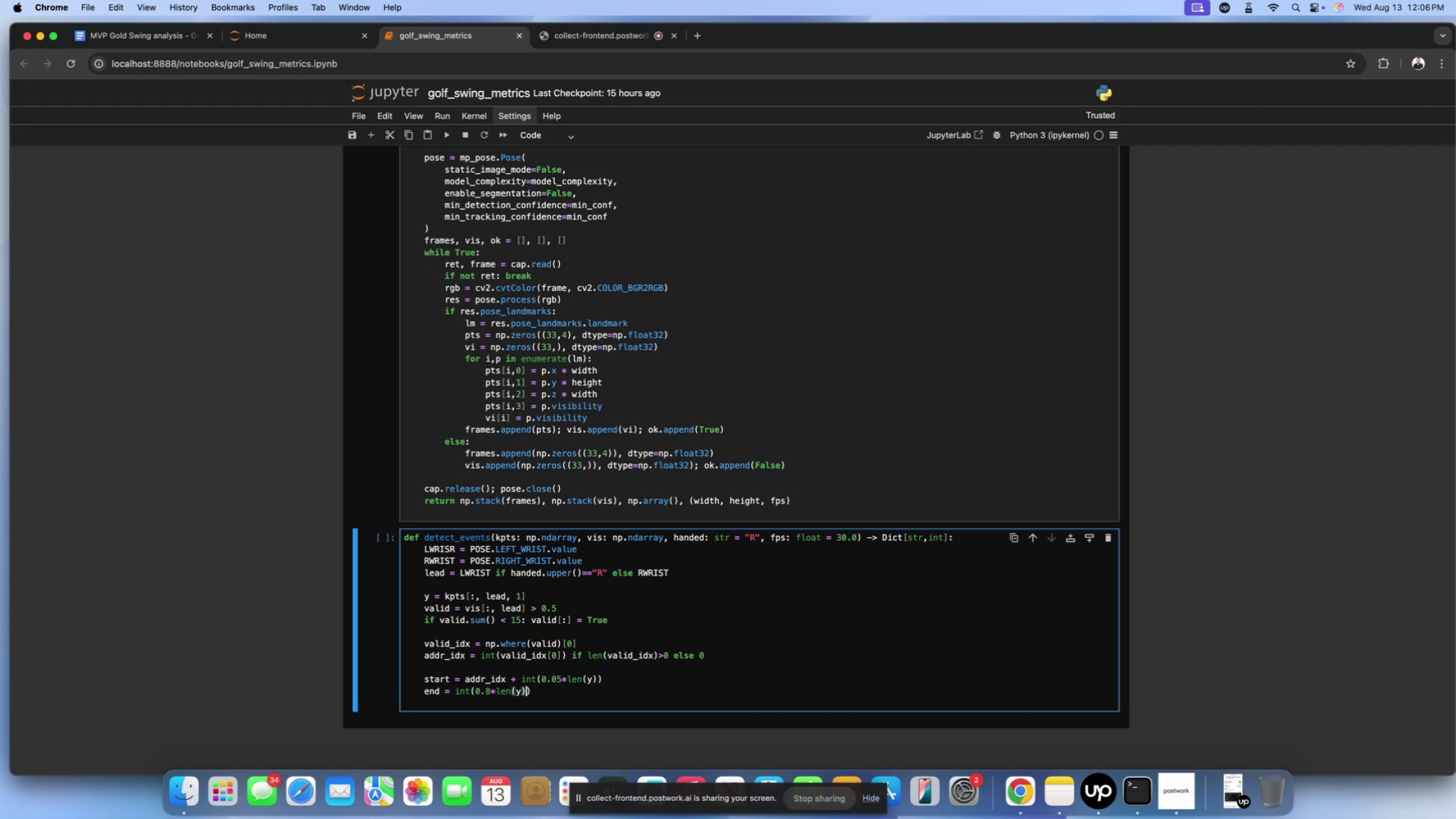 
key(ArrowRight)
 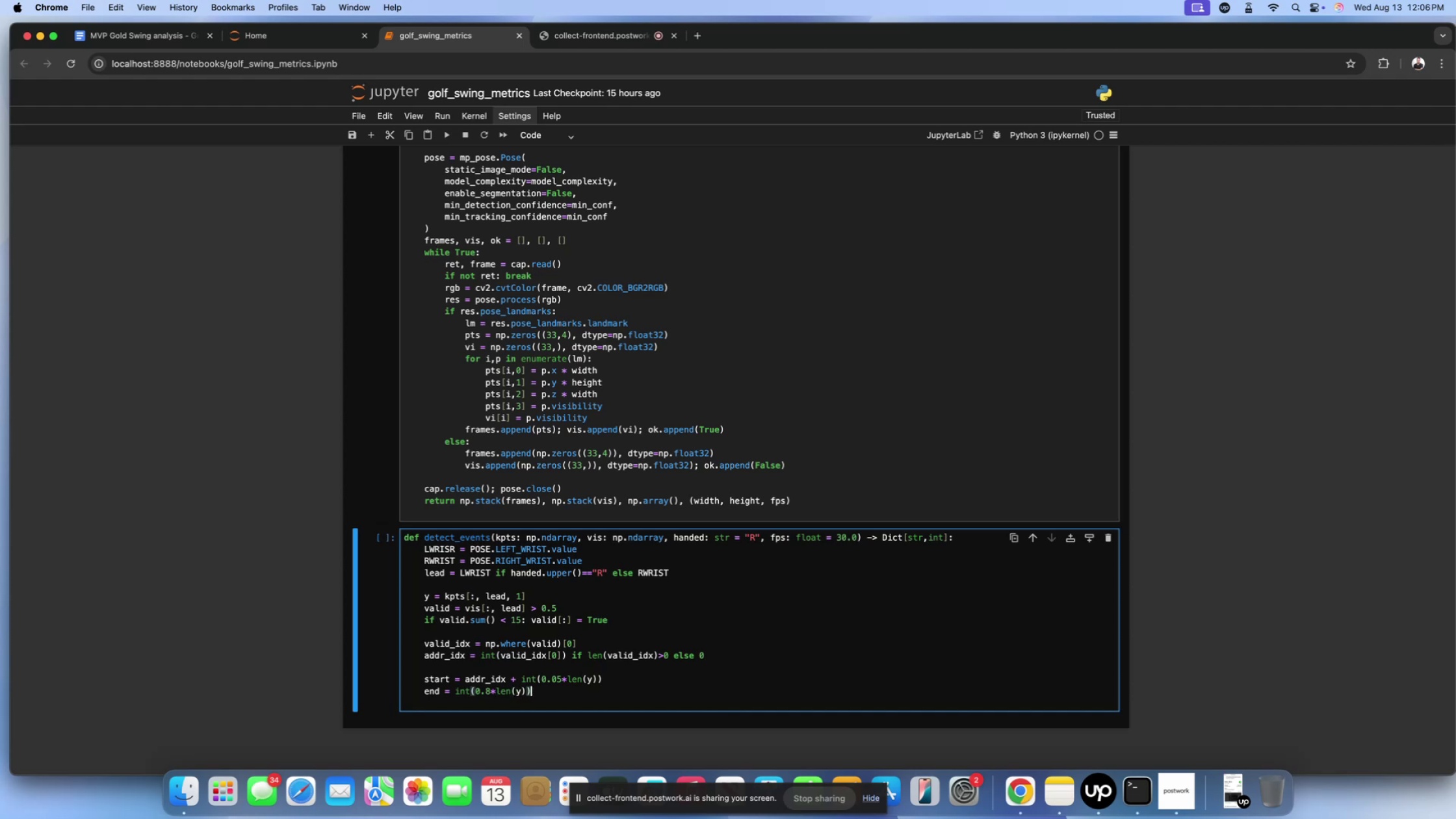 
key(Enter)
 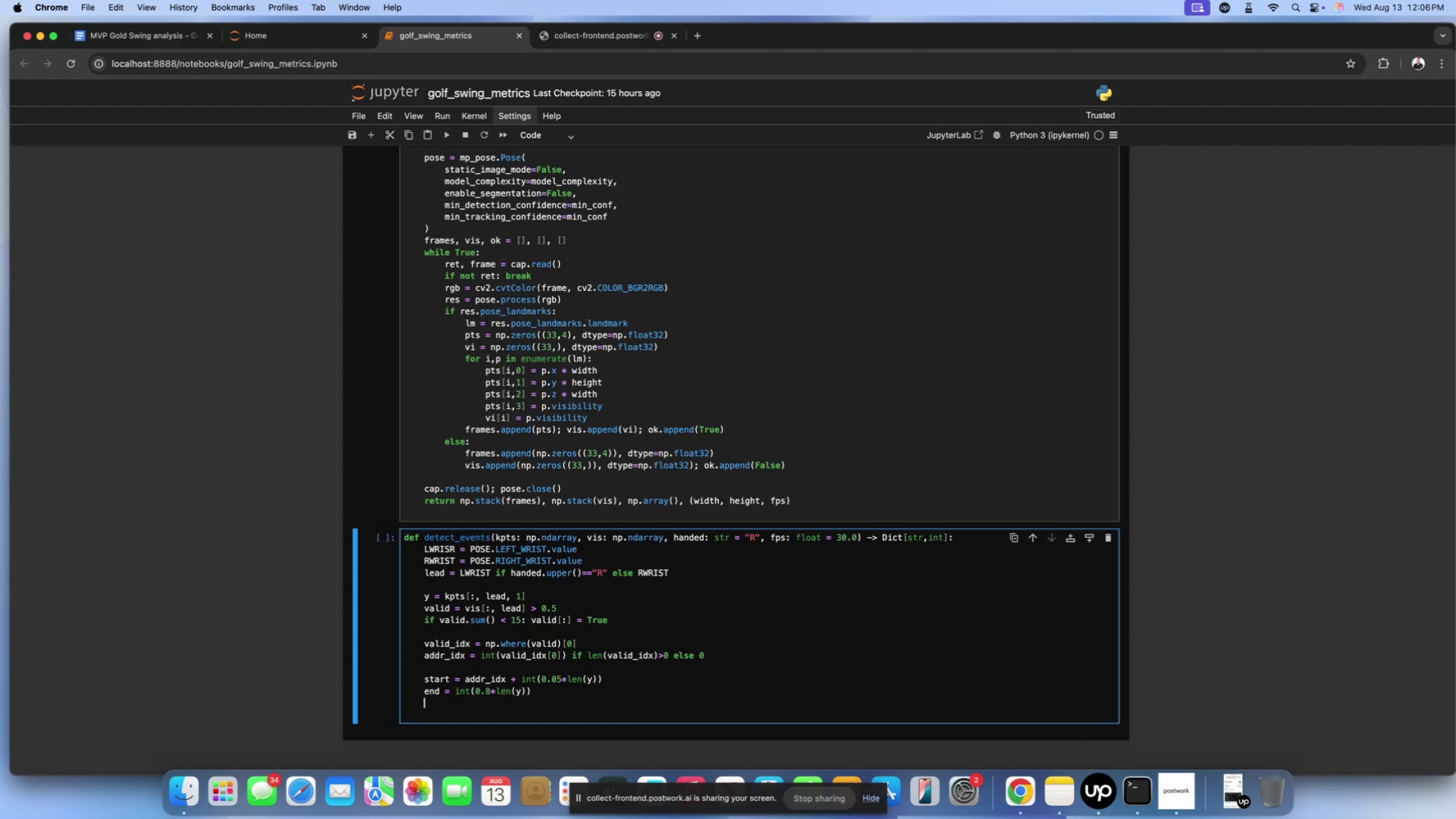 
type(seg = y[])
 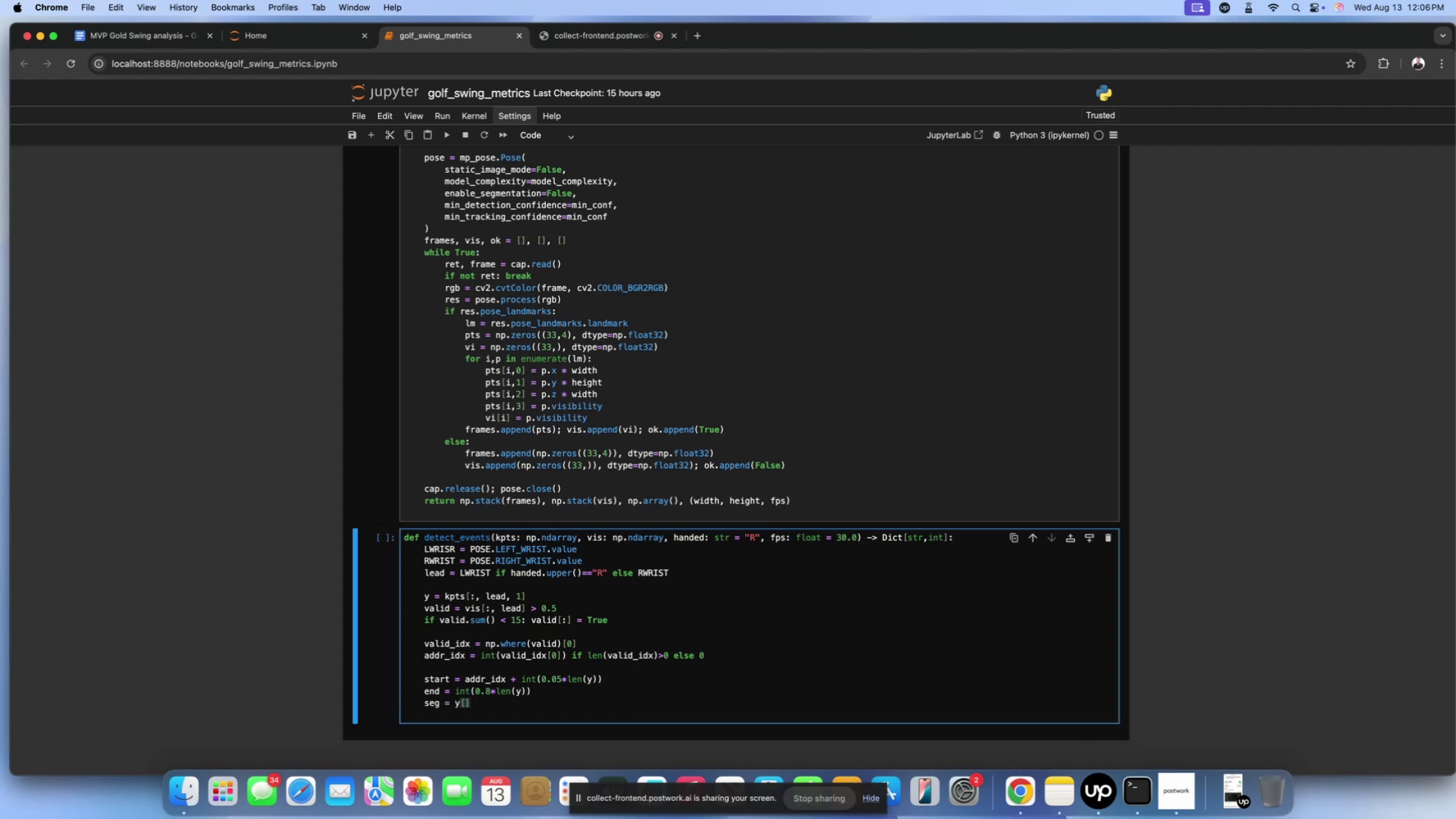 
key(ArrowLeft)
 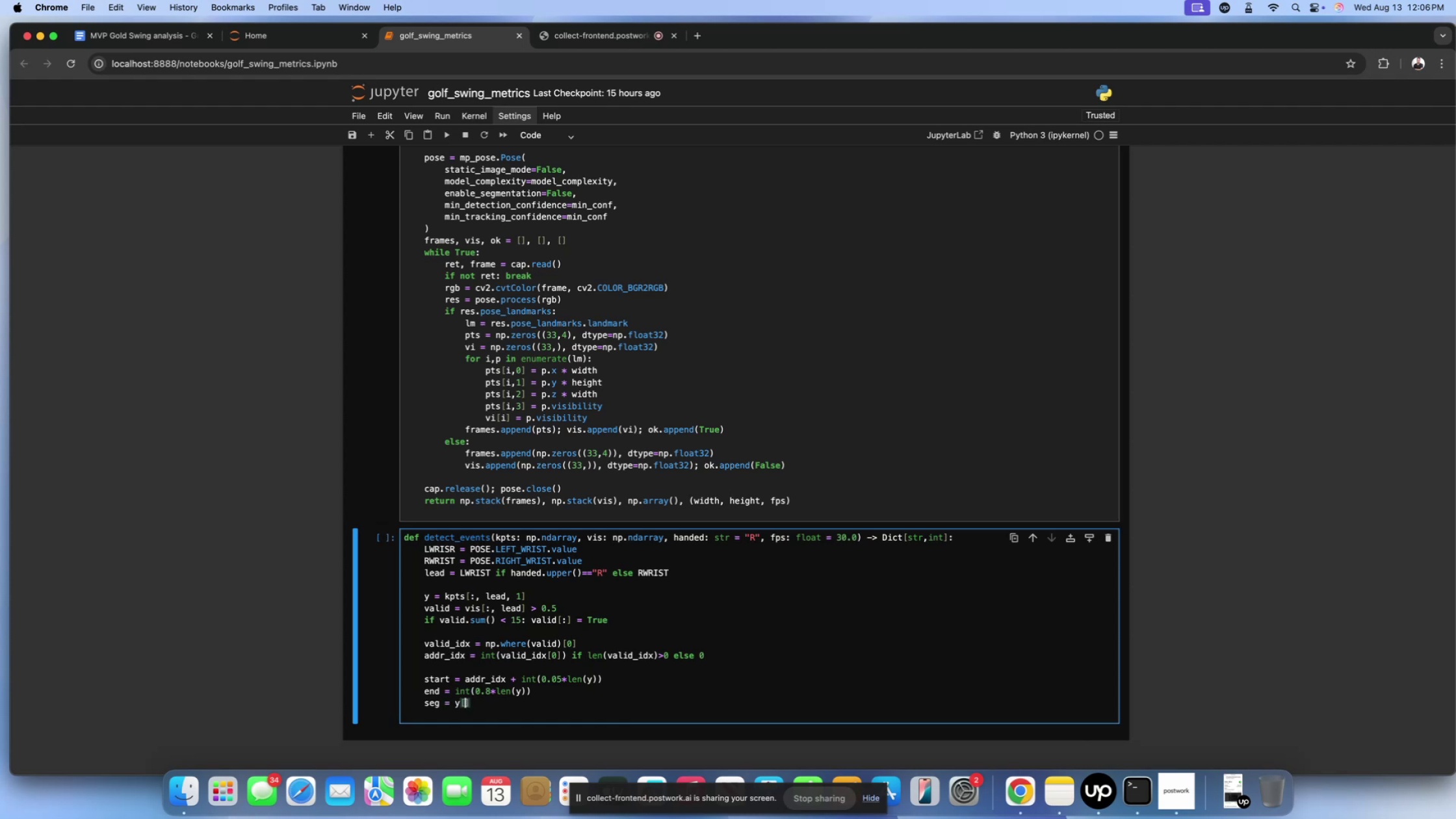 
type(start:end)
 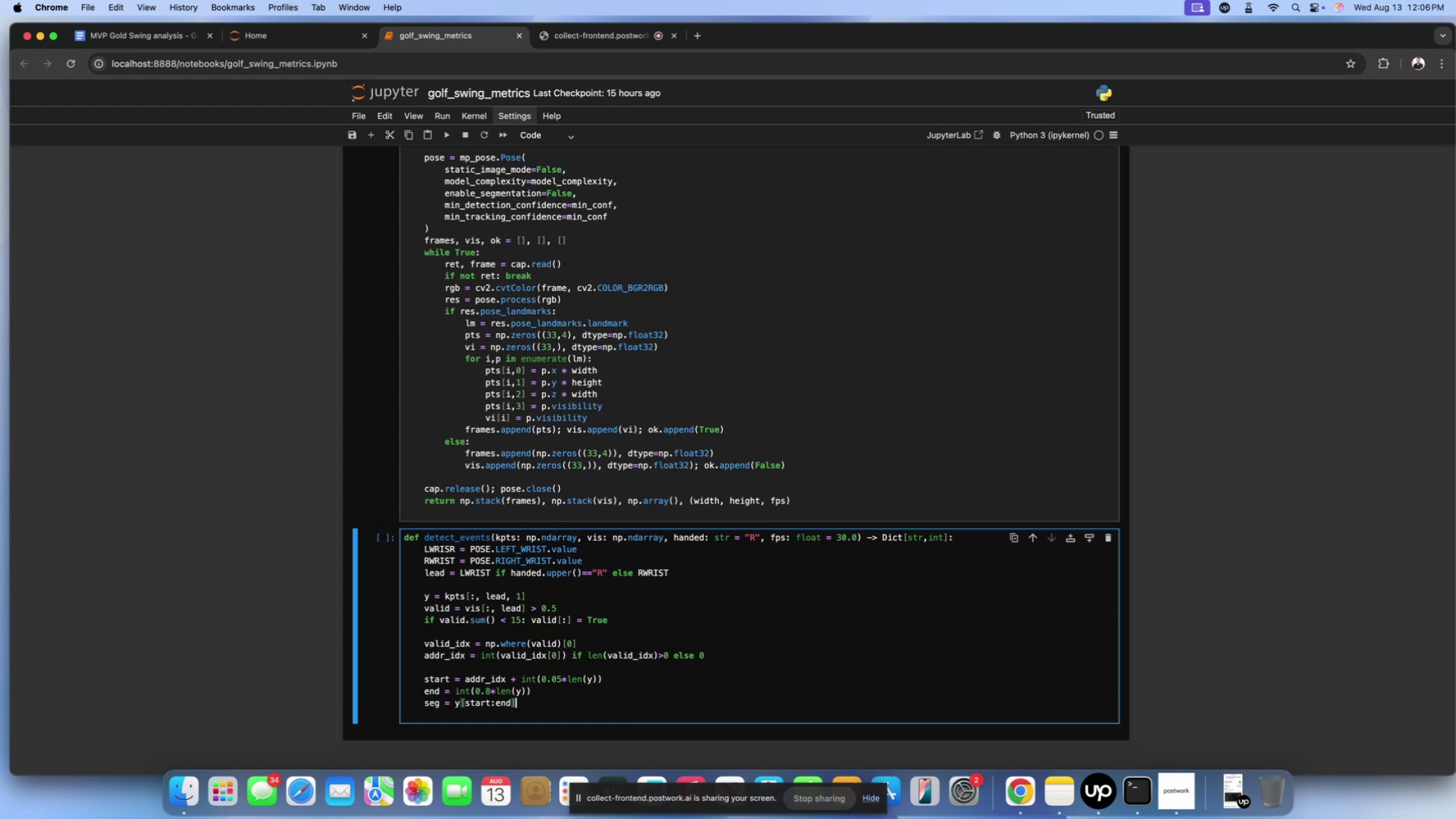 
 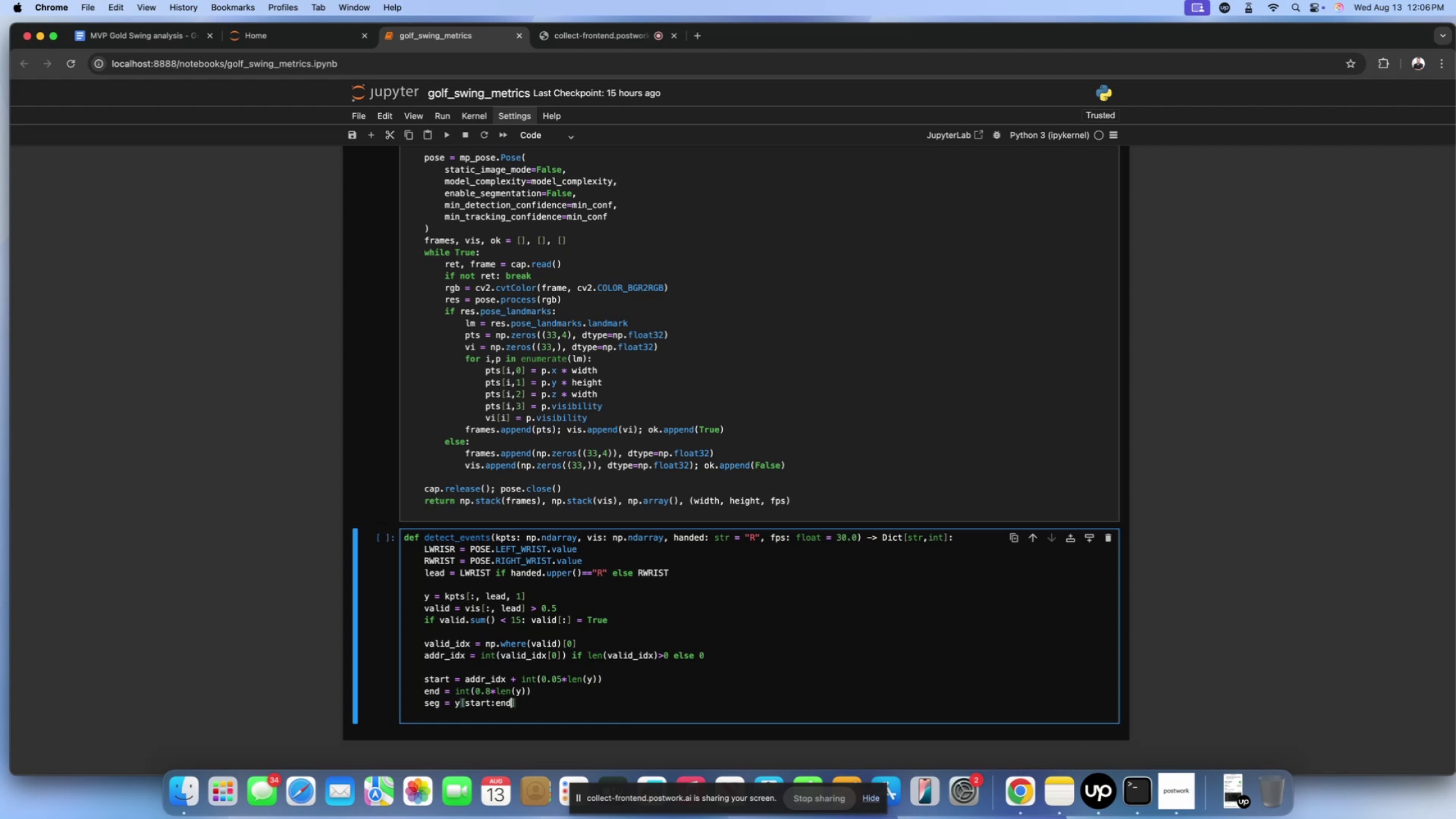 
key(ArrowRight)
 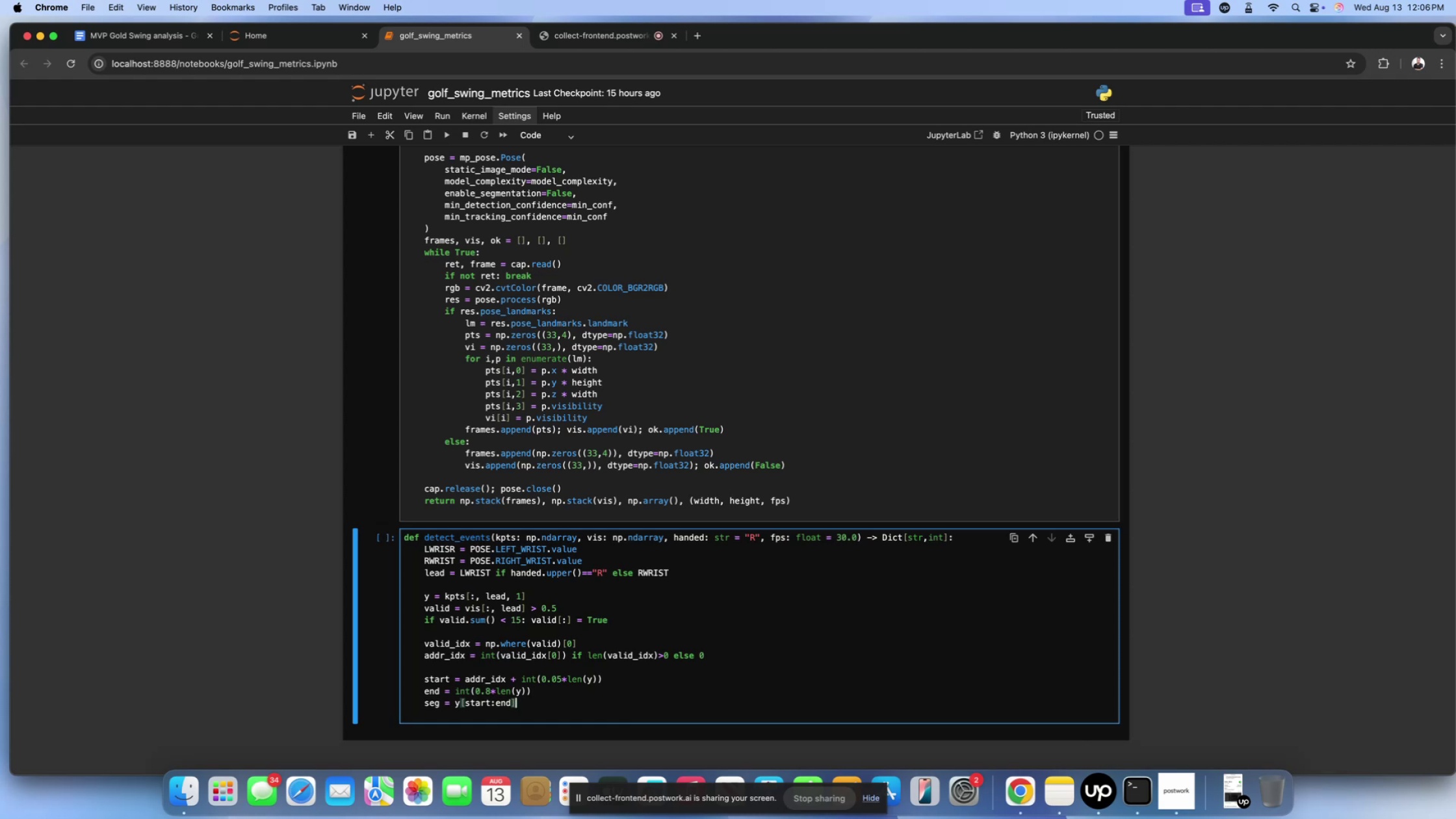 
key(Enter)
 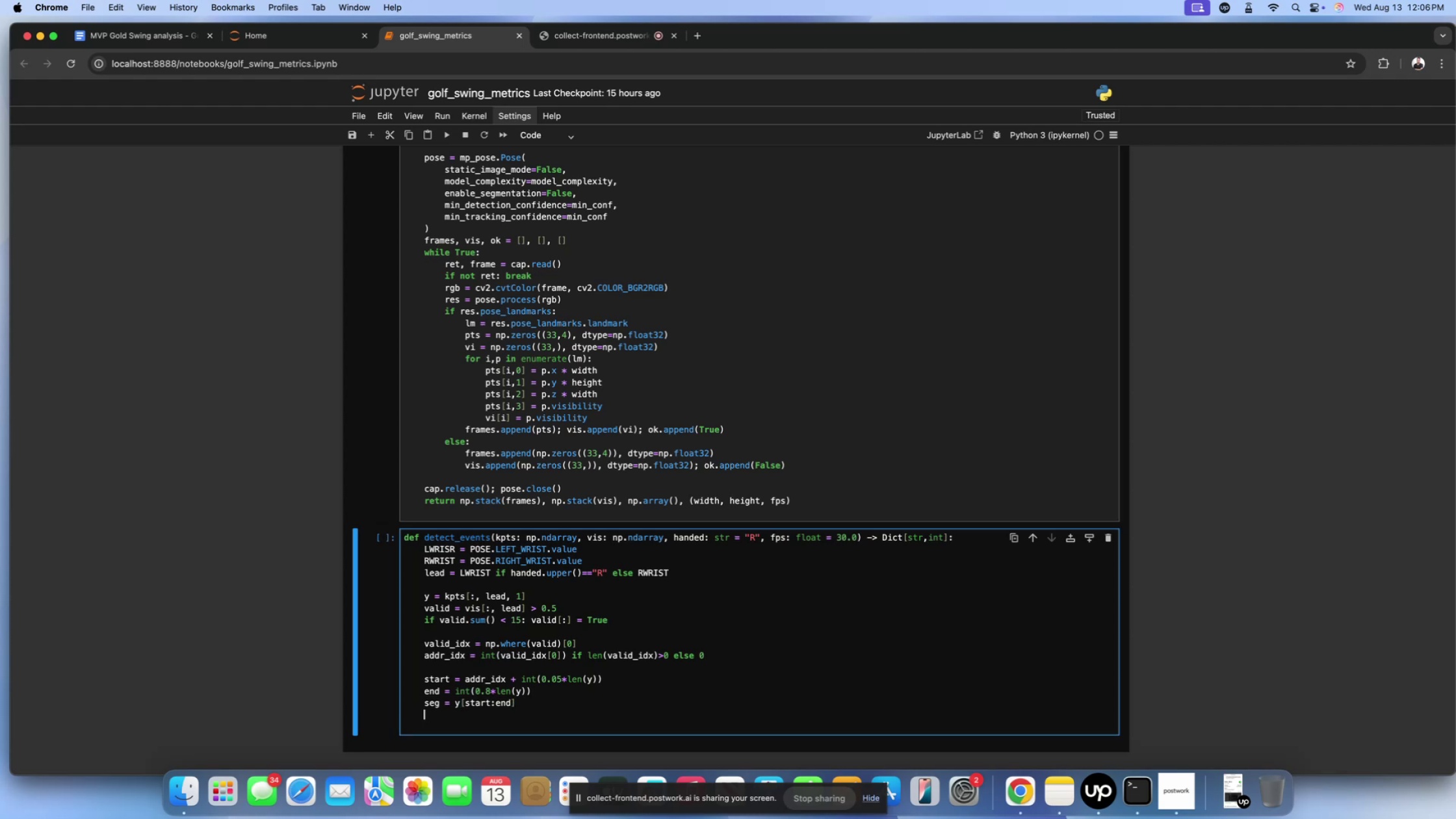 
type(top_idx = start =)
key(Backspace)
type(+ int())
 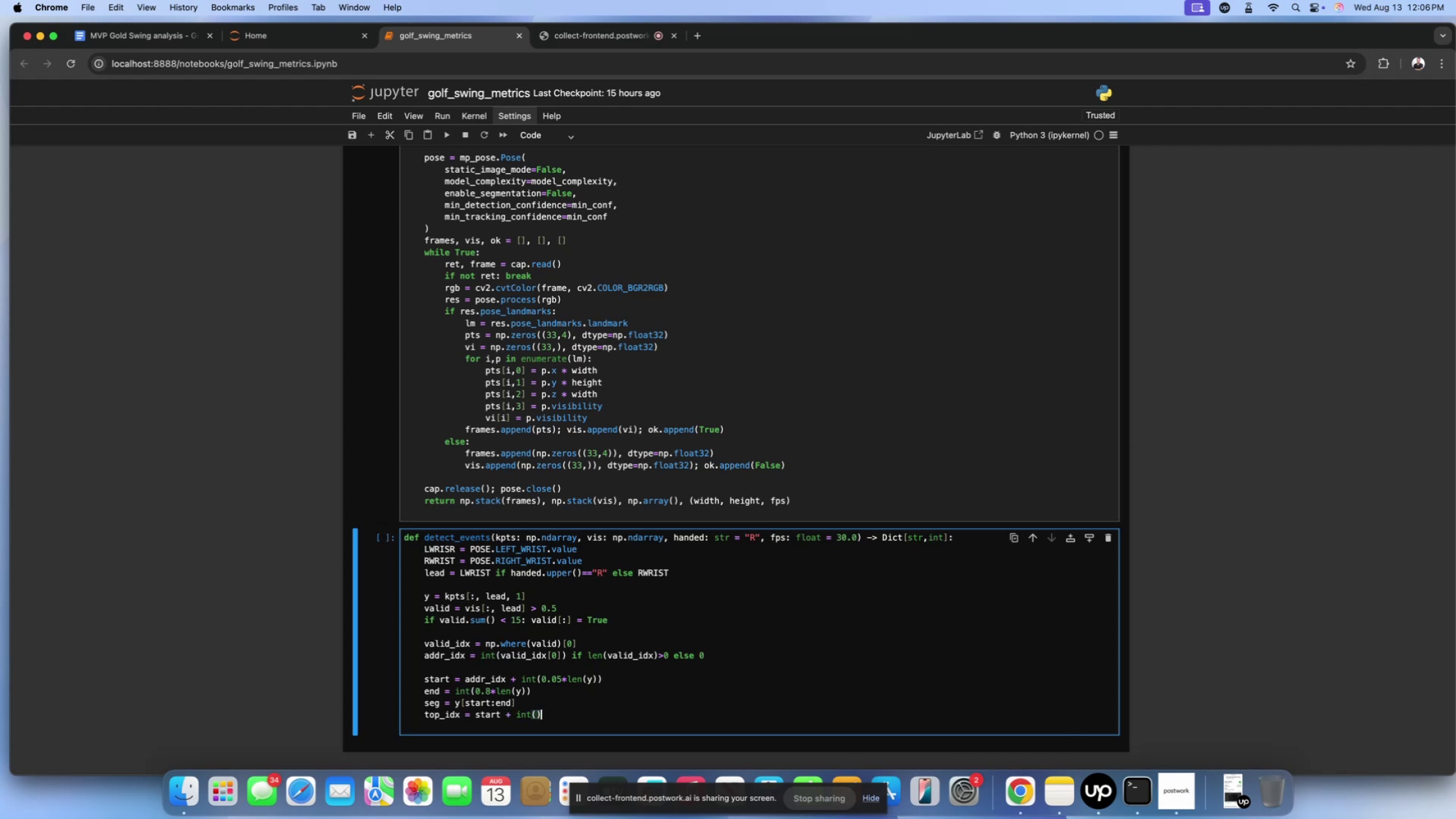 
key(ArrowLeft)
 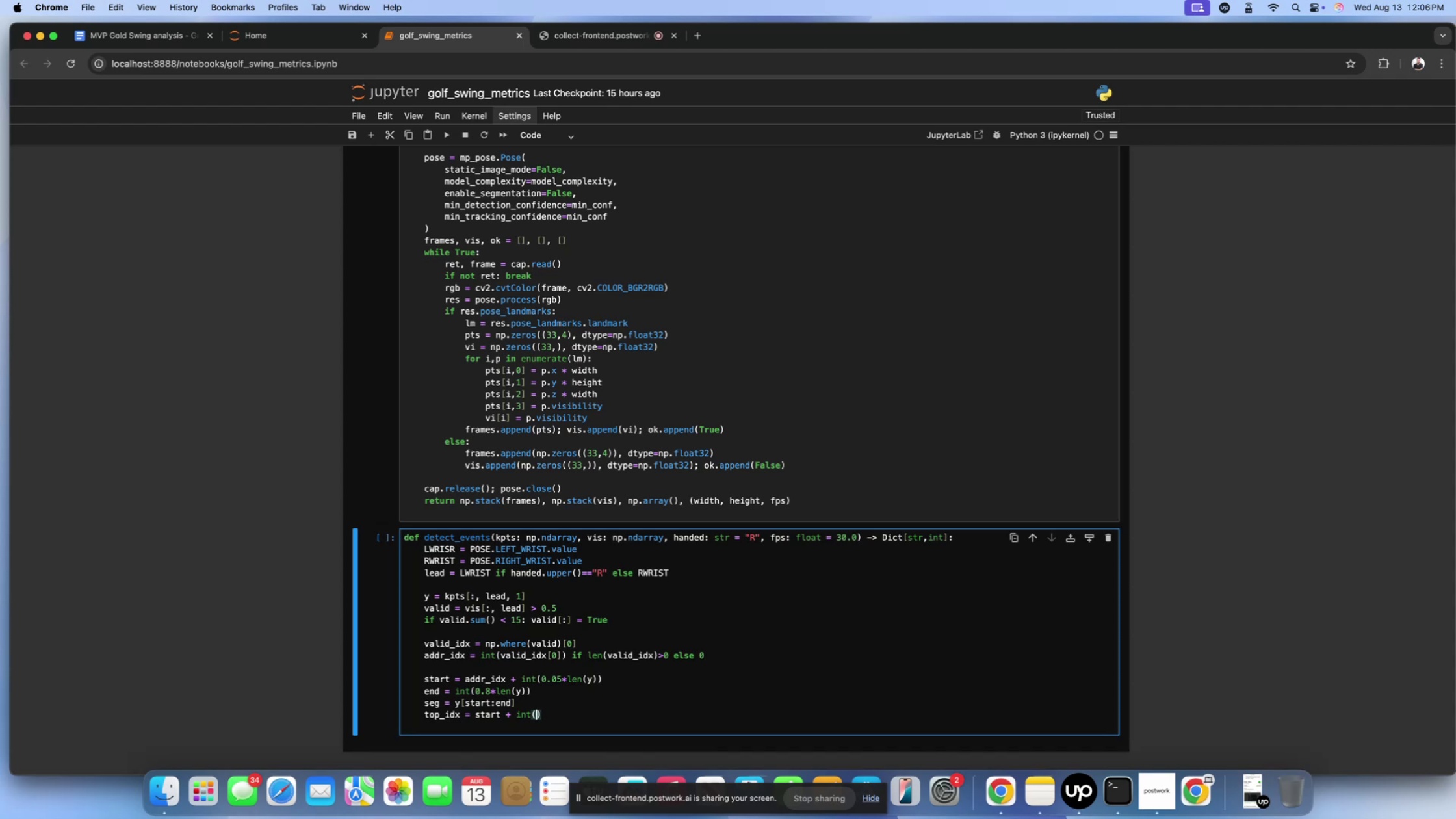 
wait(32.88)
 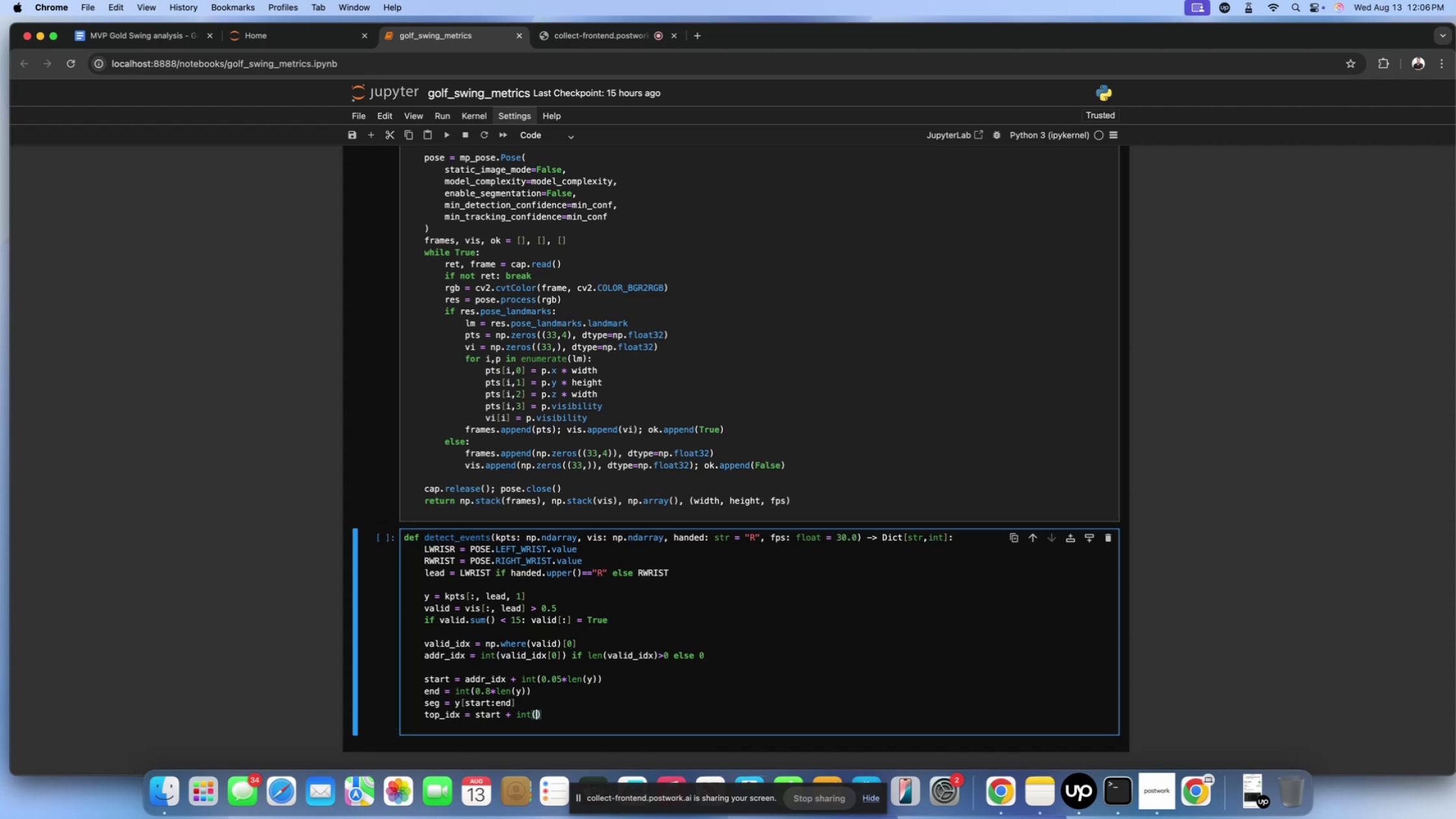 
left_click([556, 716])
 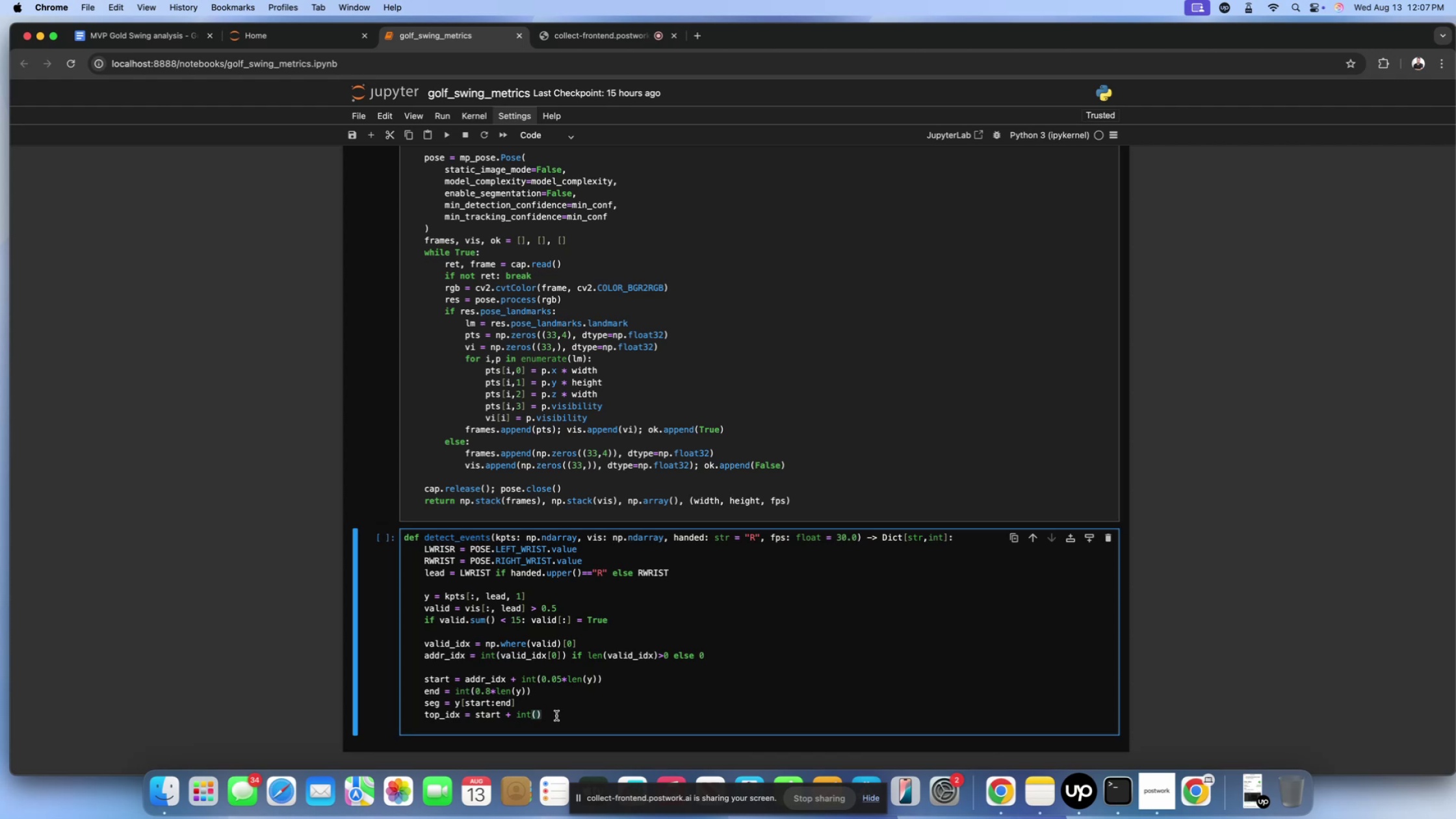 
key(ArrowLeft)
 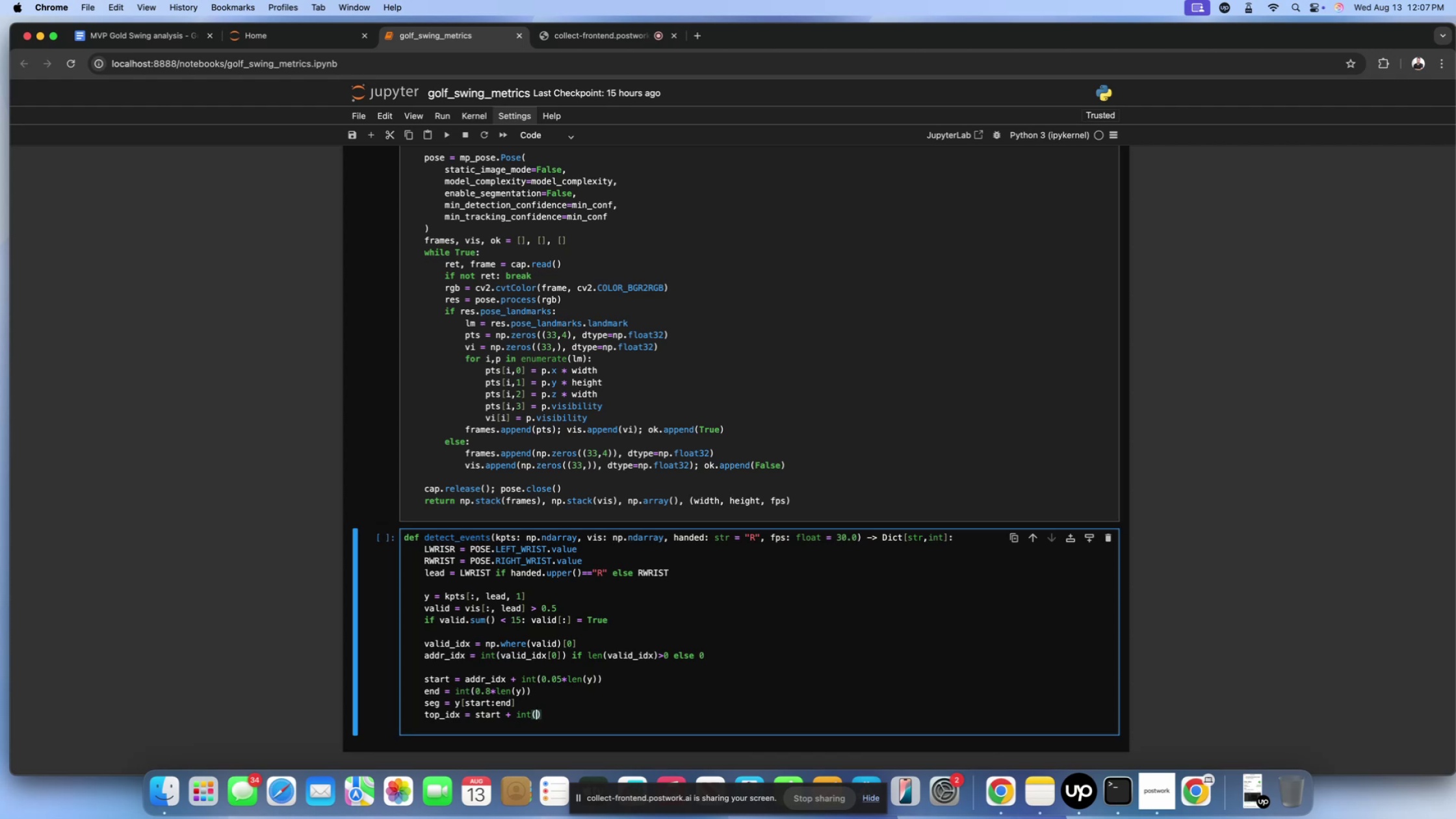 
type(np.argmin())
 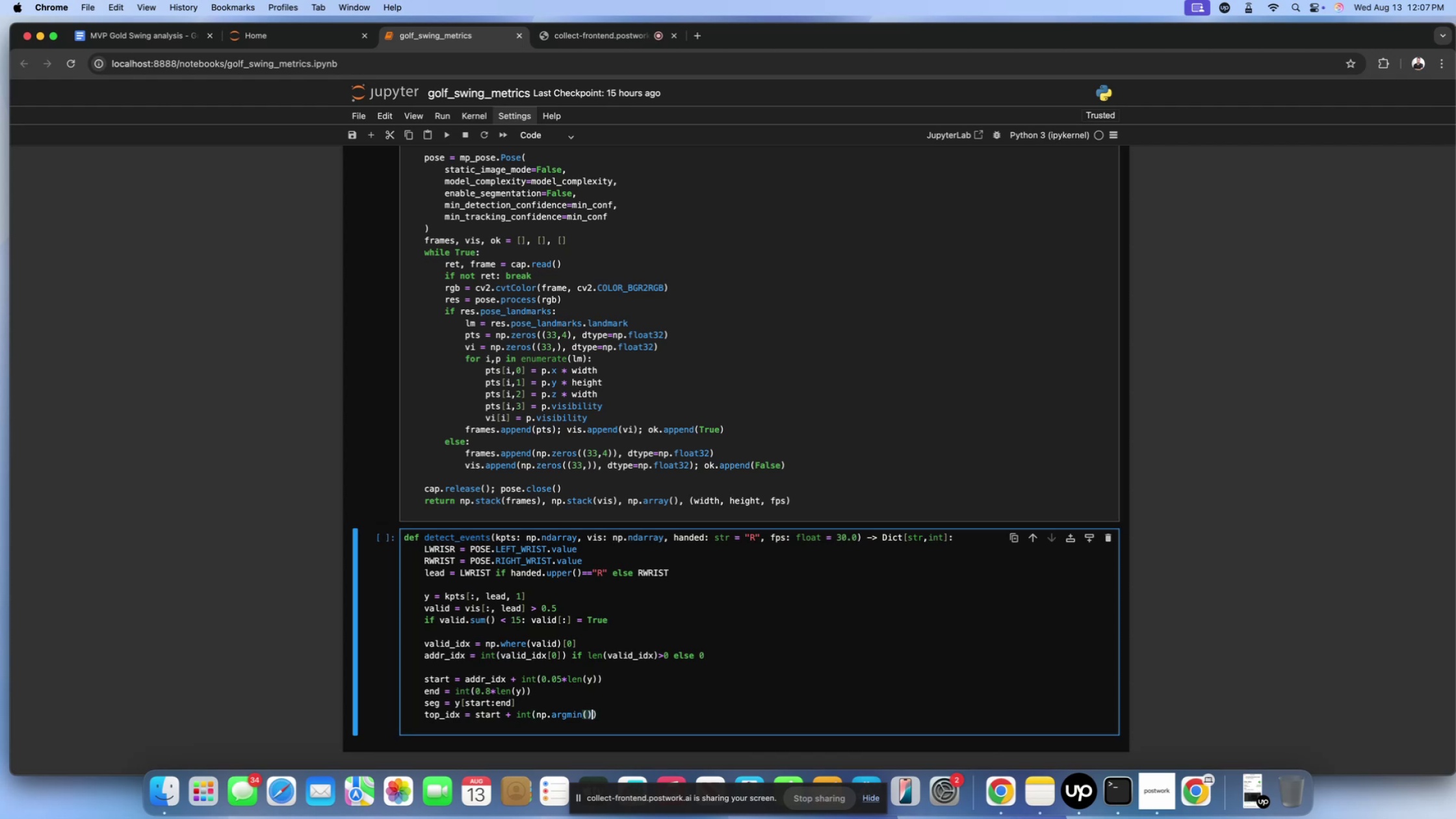 
key(ArrowLeft)
 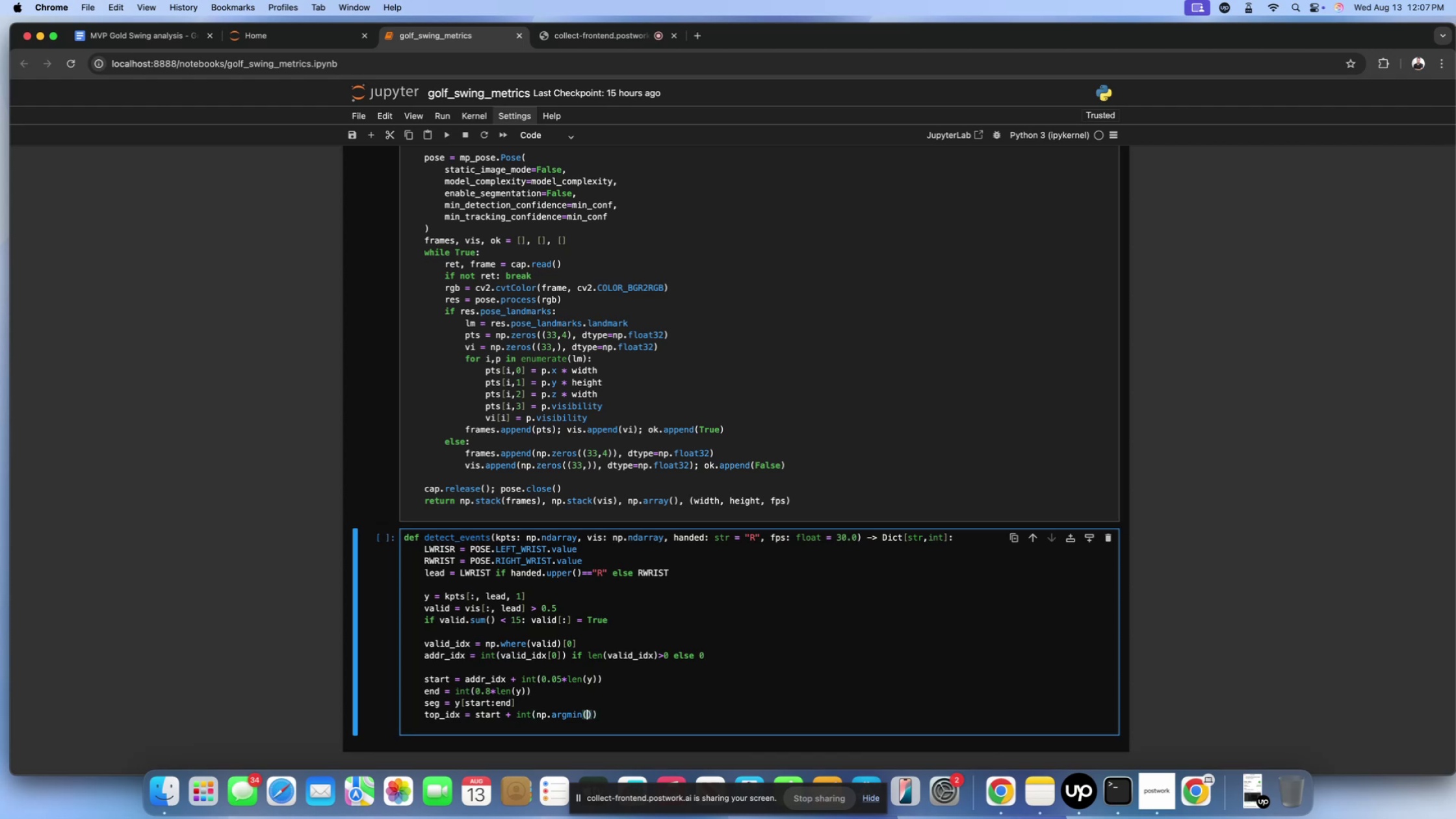 
type(seg)
 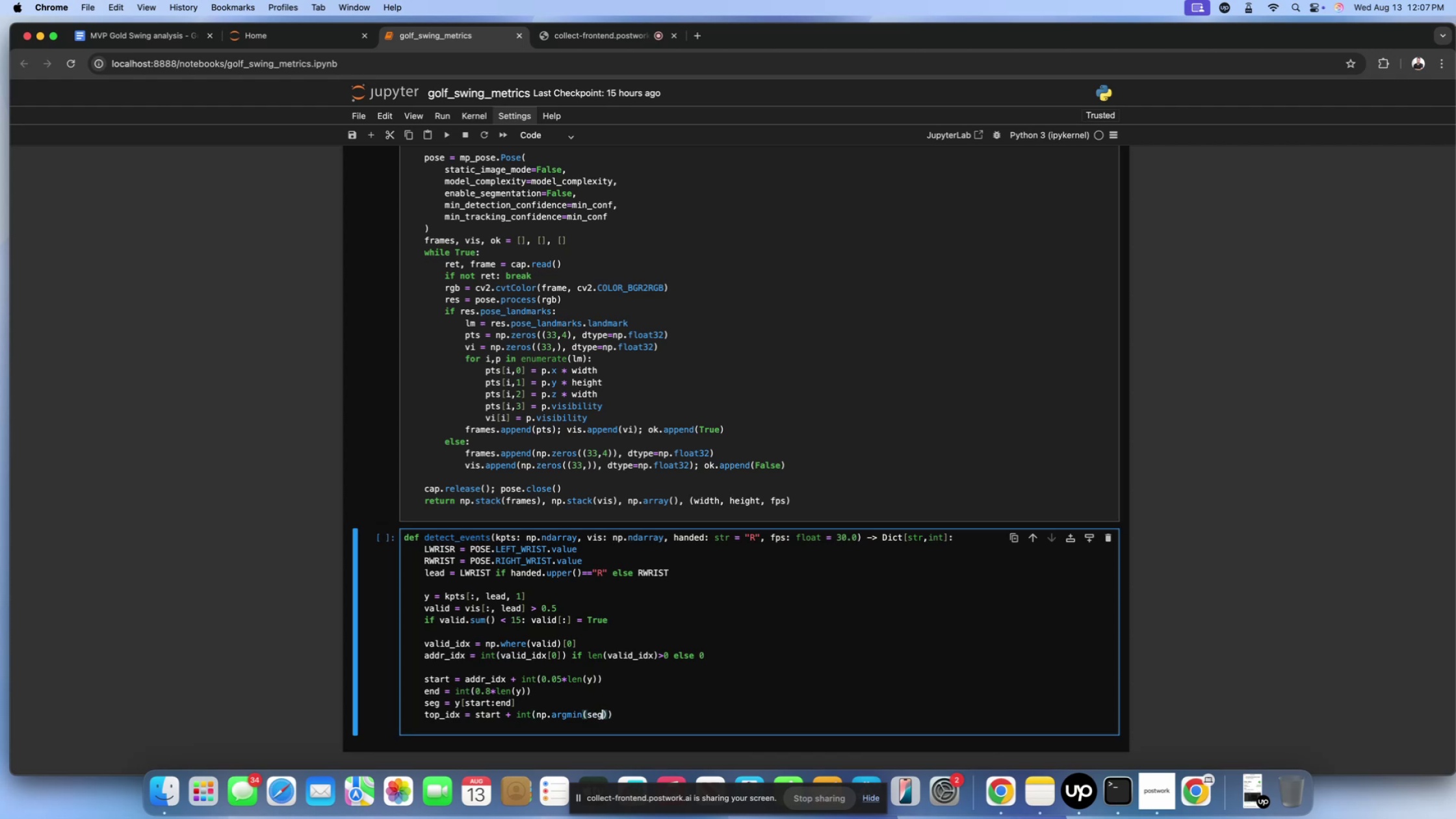 
key(ArrowRight)
 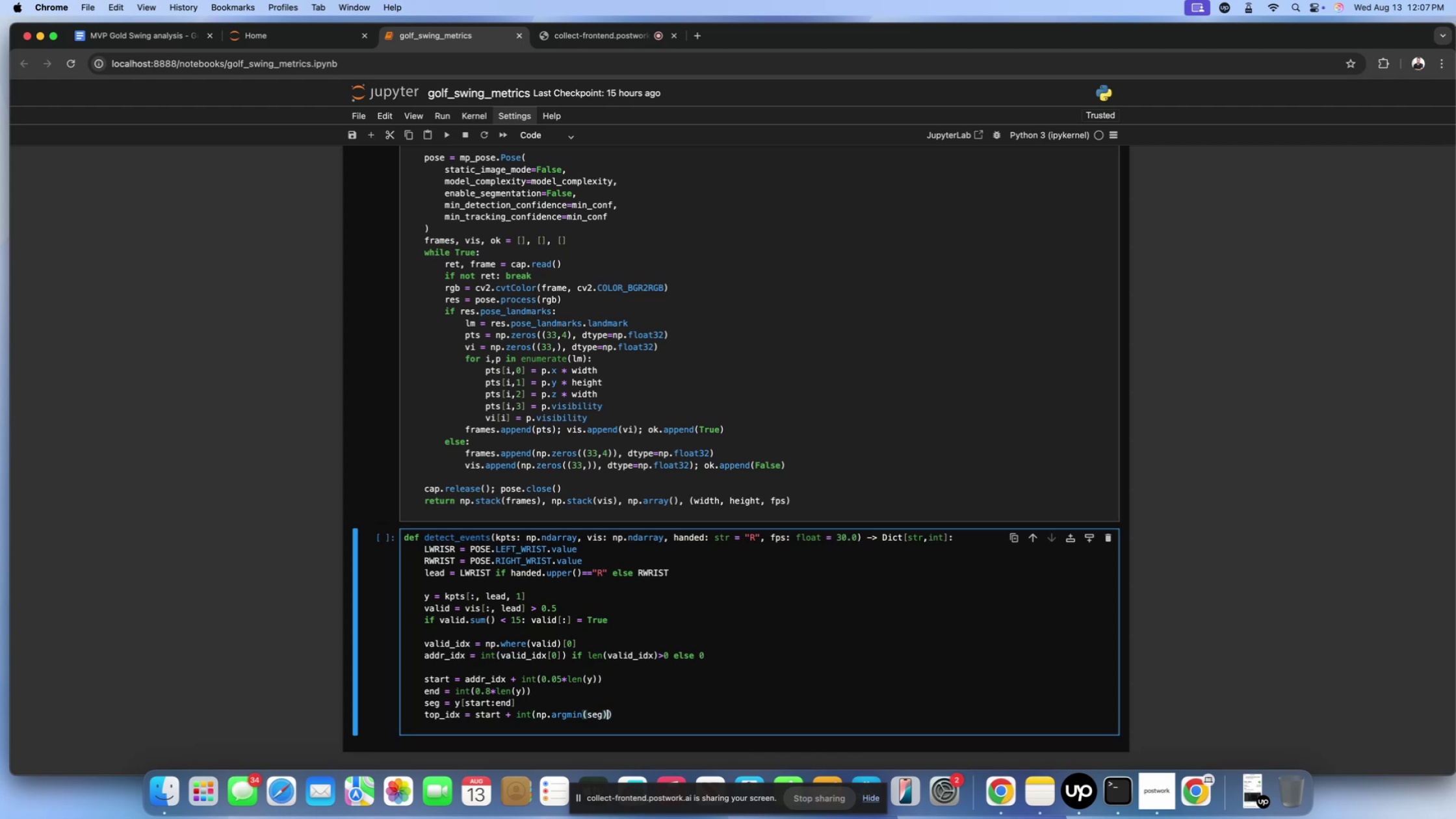 
key(ArrowRight)
 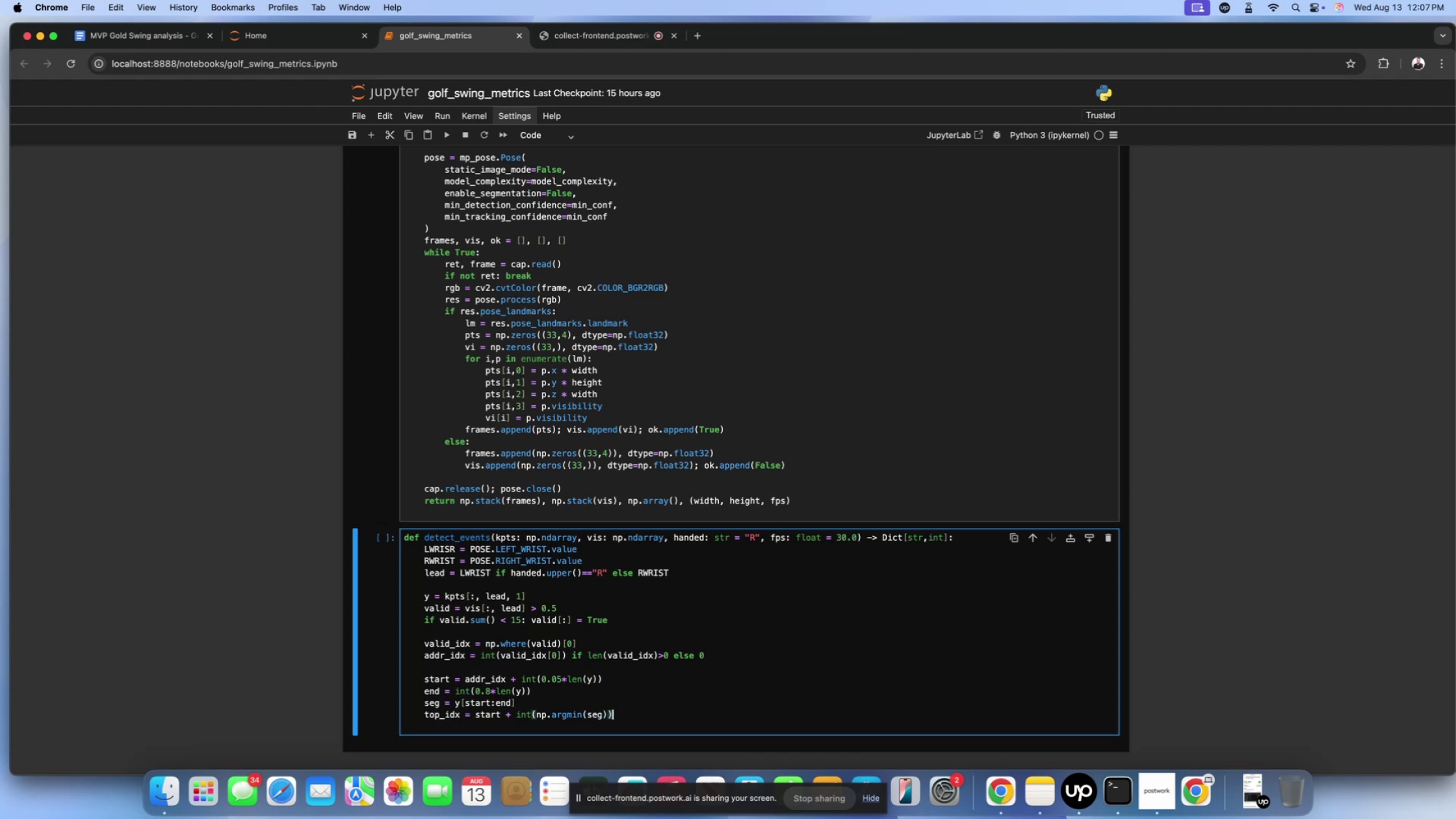 
type( if len())
 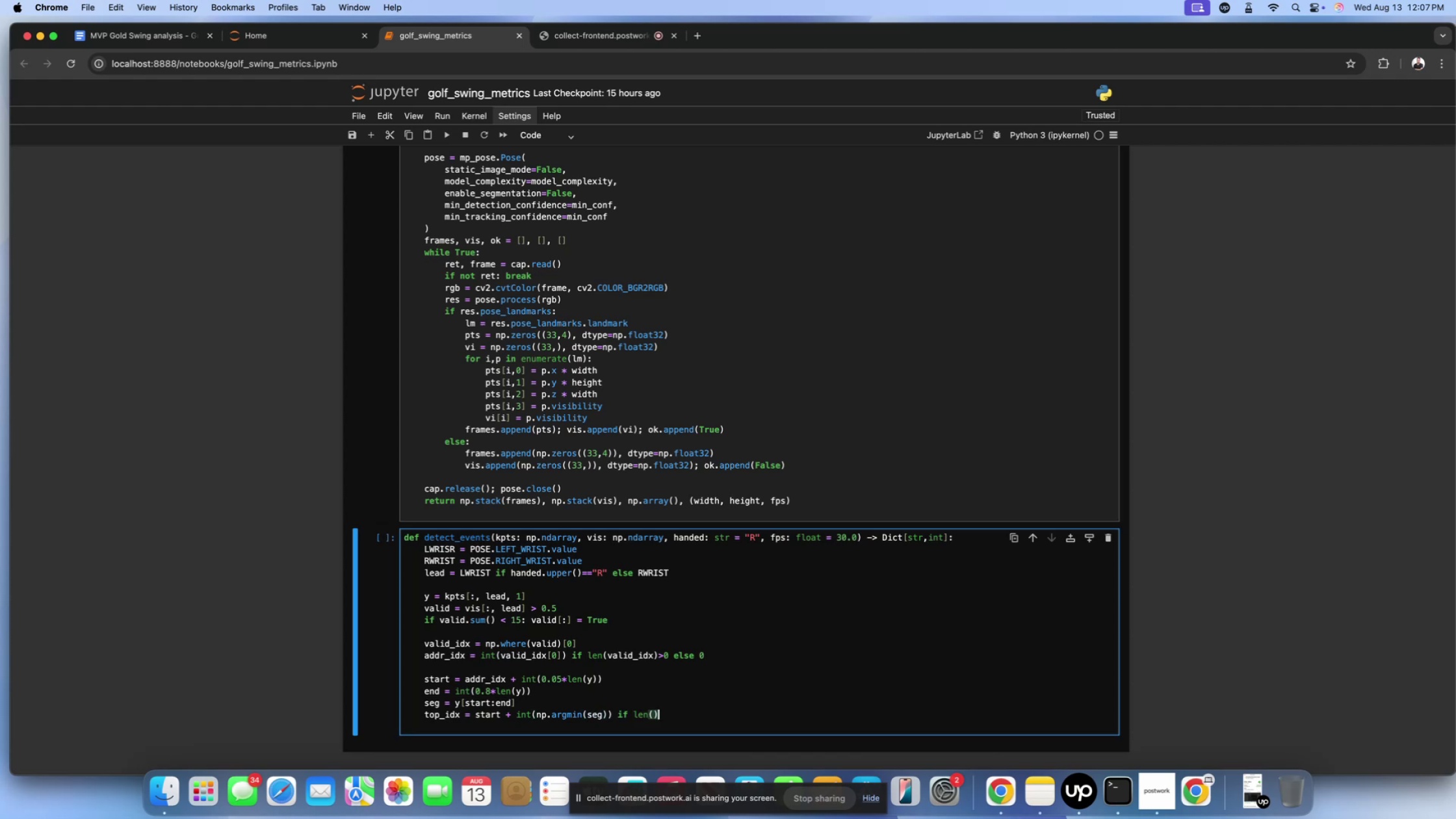 
key(ArrowLeft)
 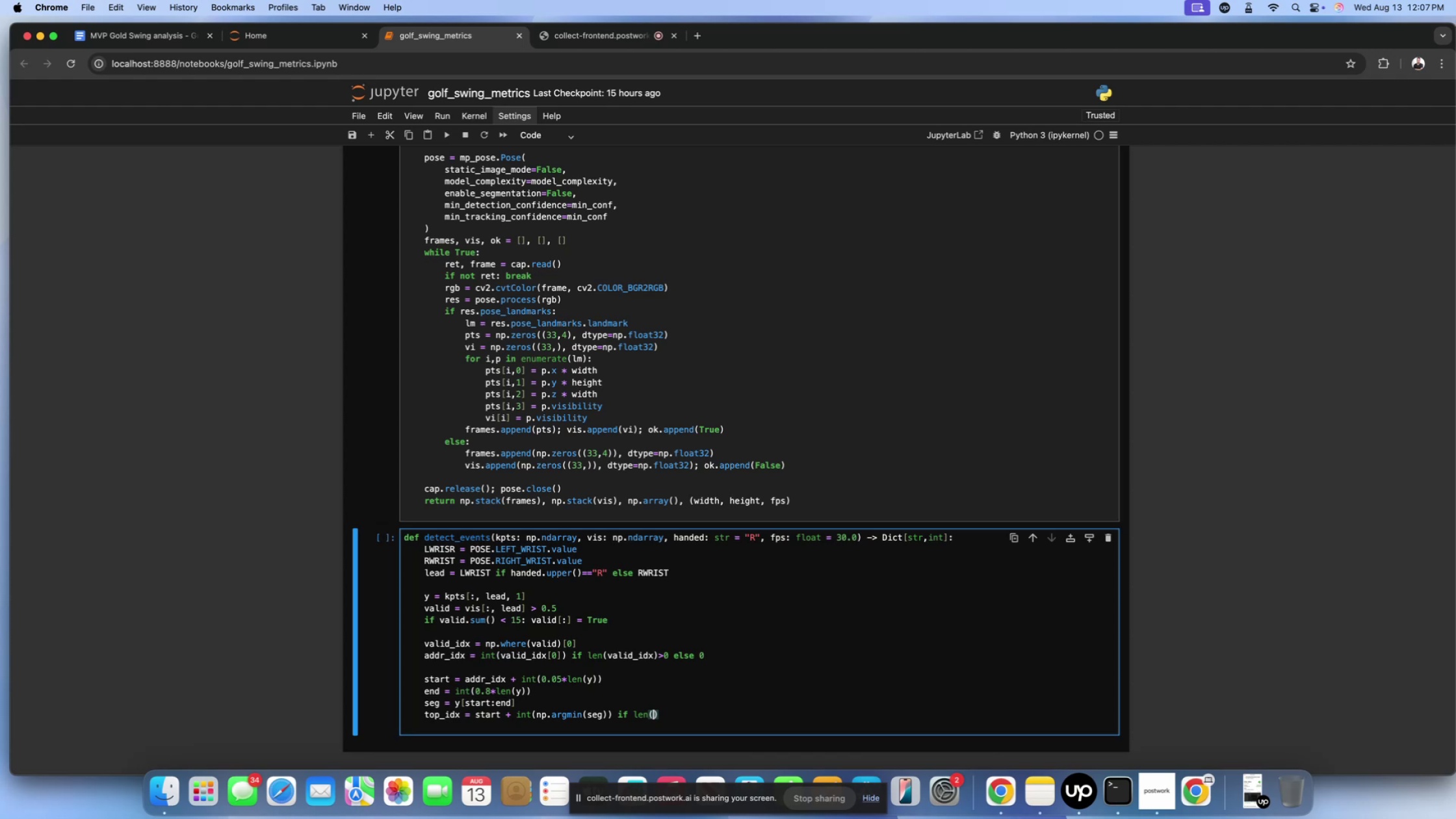 
type(seg)
 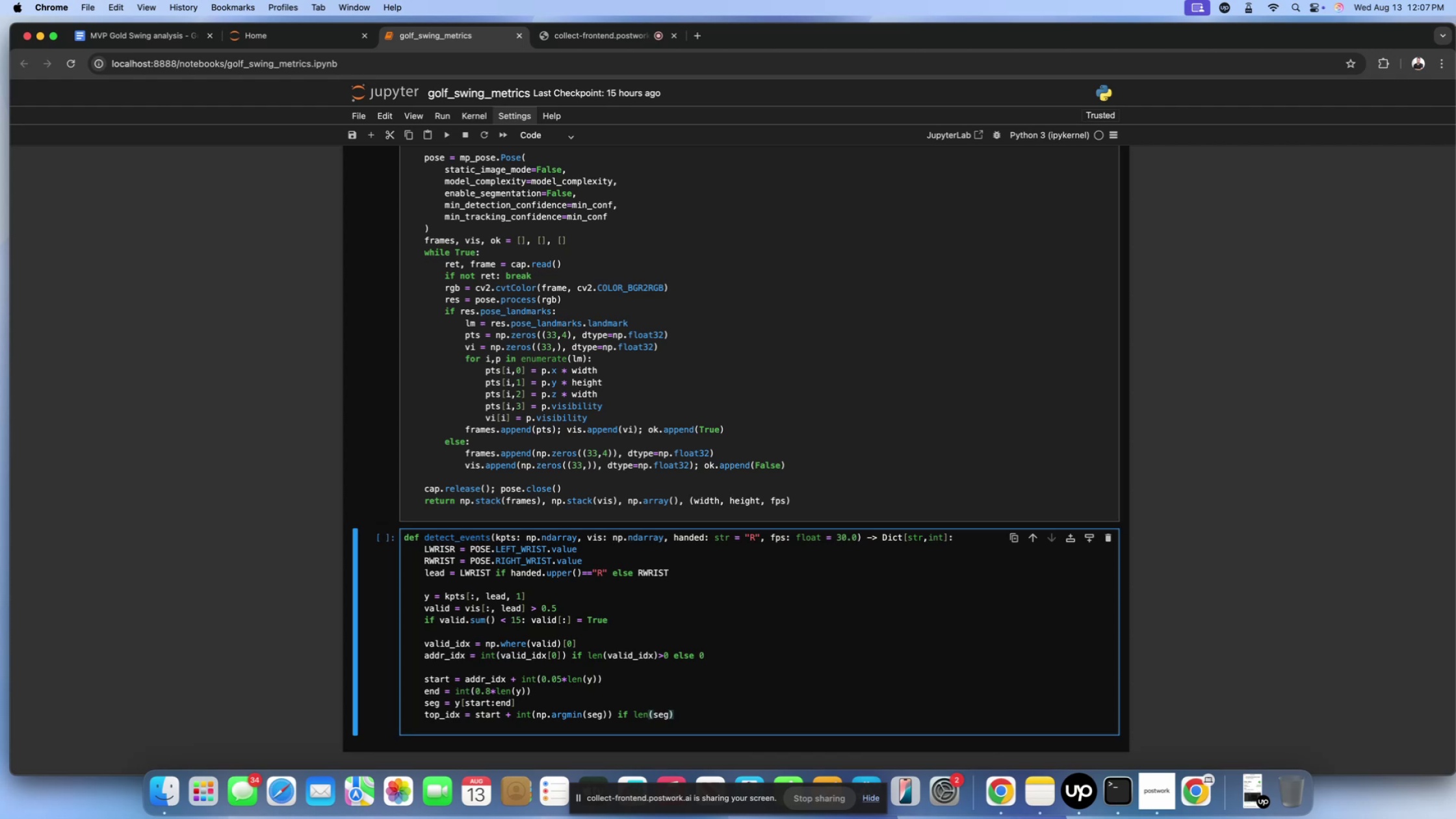 
key(ArrowRight)
 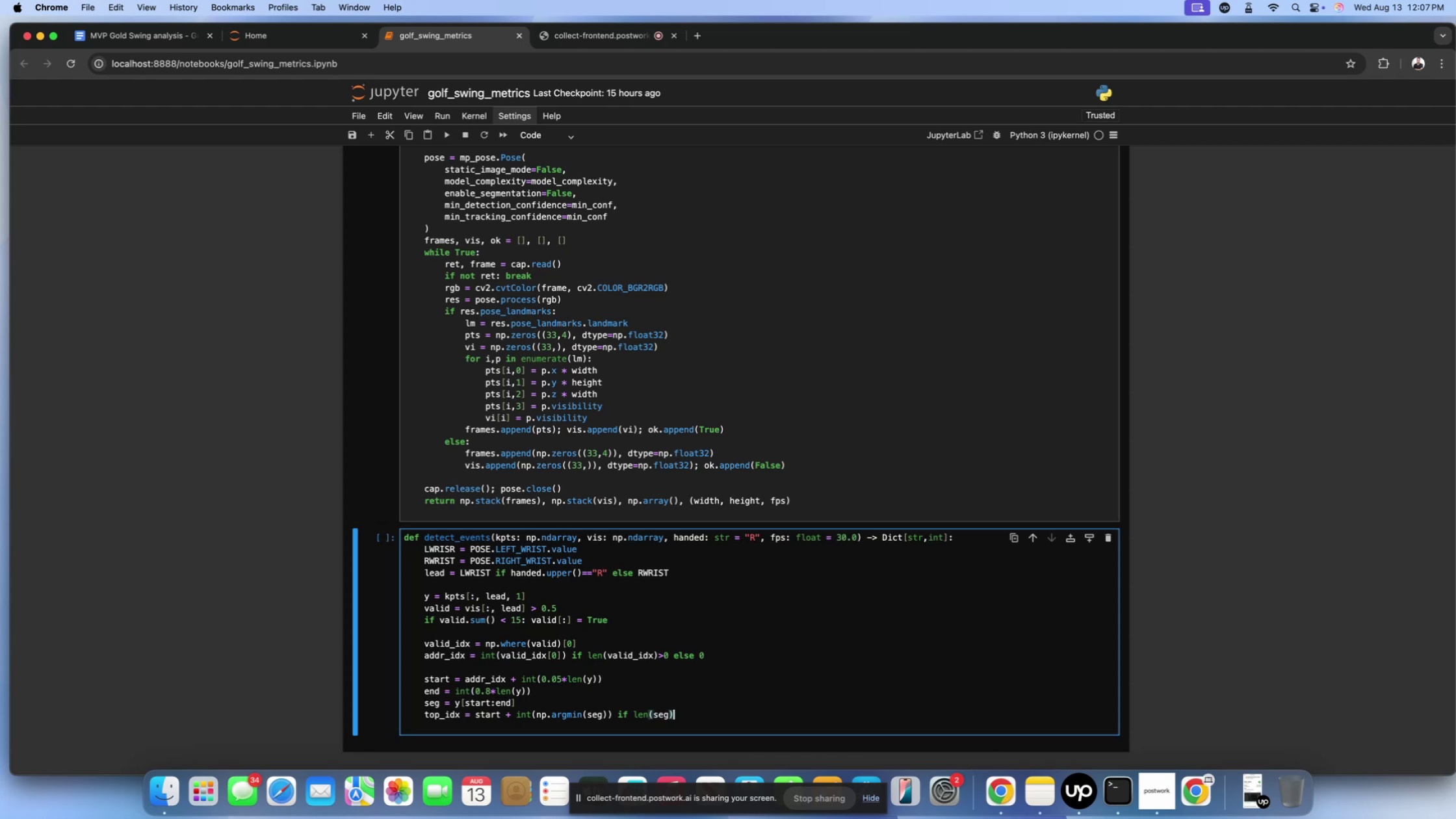 
type( else addr_idx)
 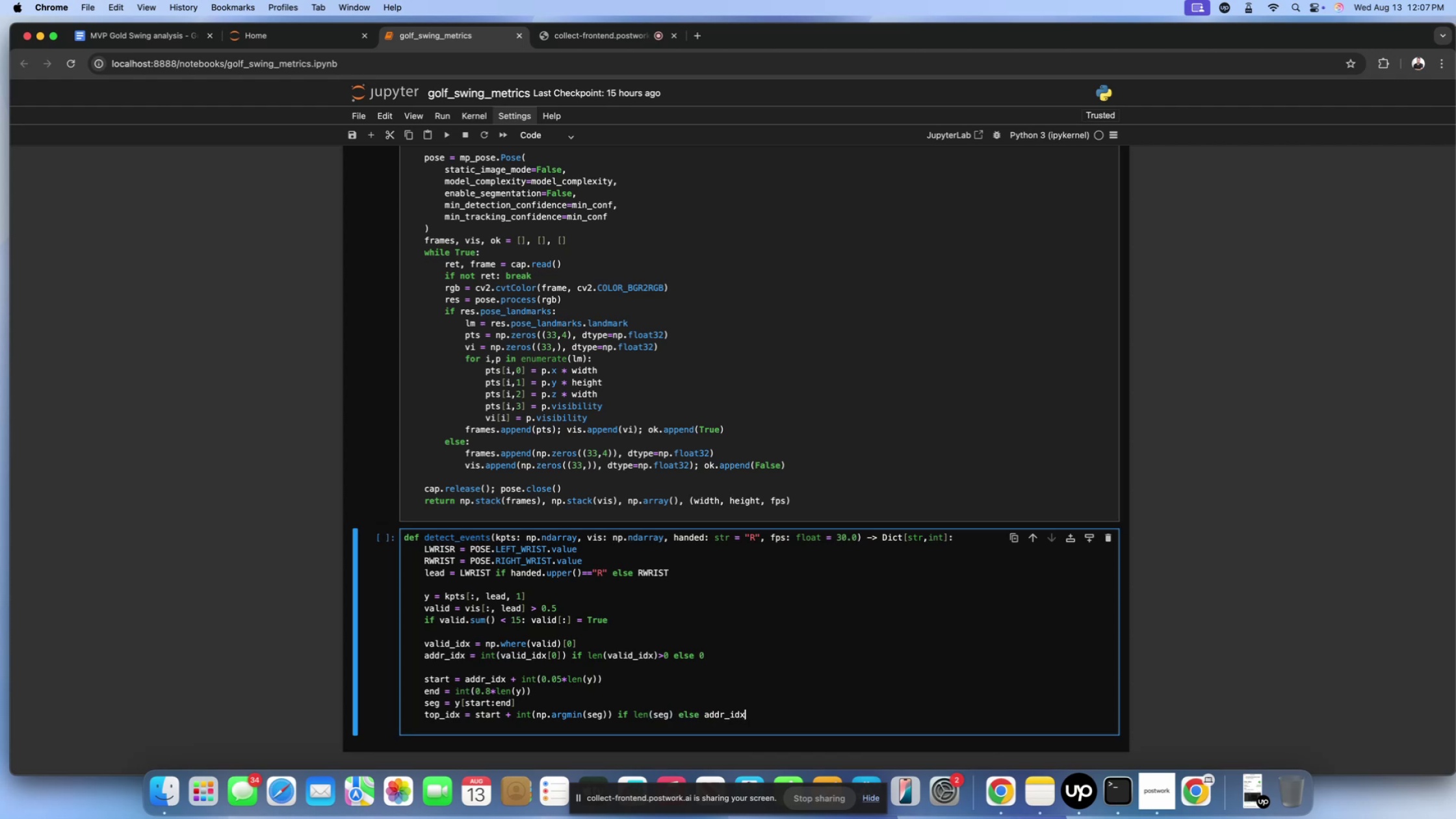 
key(Enter)
 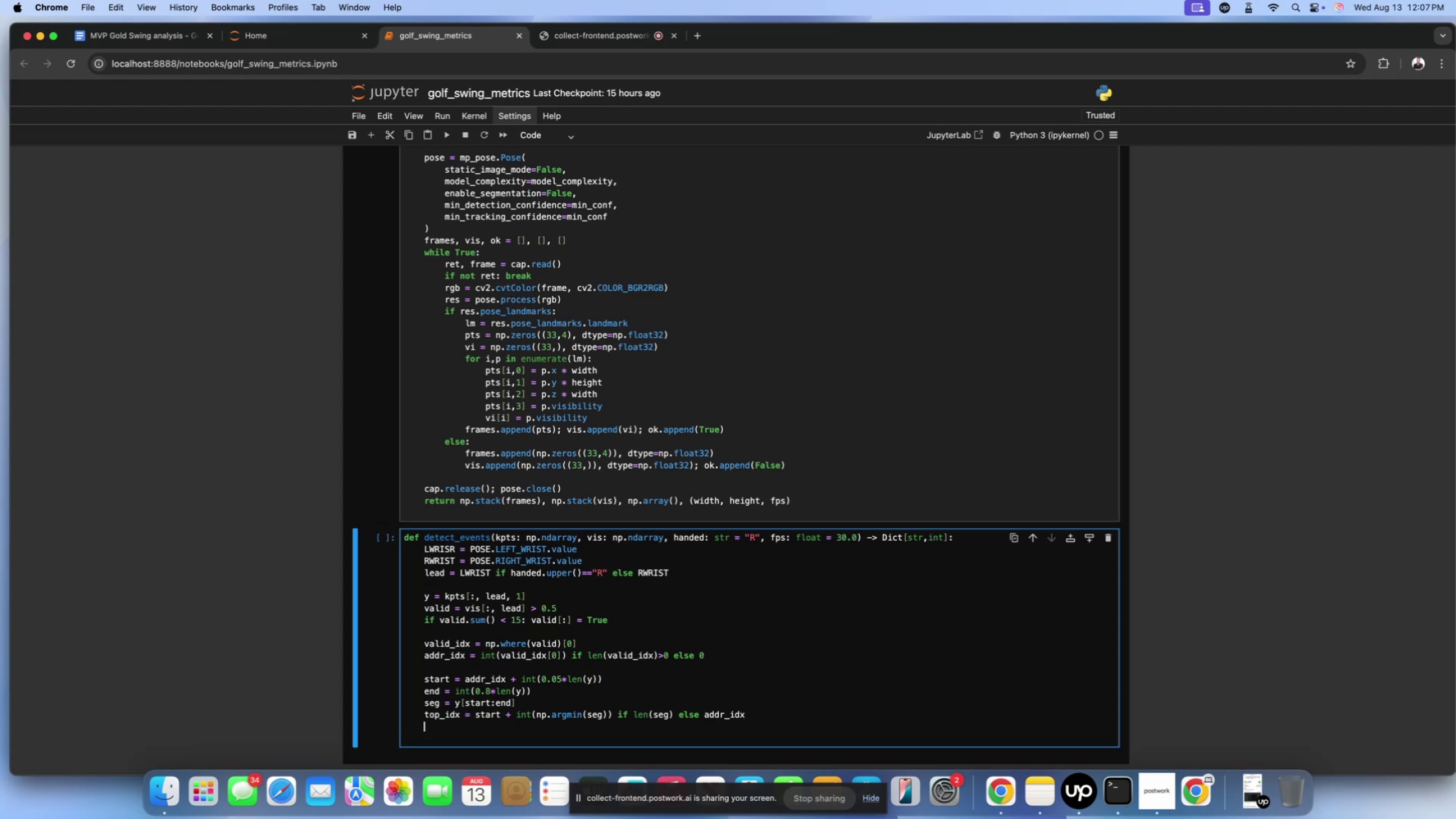 
key(Enter)
 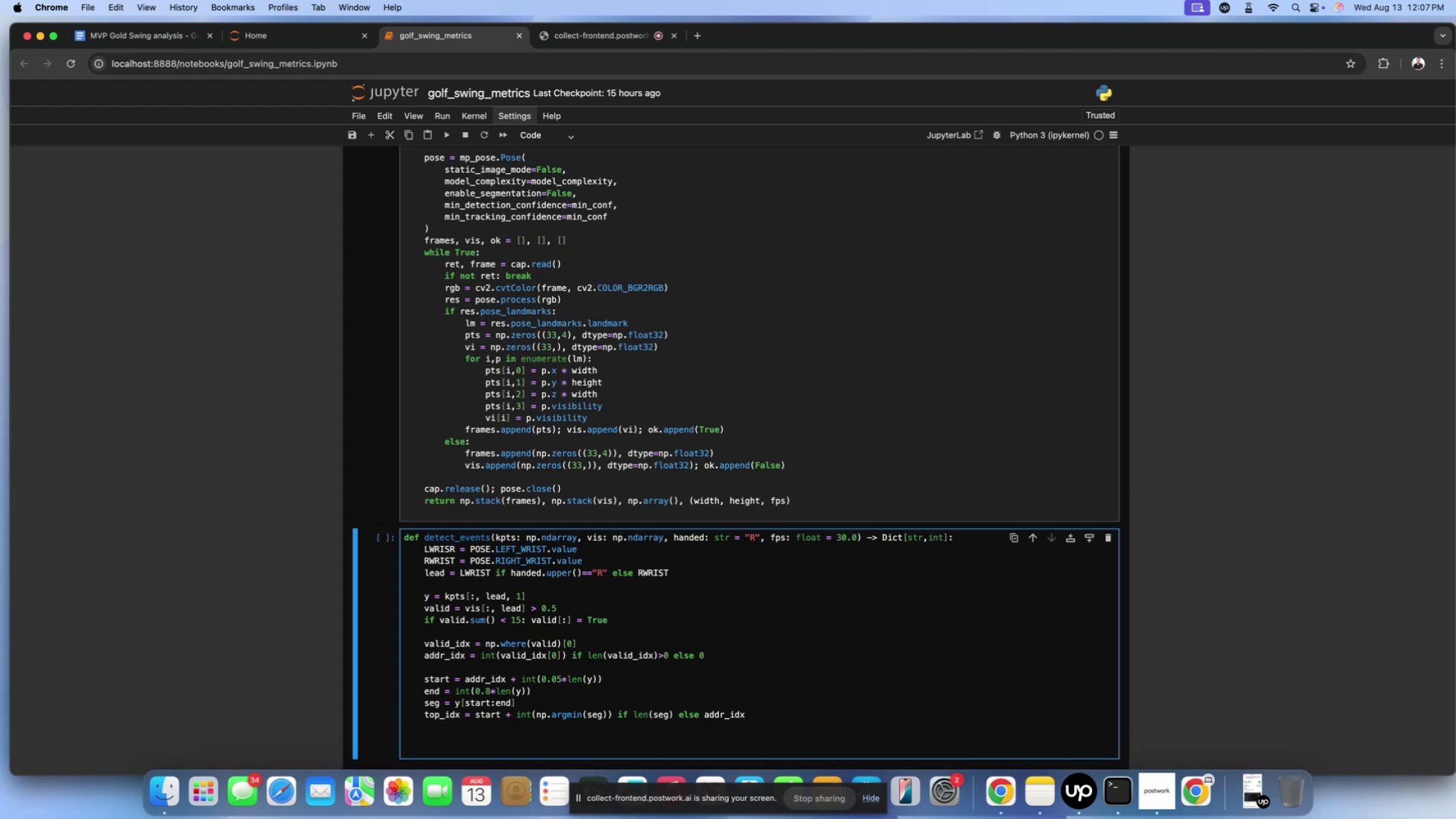 
type(vy = np.)
 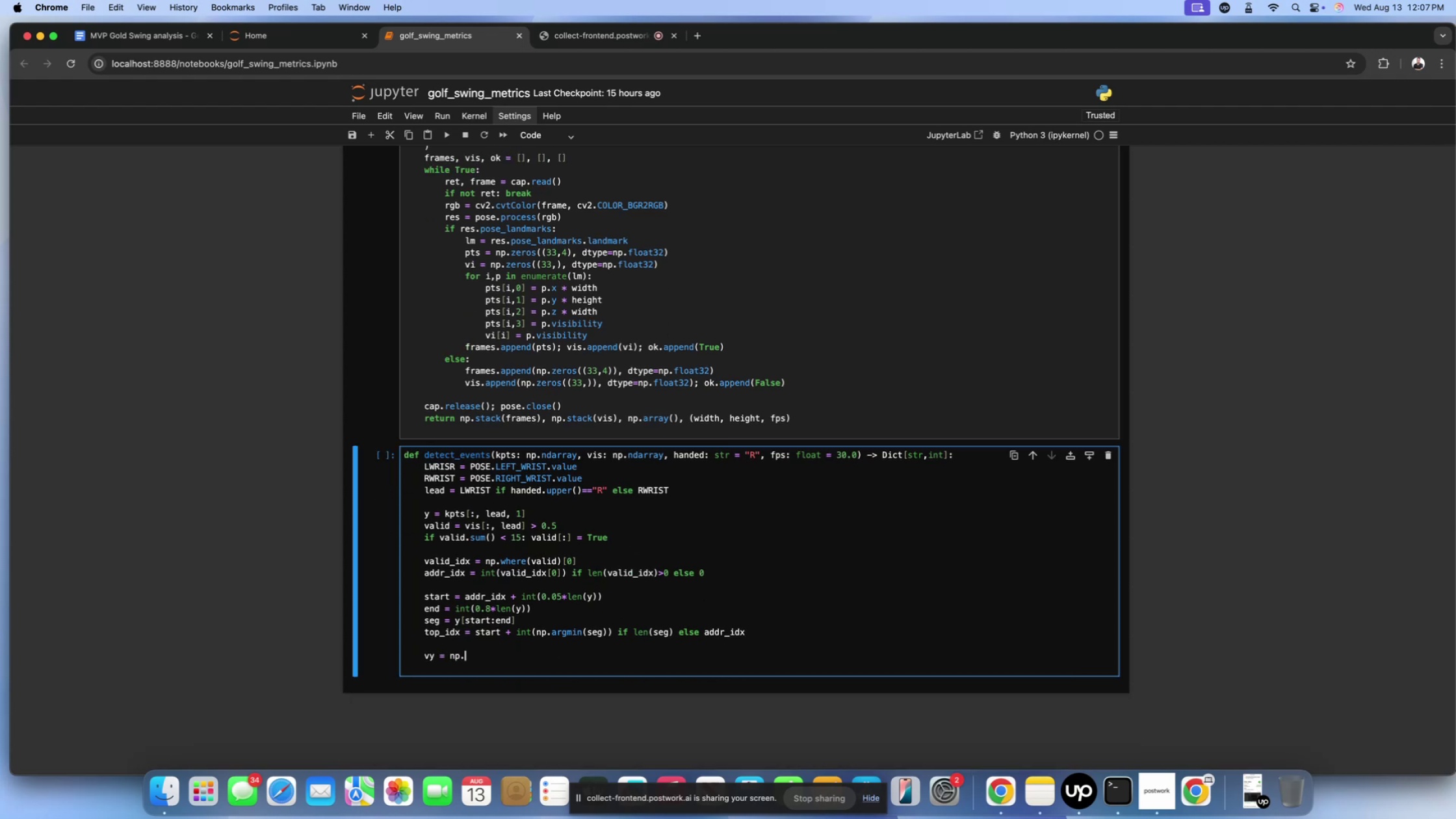 
scroll: coordinate [636, 618], scroll_direction: down, amount: 21.0
 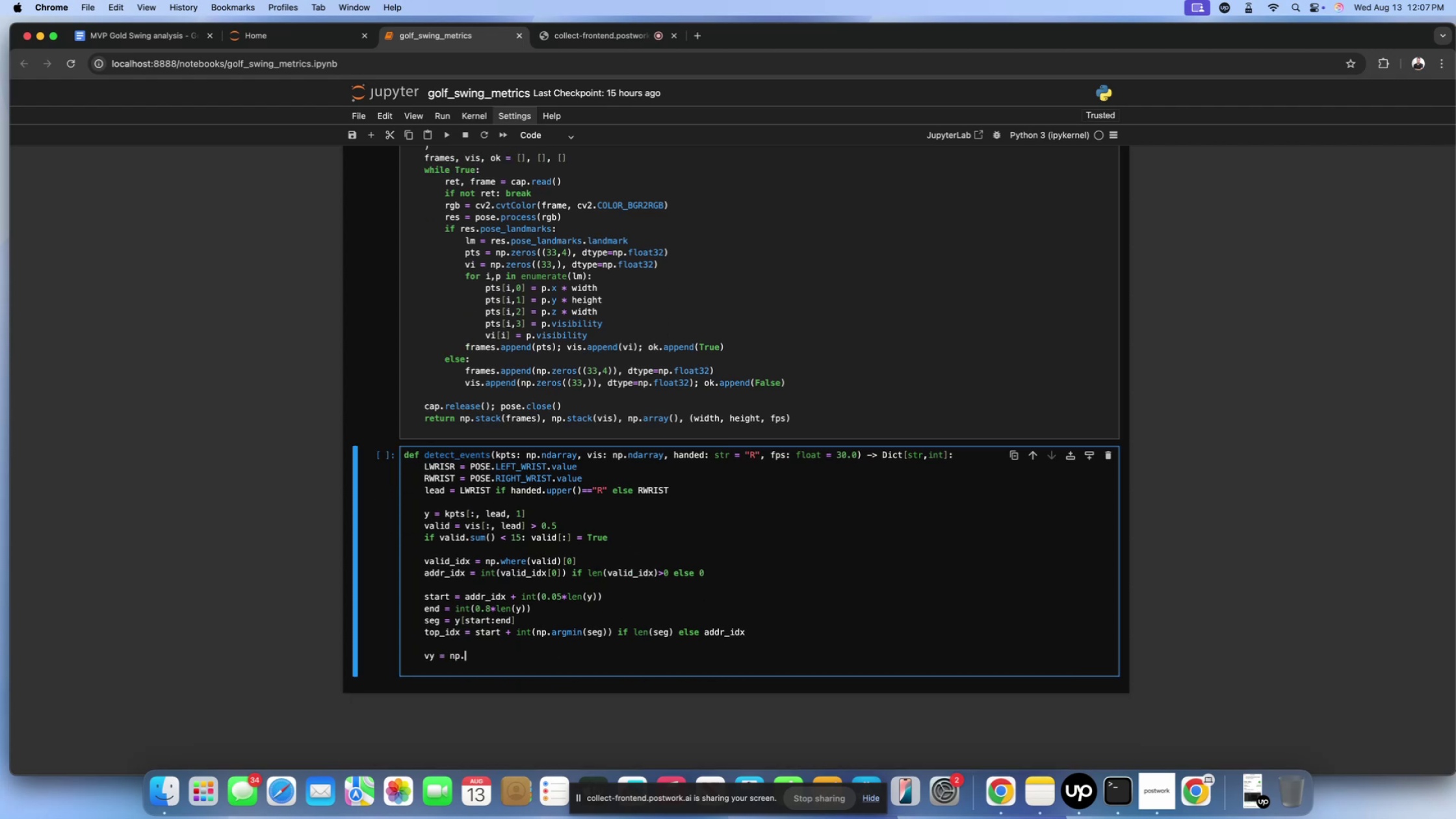 
wait(5.01)
 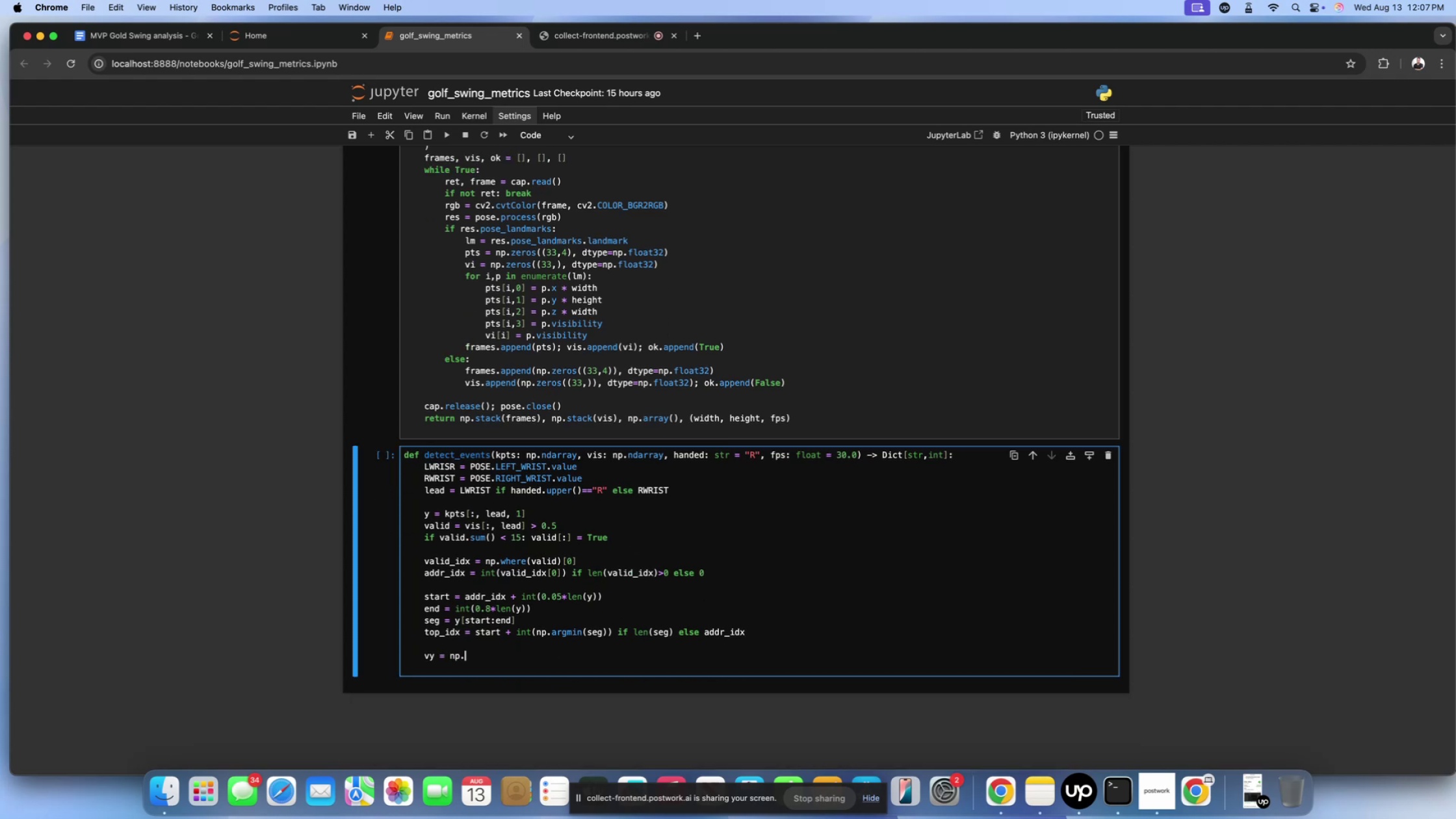 
type(gradiendt)
key(Backspace)
key(Backspace)
key(Backspace)
key(Backspace)
key(Backspace)
 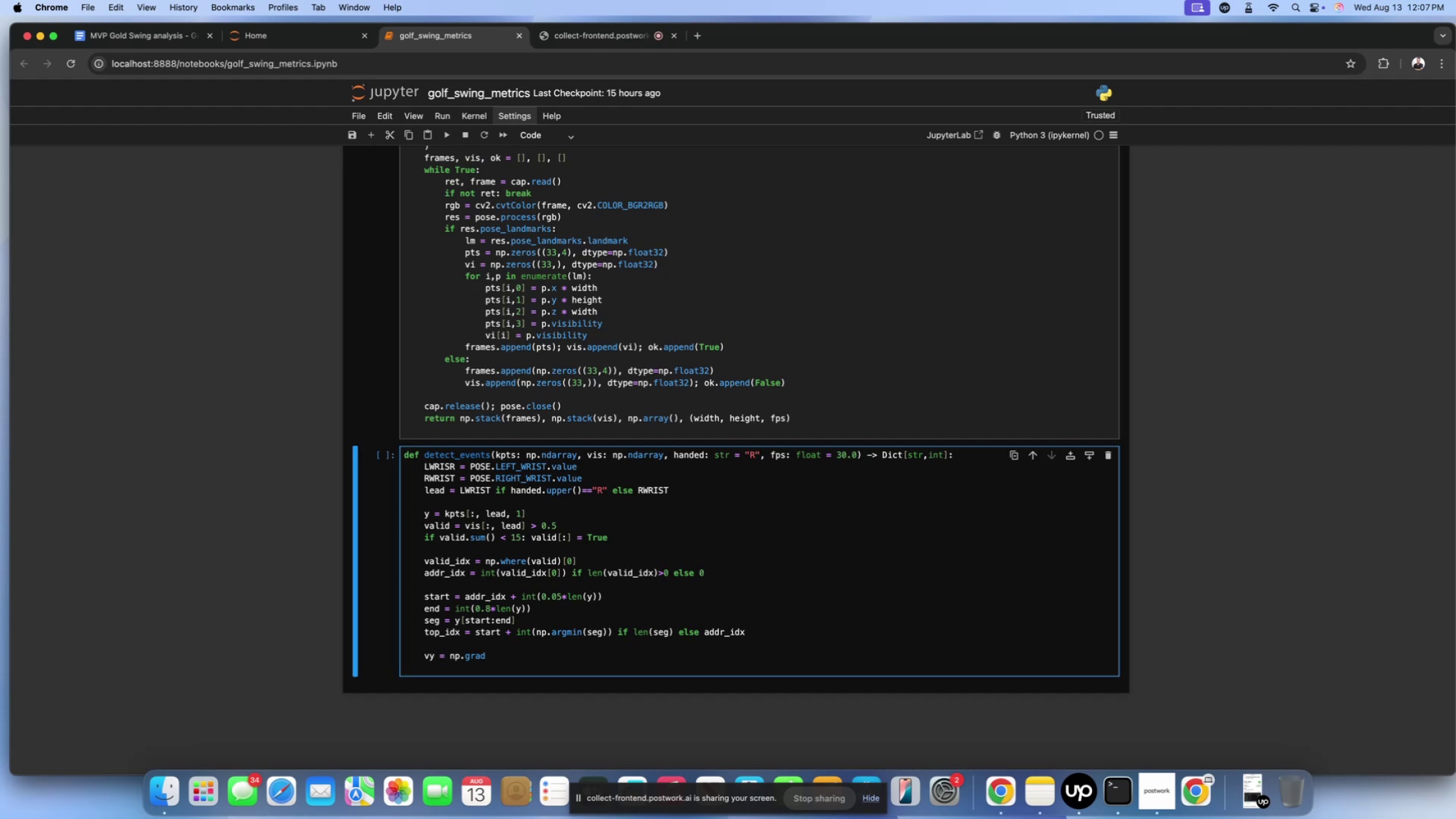 
type(ient())
 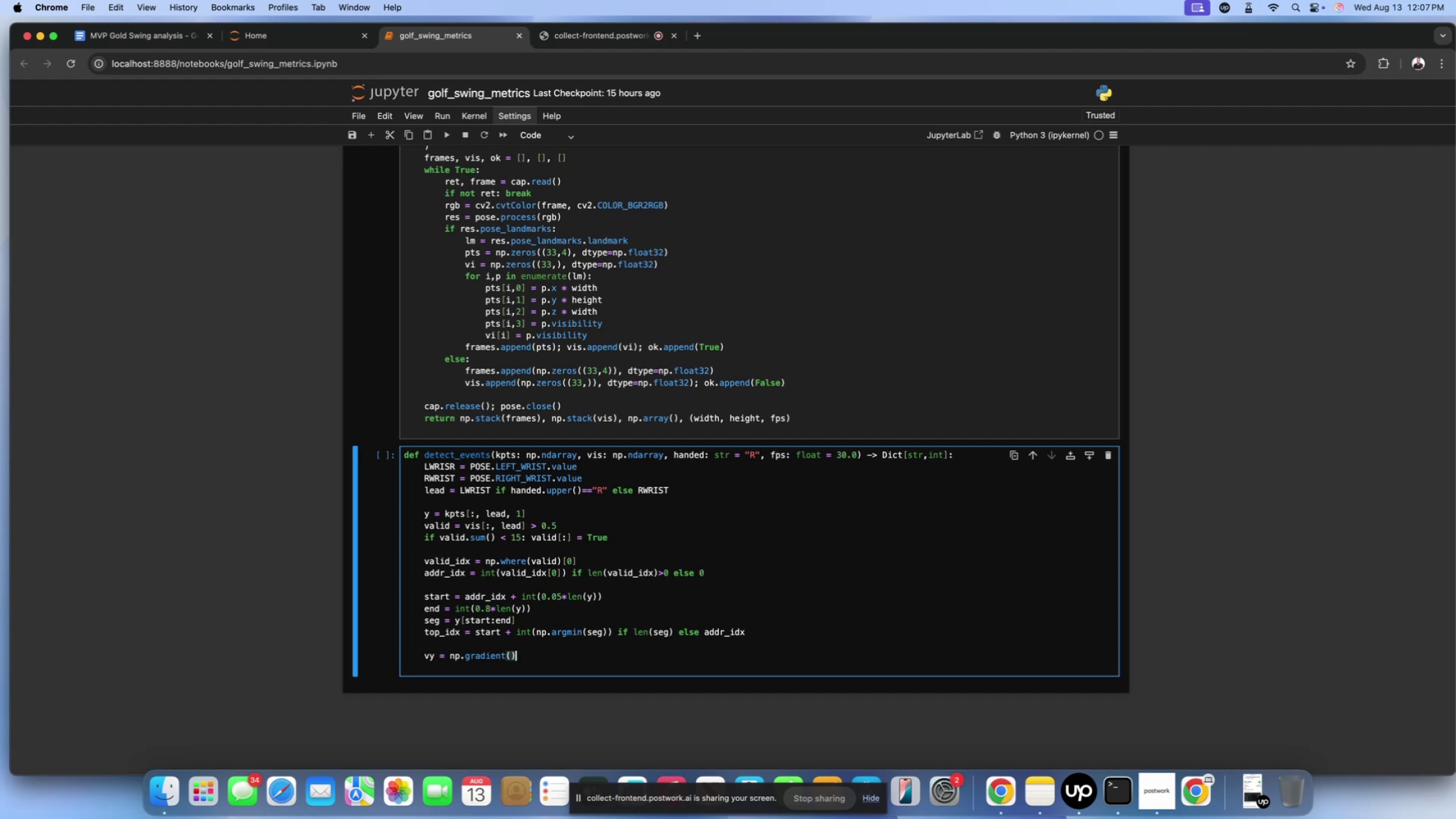 
key(ArrowLeft)
 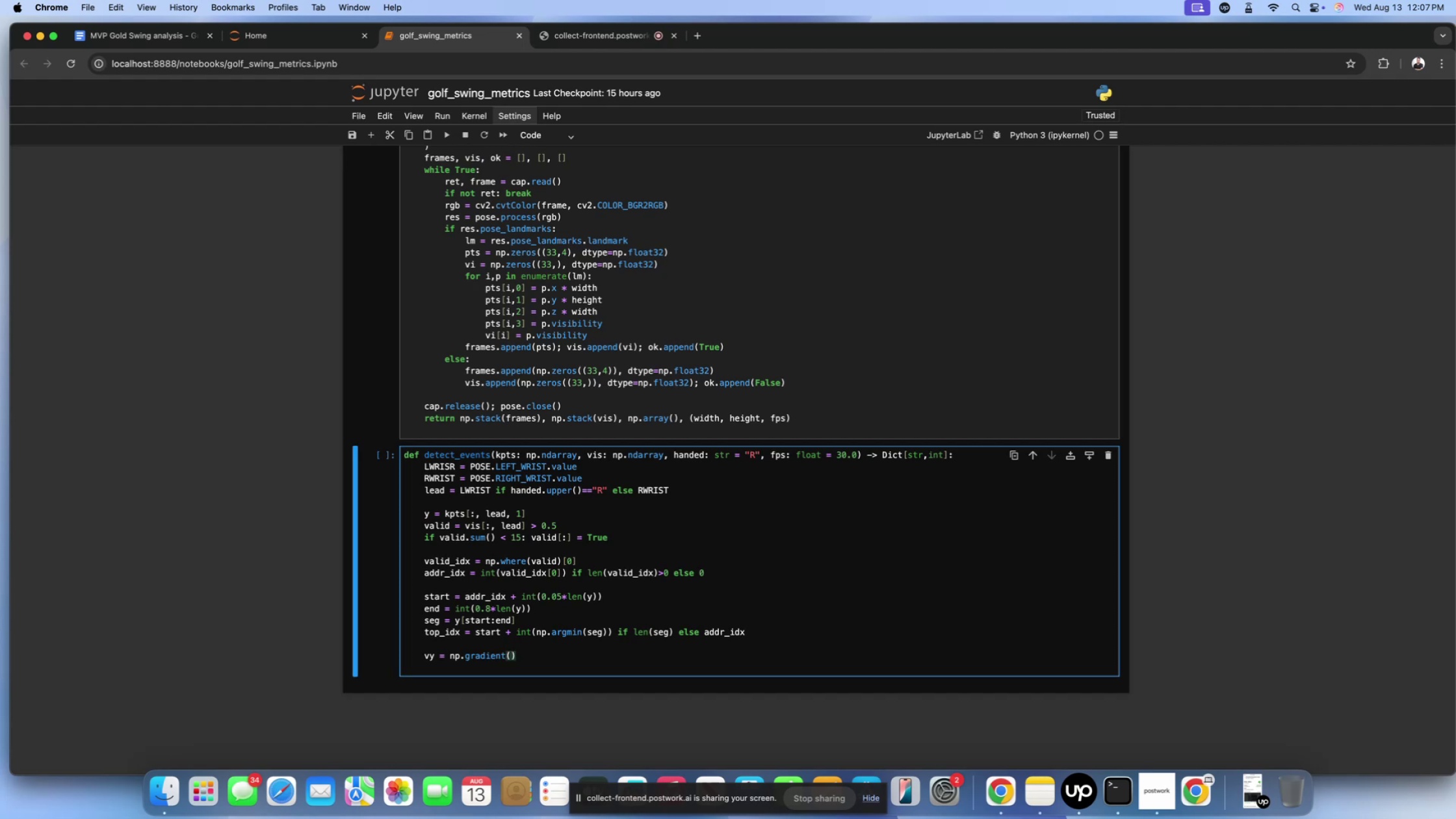 
type(smooth)
 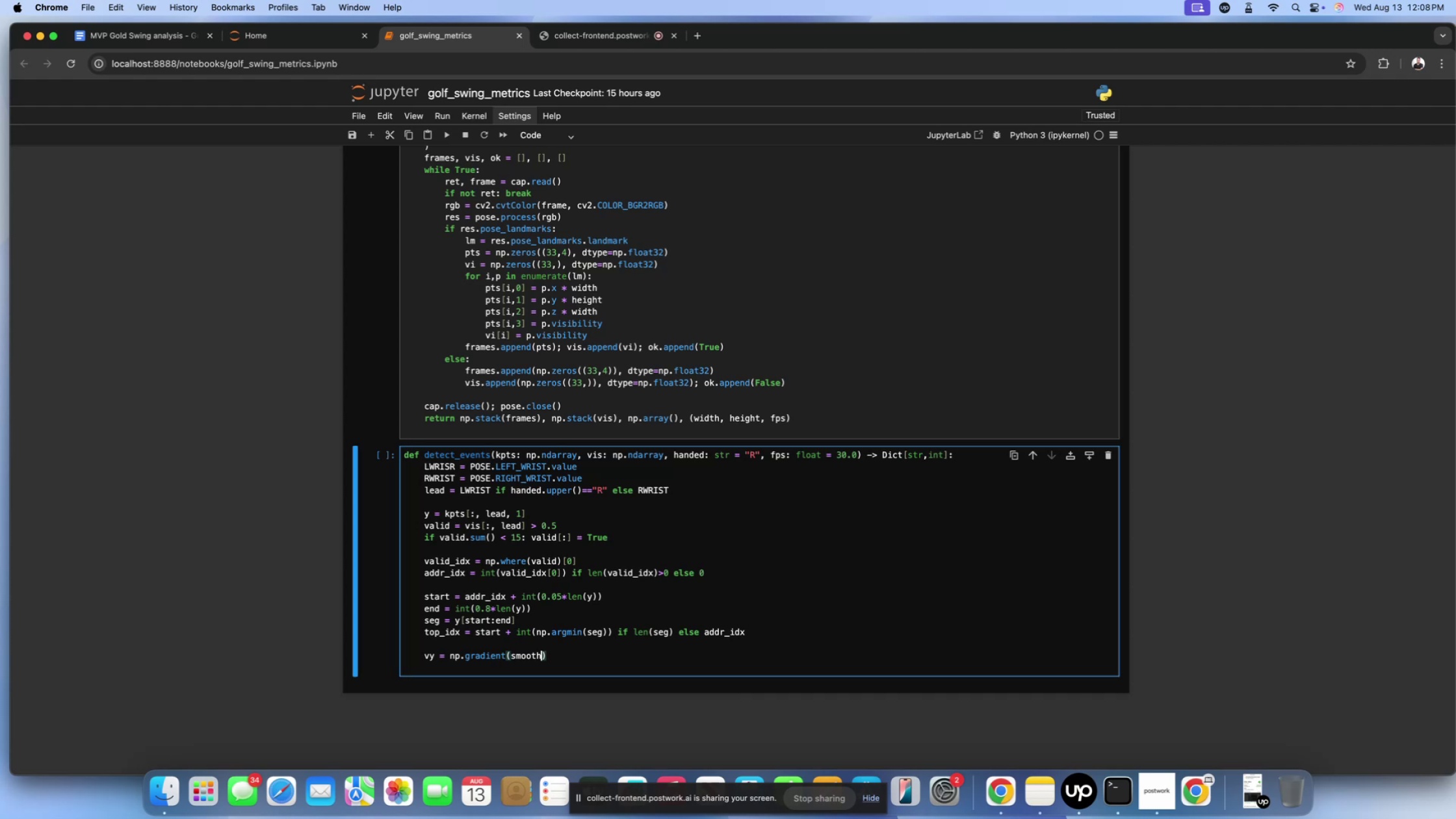 
wait(5.89)
 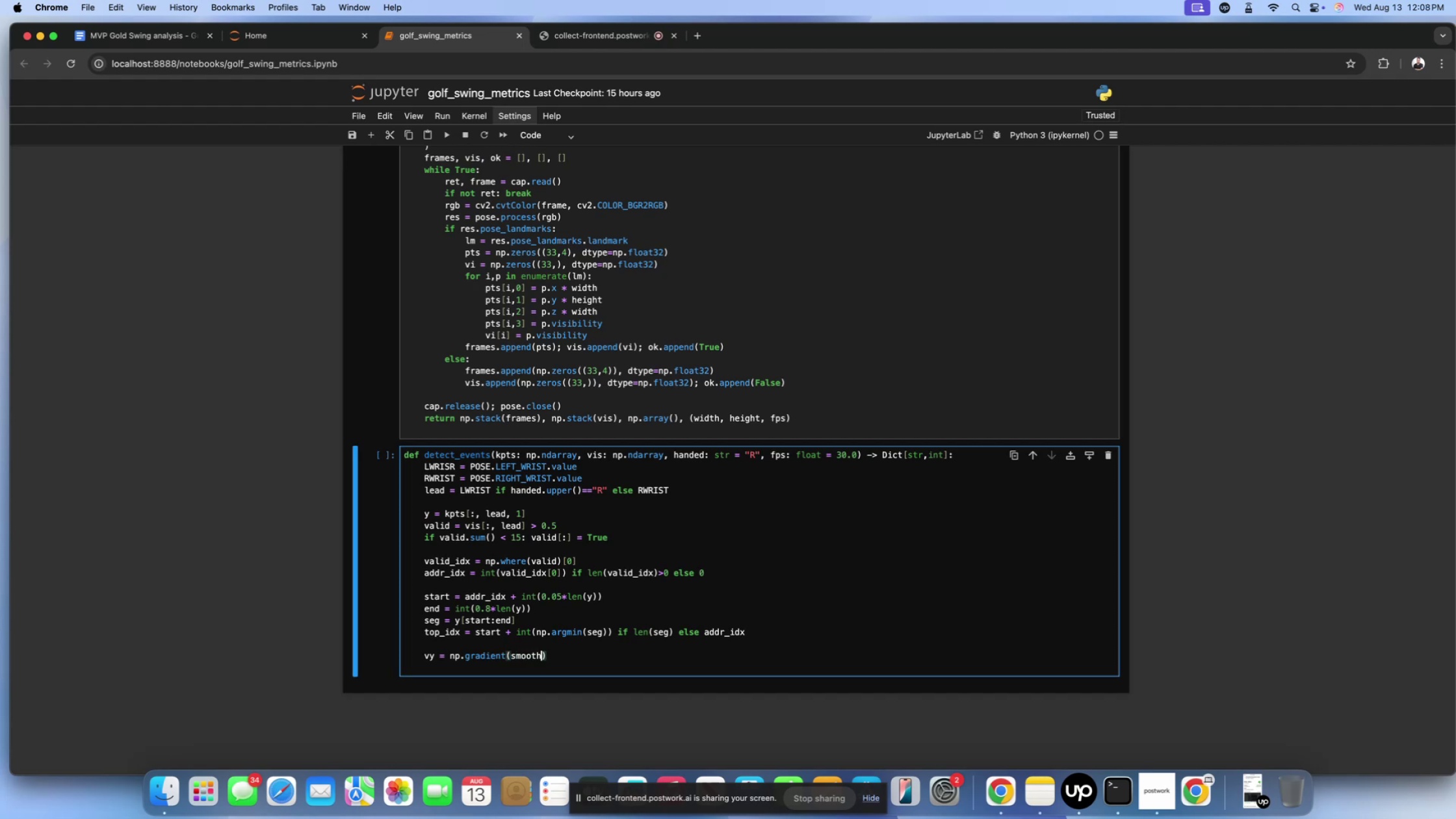 
type(_series())
 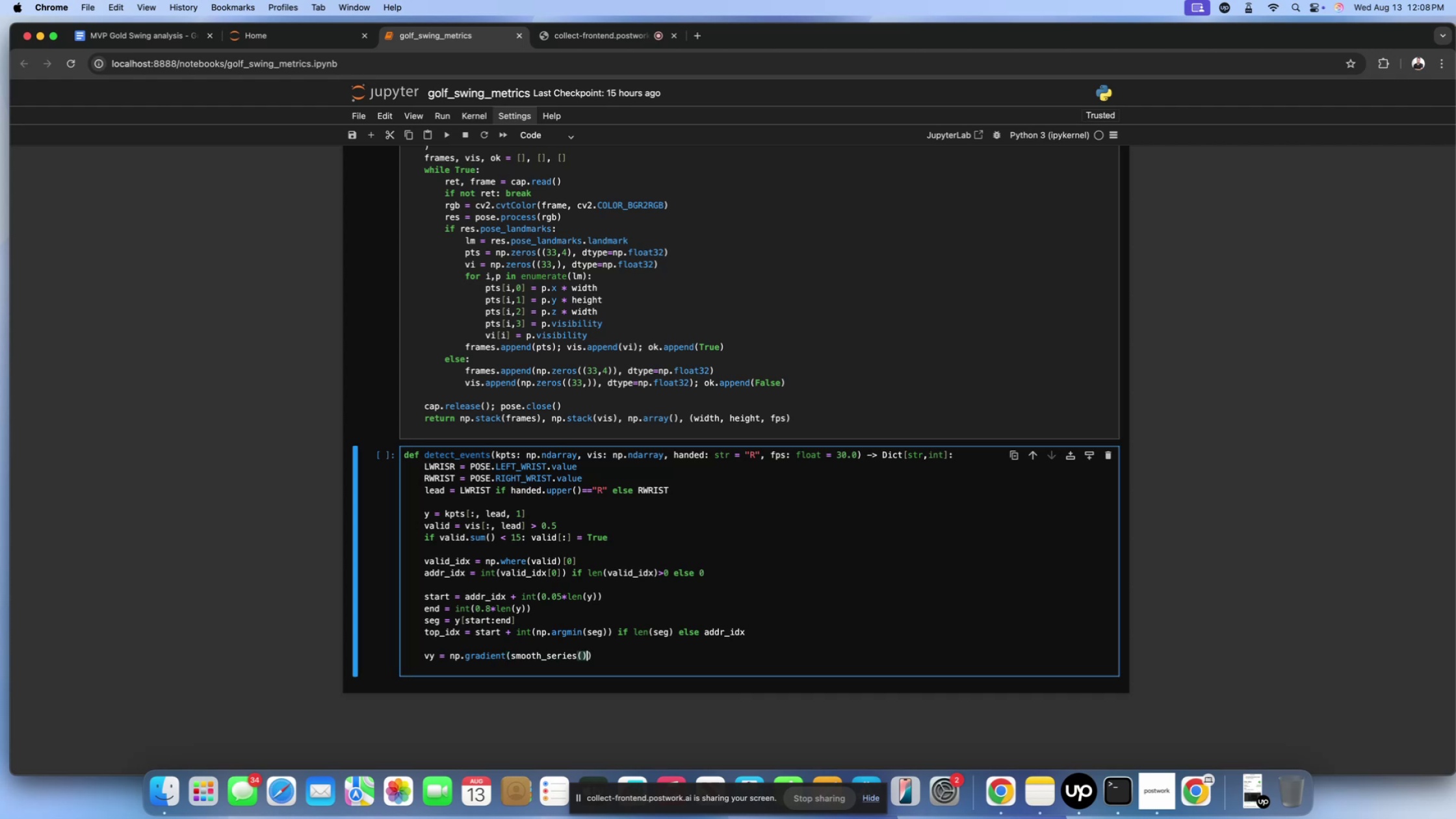 
key(ArrowLeft)
 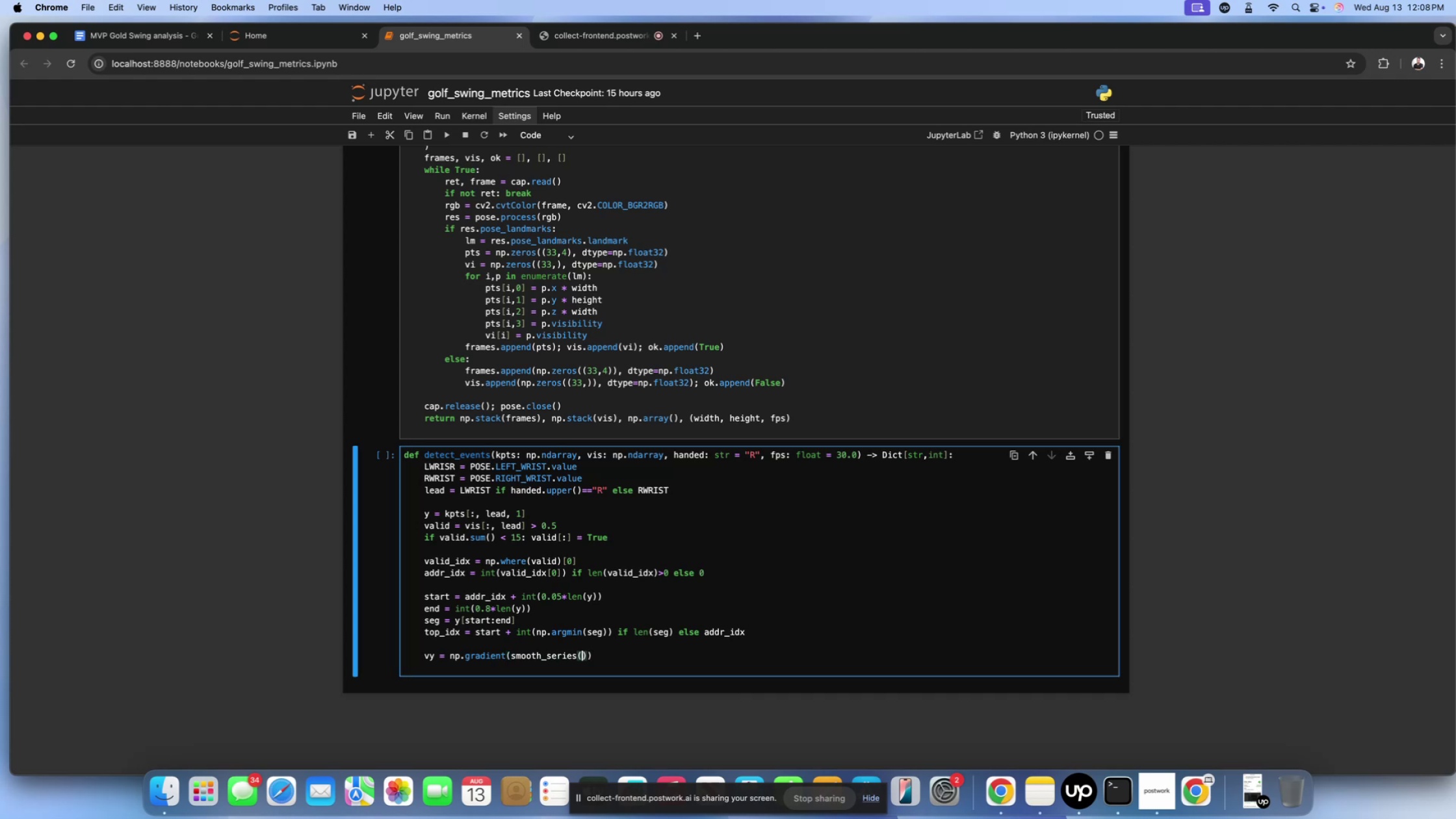 
key(Y)
 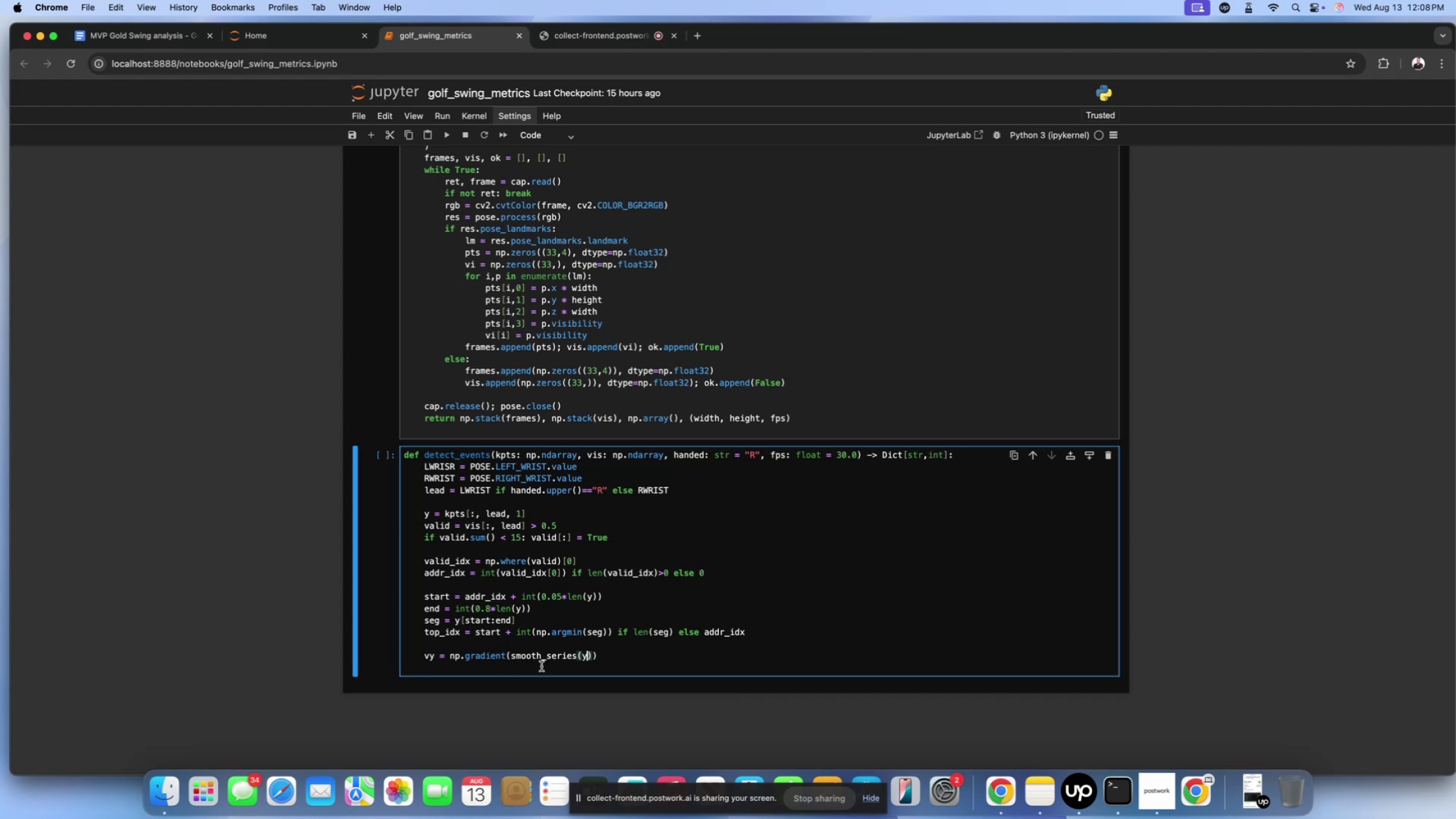 
left_click([640, 658])
 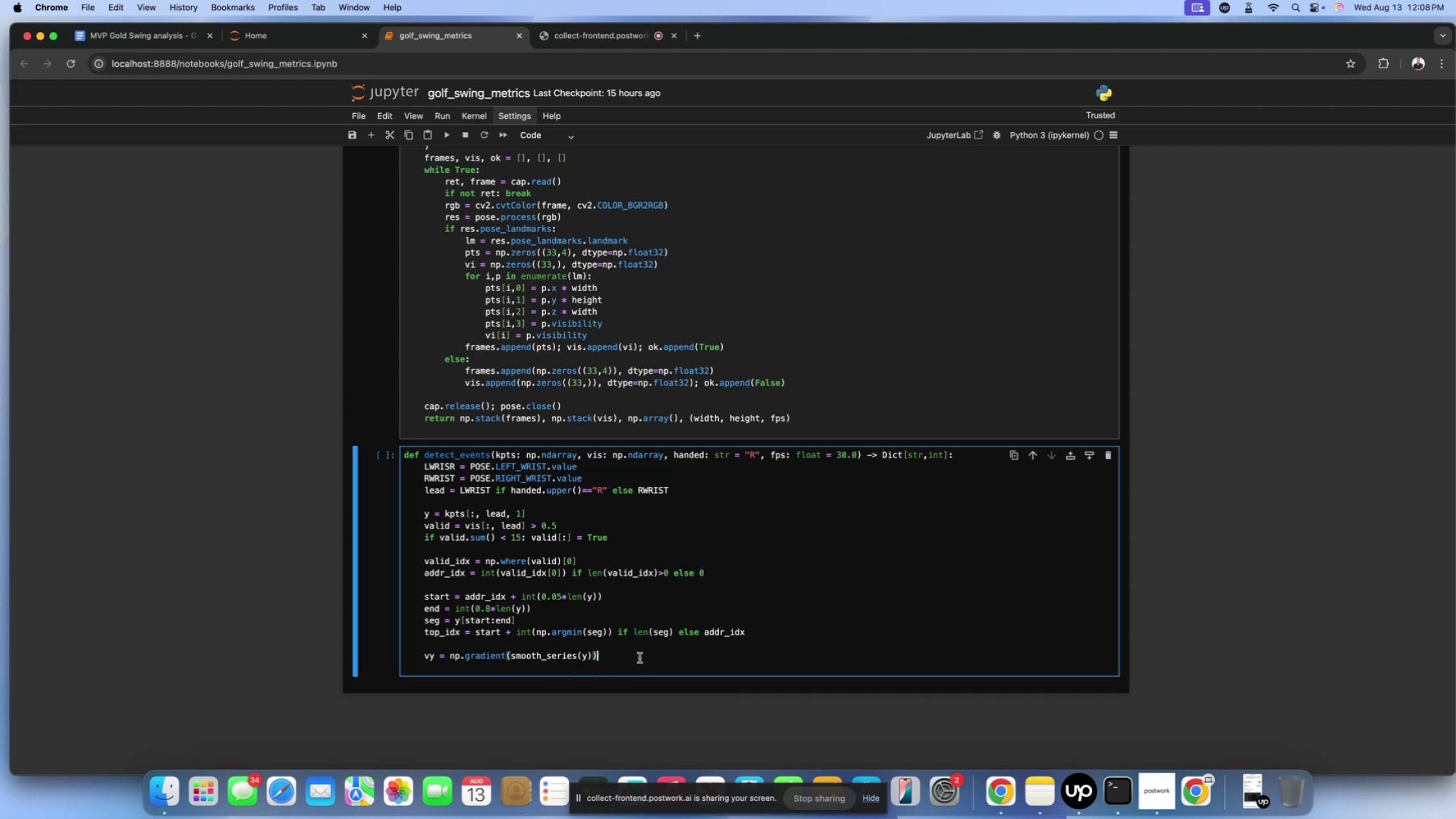 
key(Enter)
 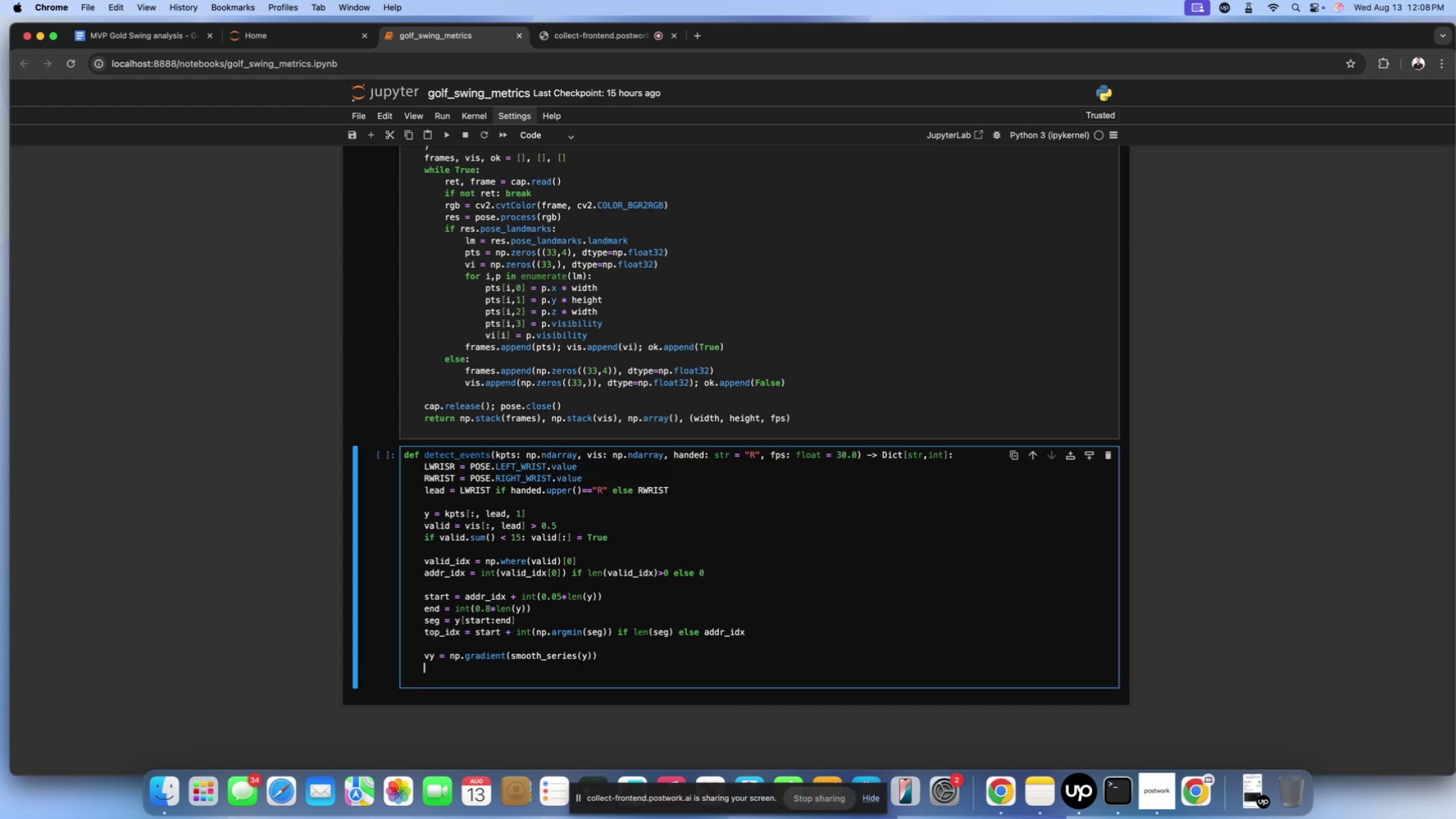 
wait(11.19)
 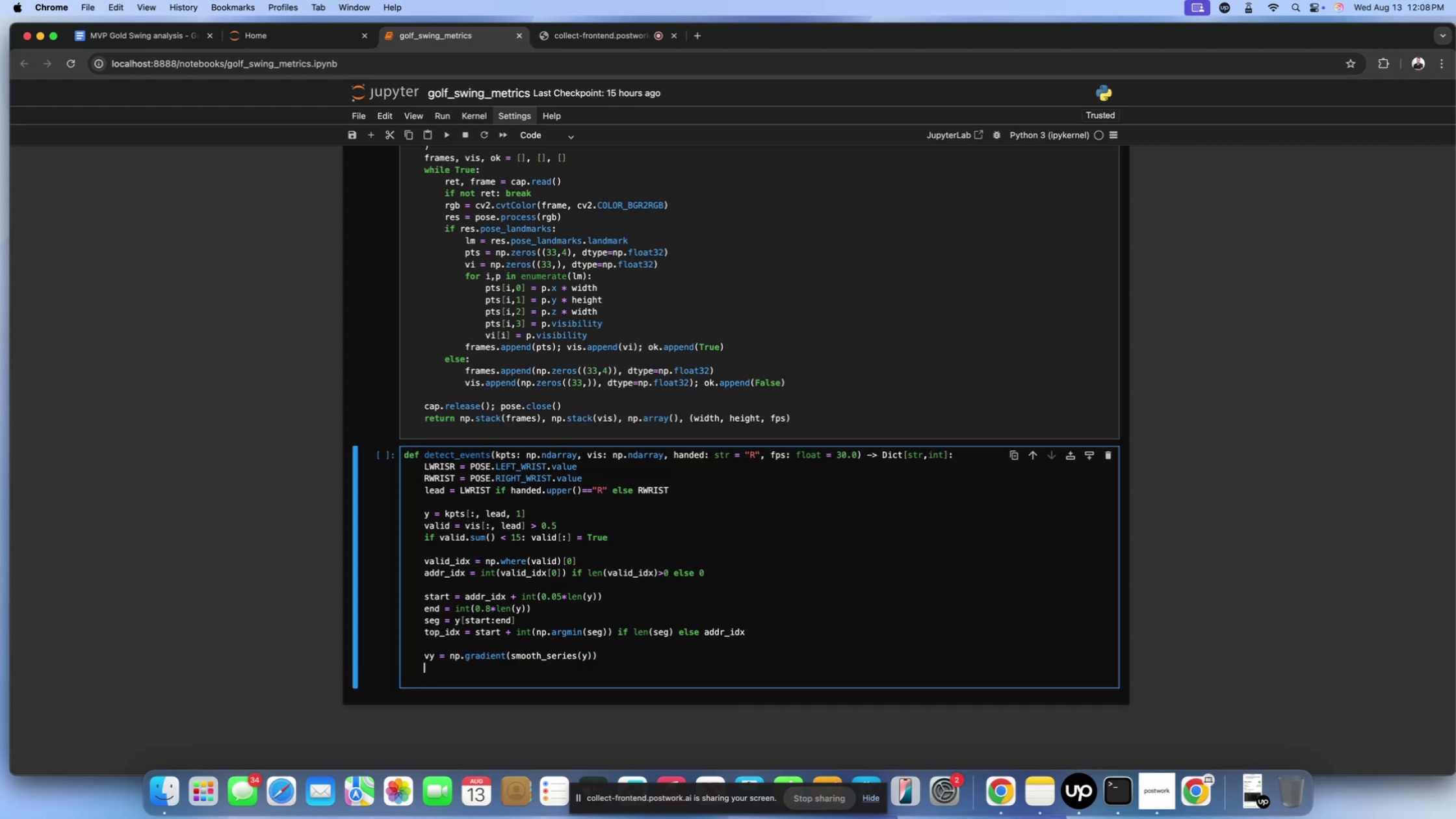 
type(windiw)
key(Backspace)
key(Backspace)
type(ow = )
 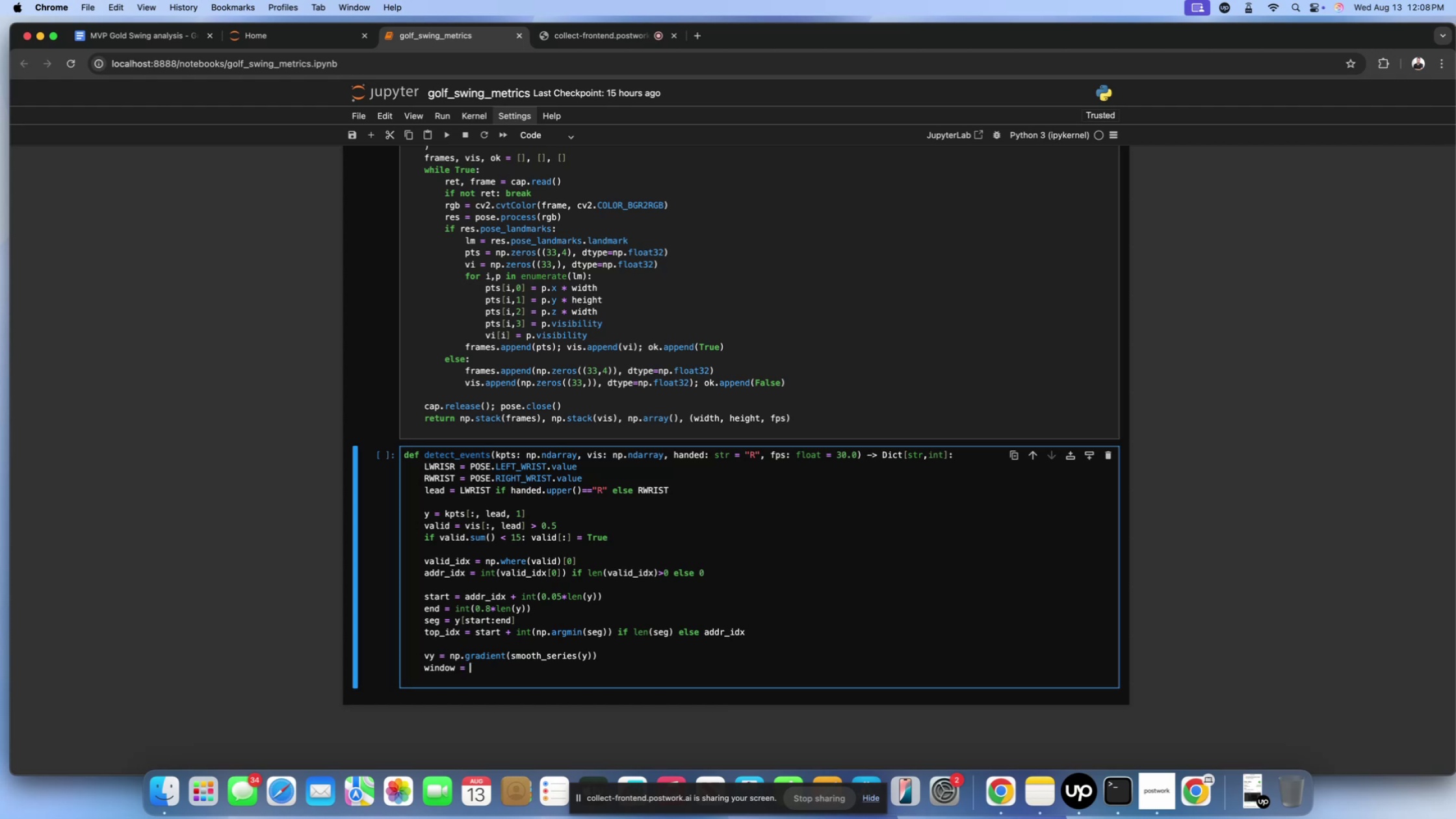 
wait(8.73)
 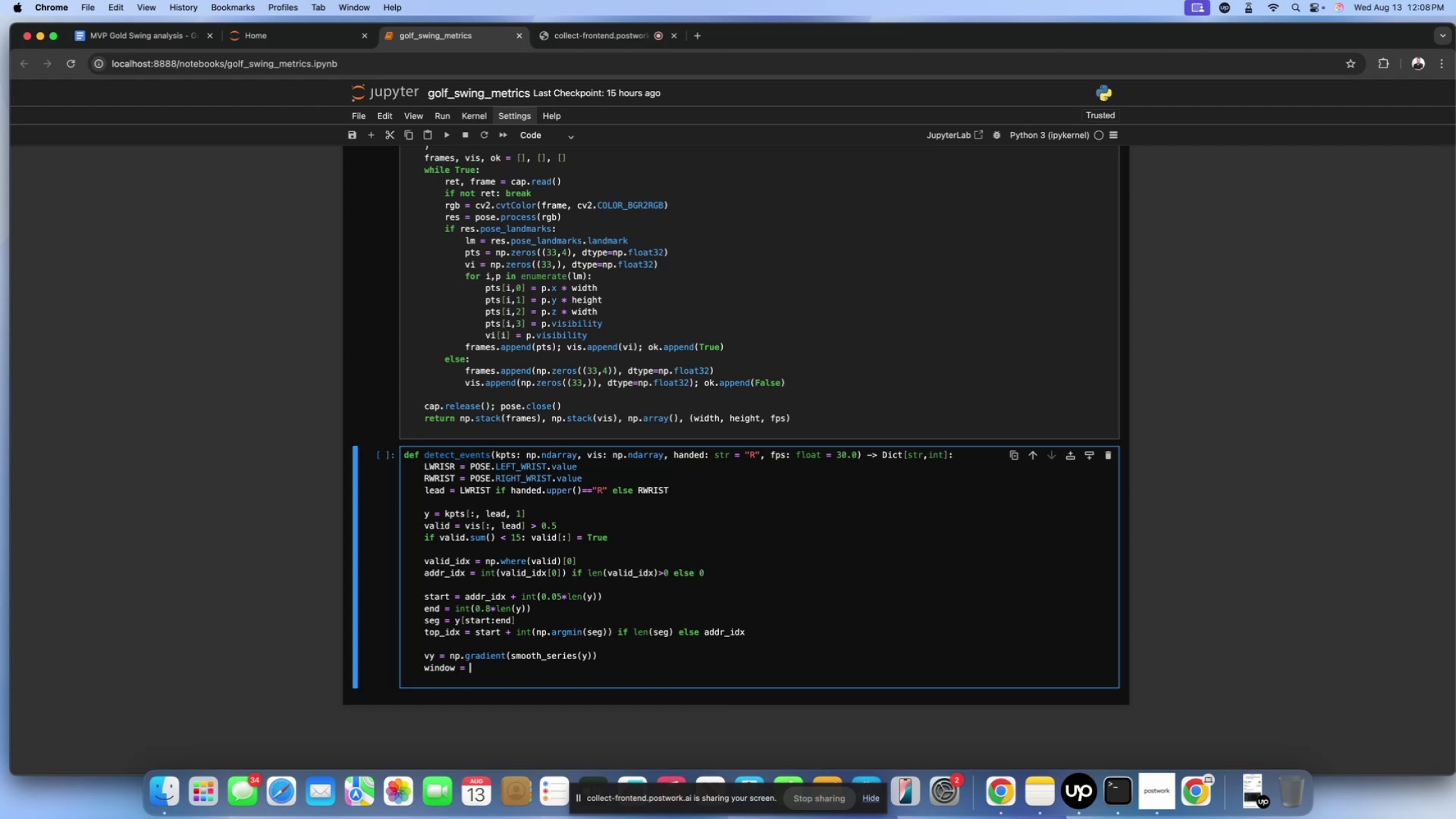 
type(int())
 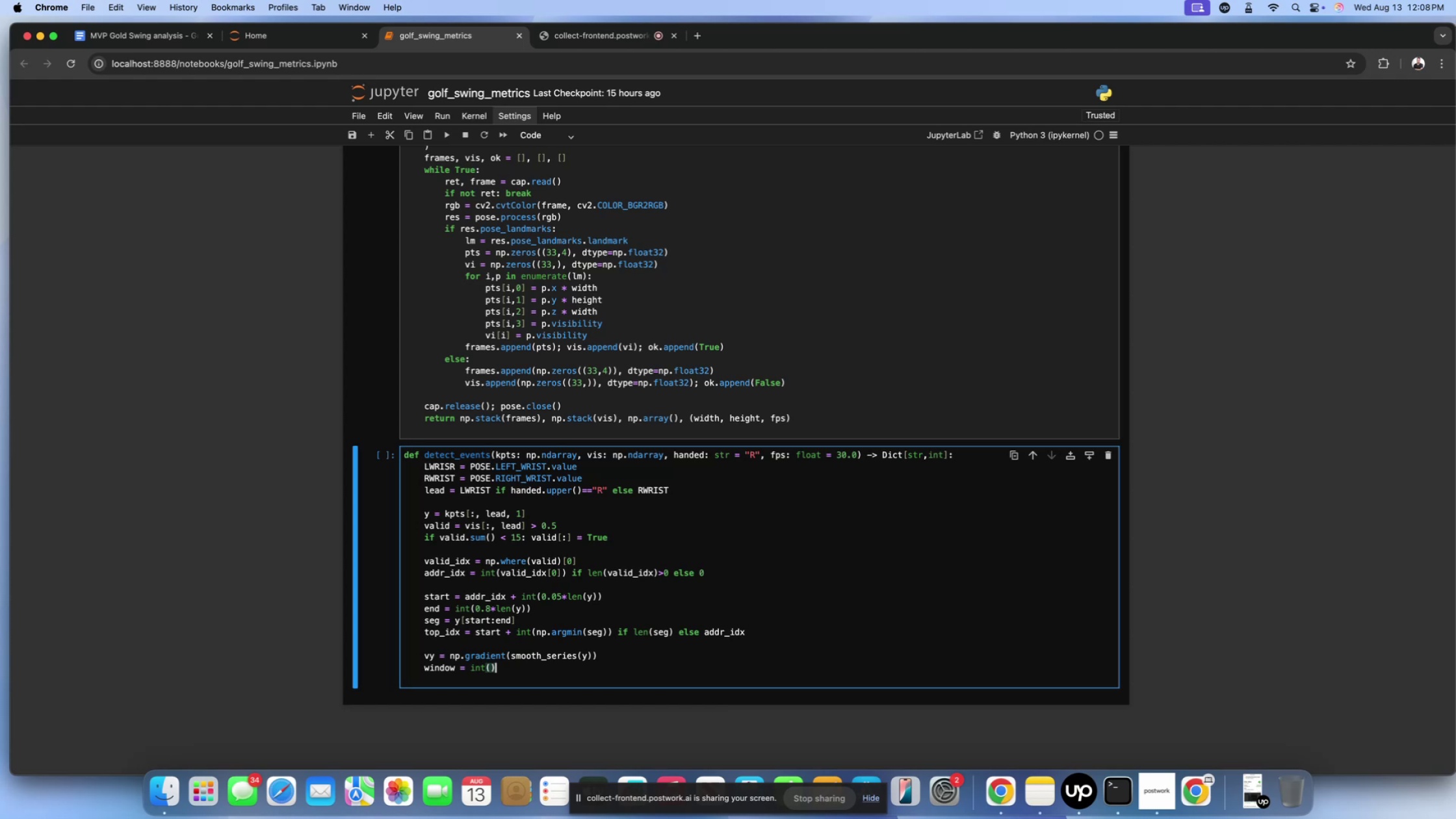 
key(ArrowLeft)
 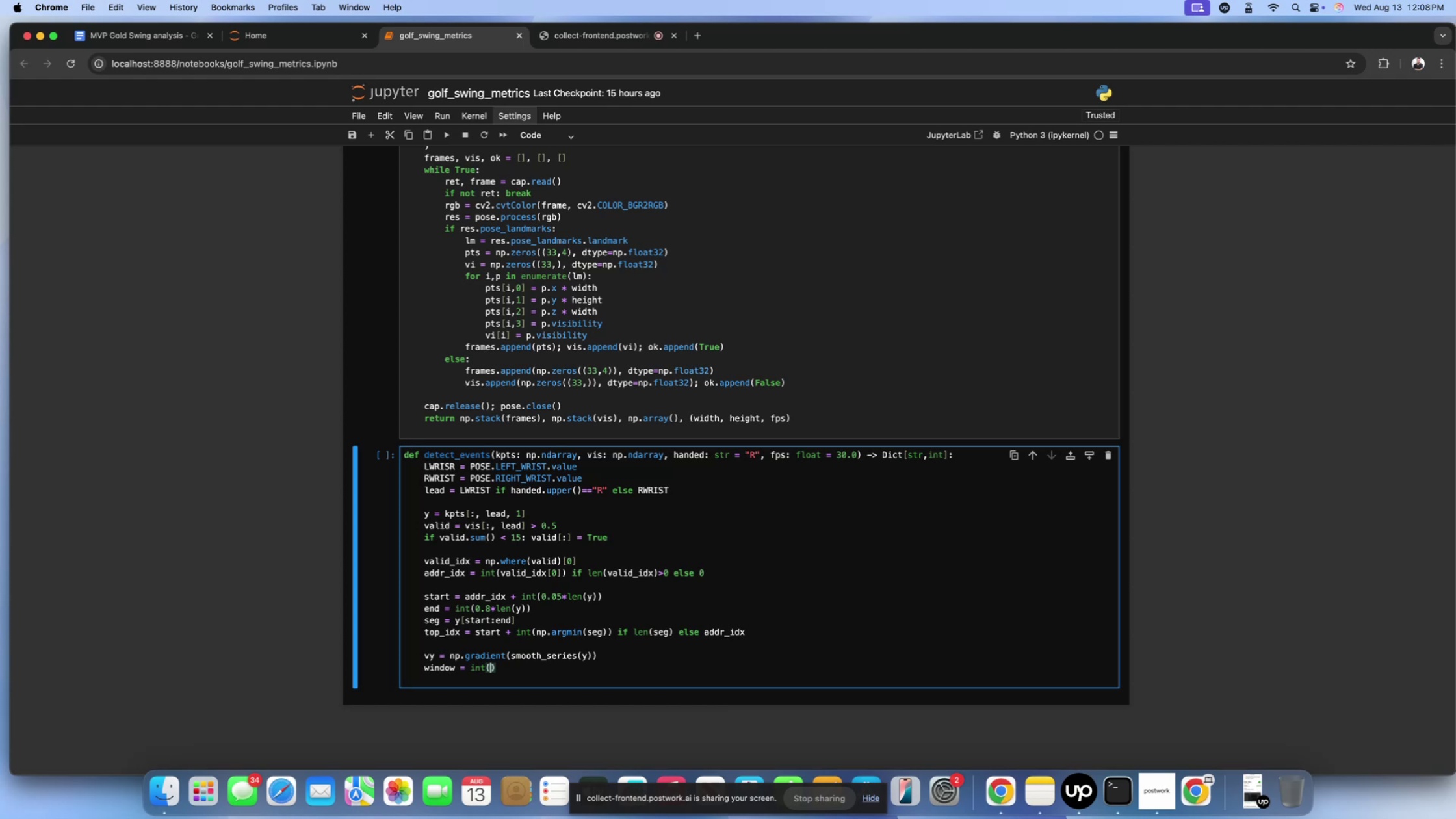 
type(min())
 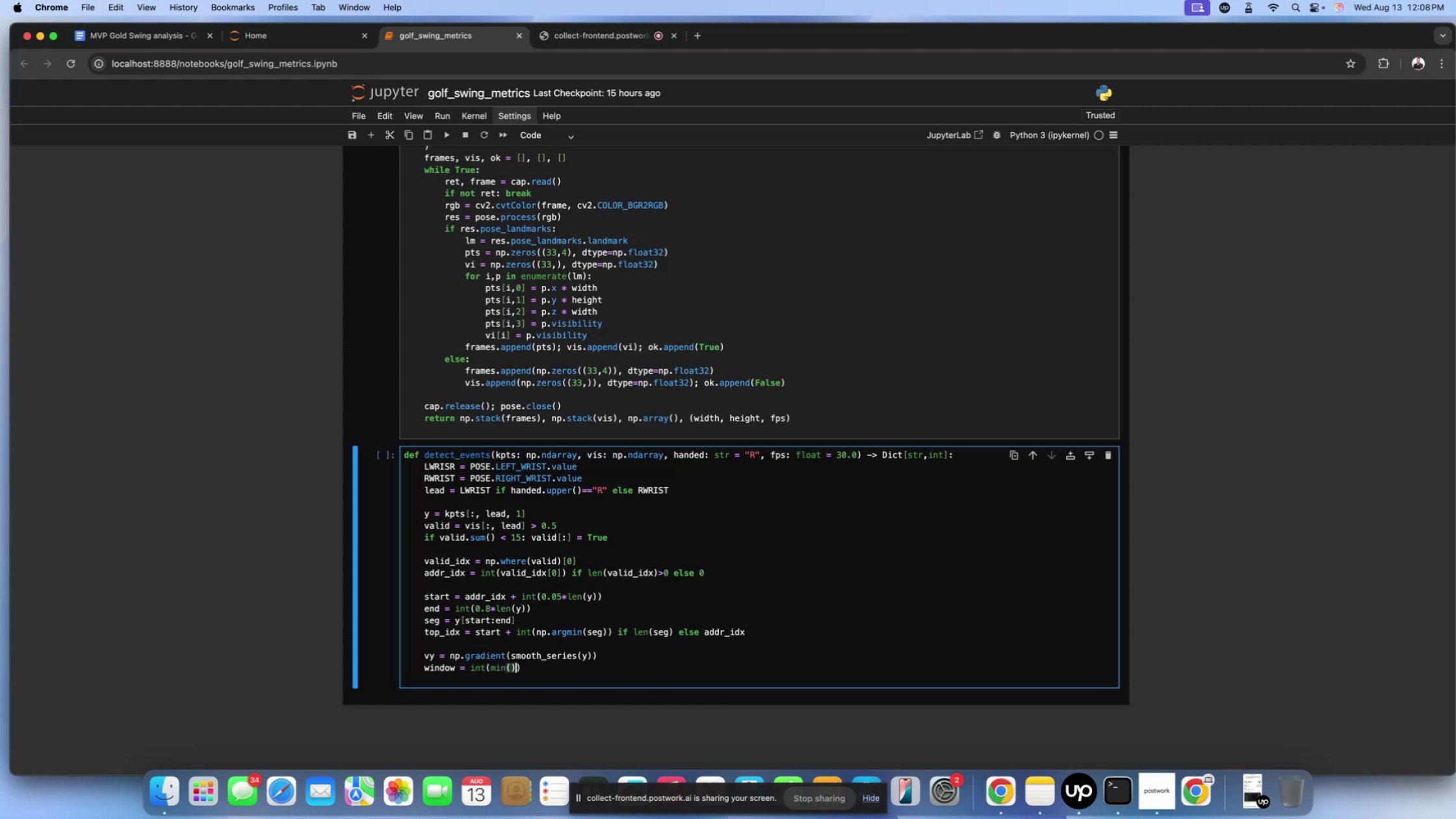 
key(ArrowLeft)
 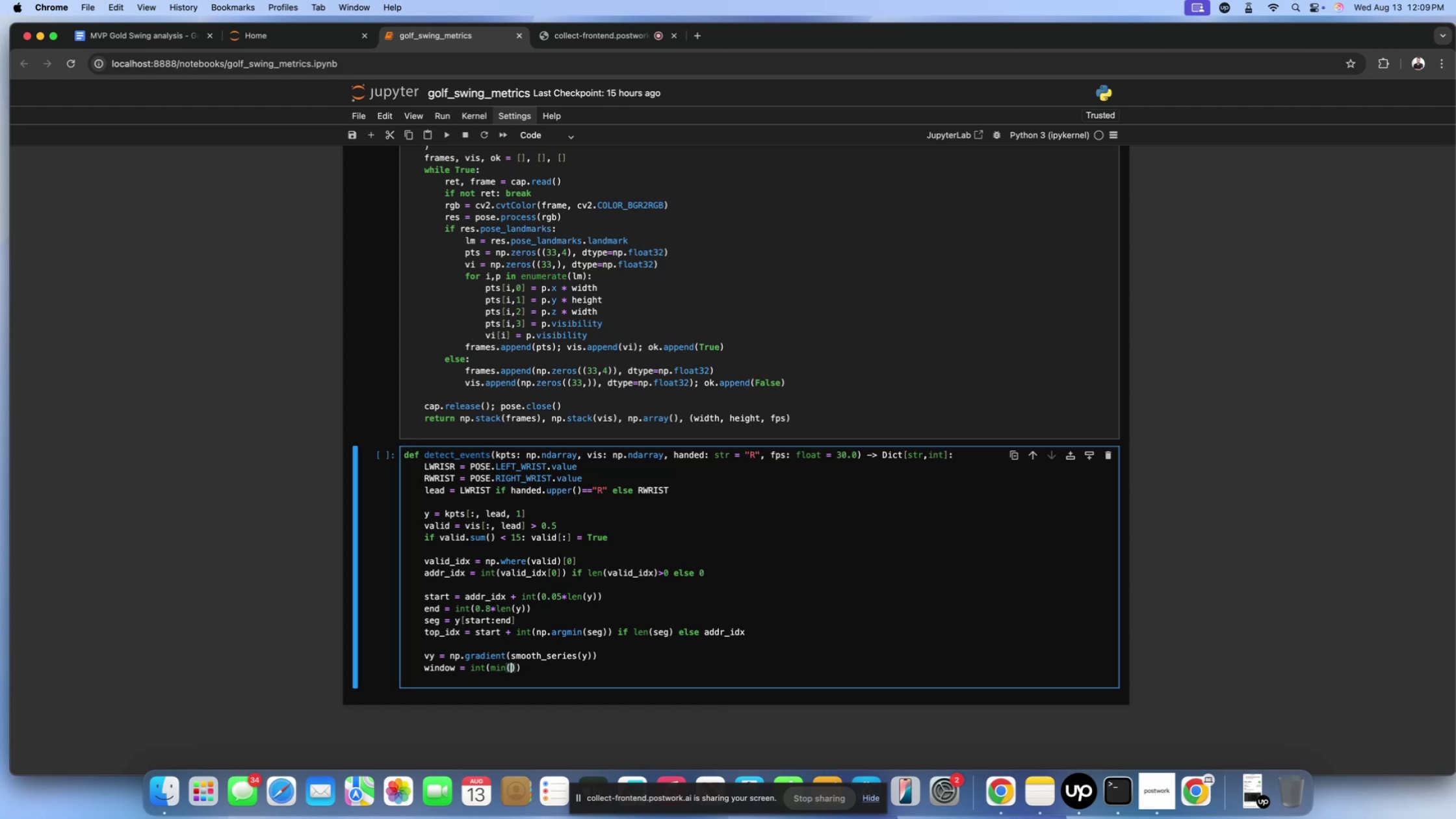 
wait(14.98)
 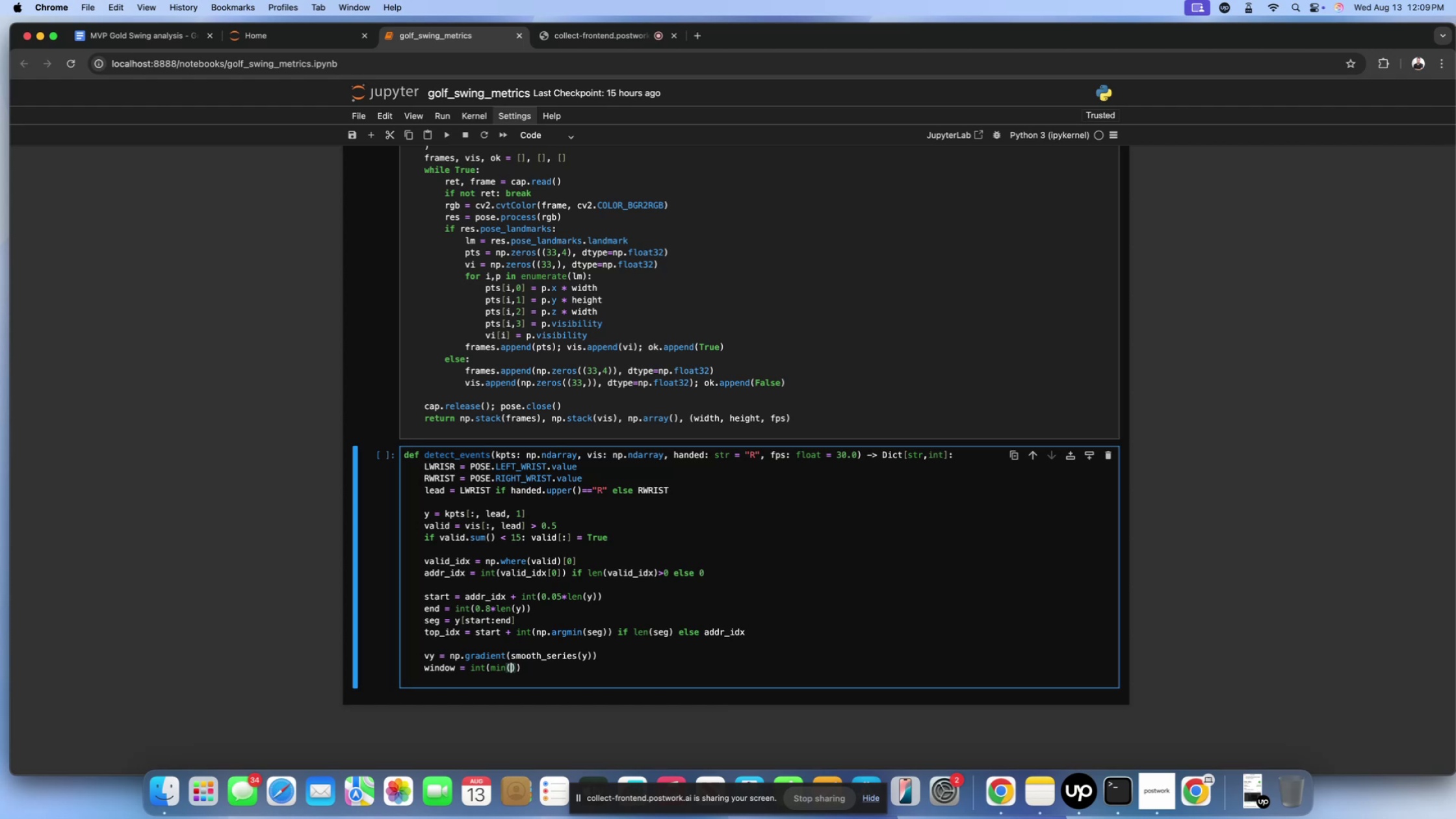 
type(len())
 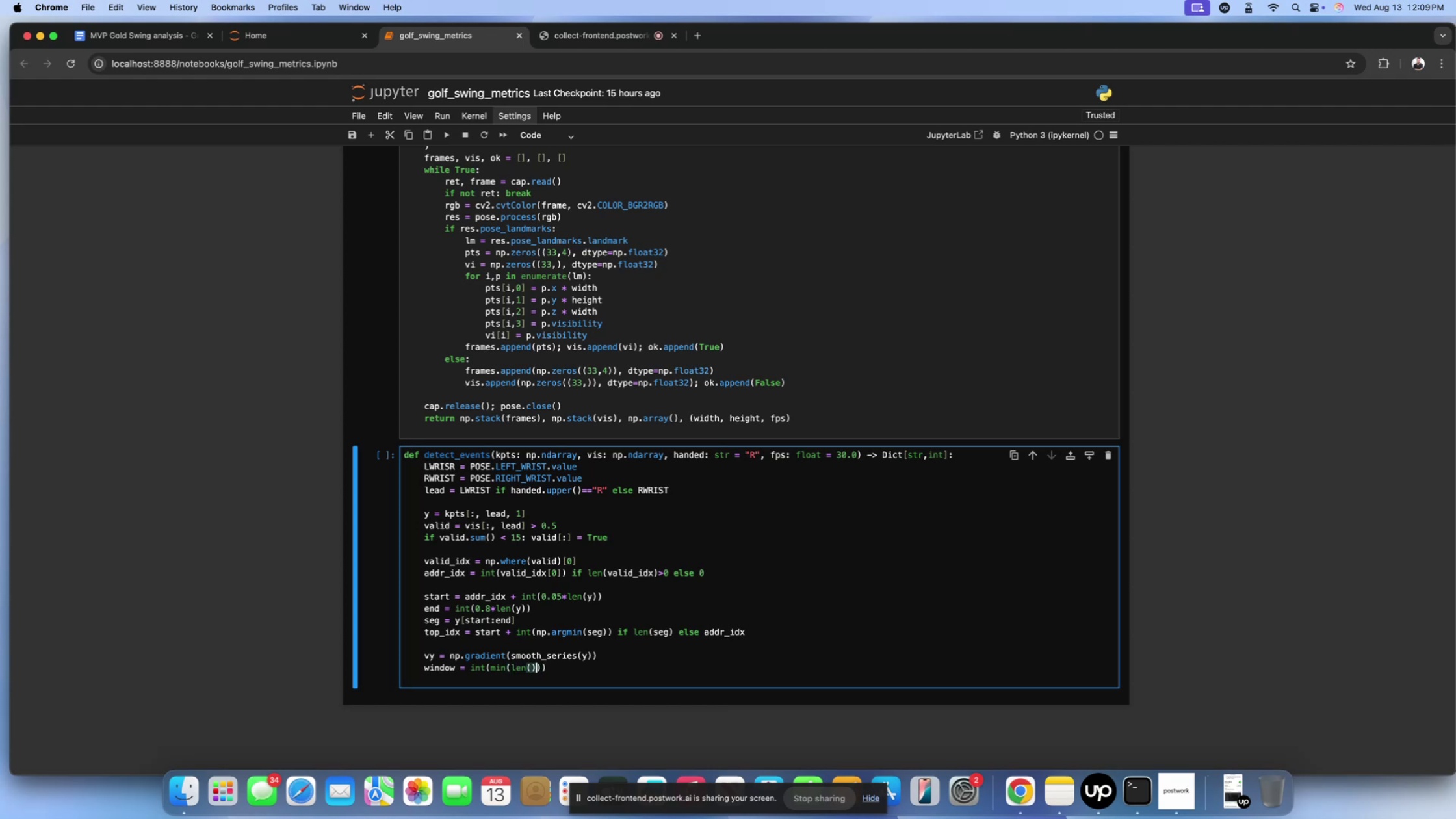 
key(ArrowLeft)
 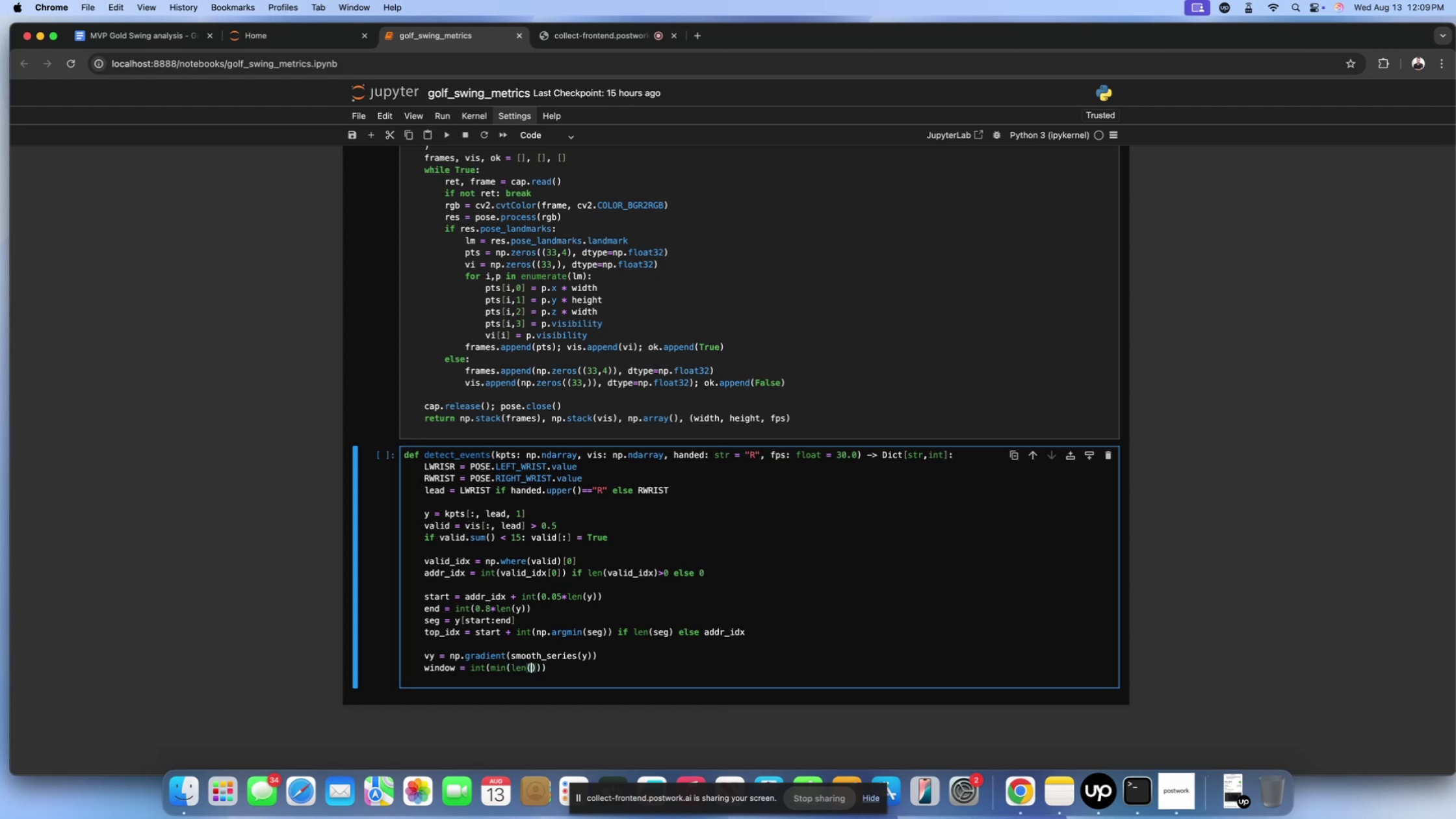 
key(Y)
 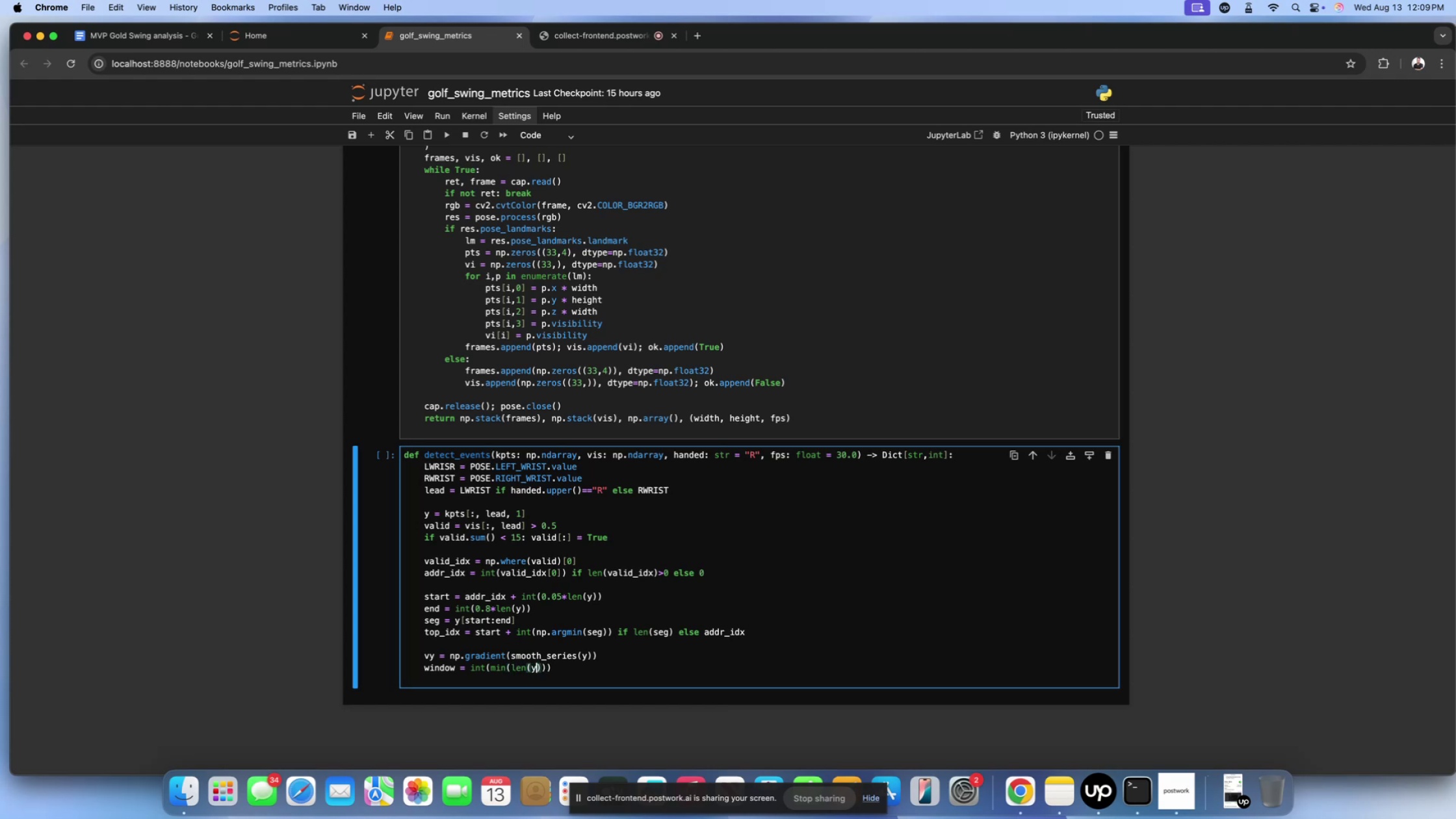 
key(ArrowRight)
 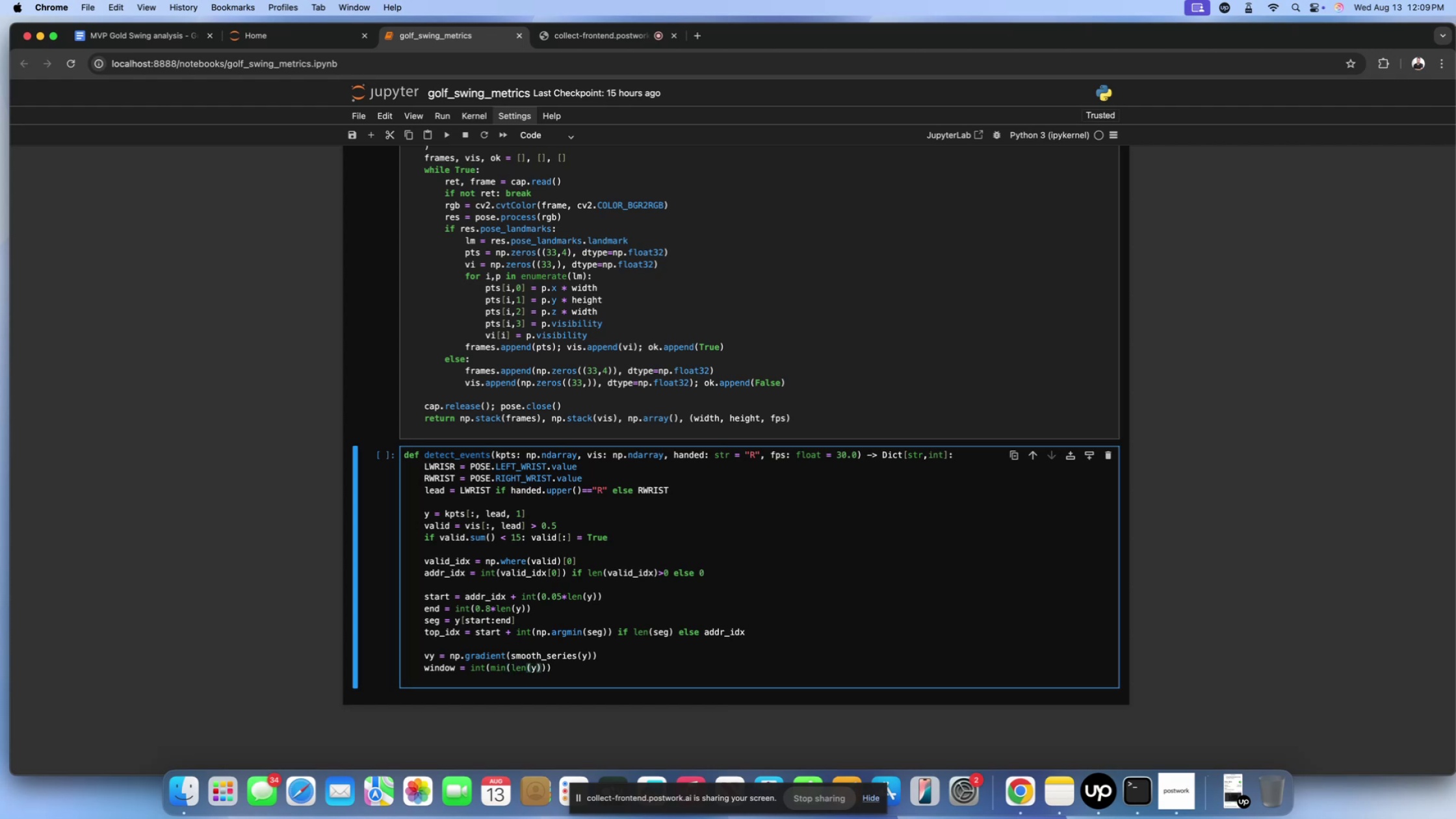 
key(Minus)
 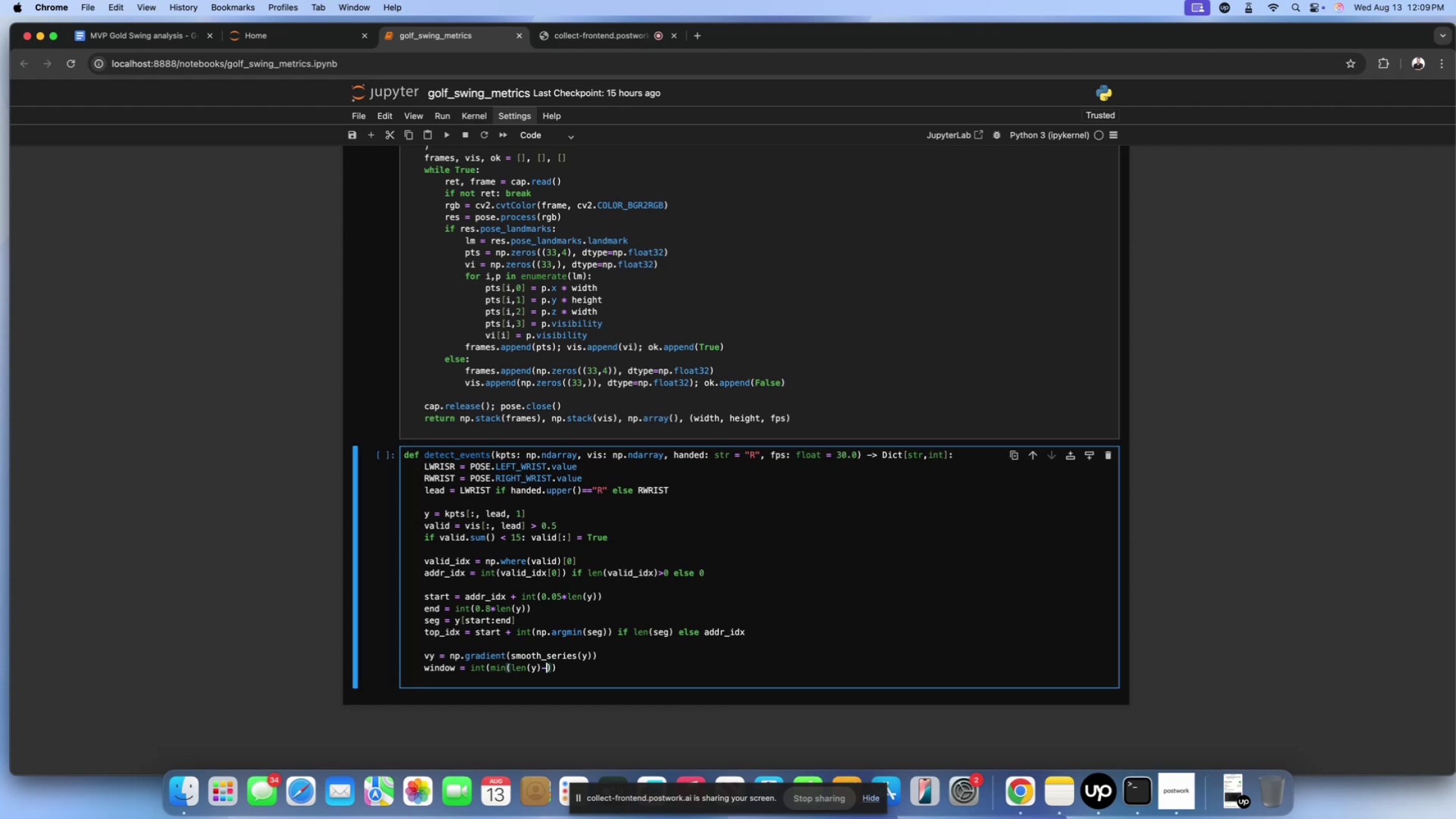 
type(top_idx, fps)
 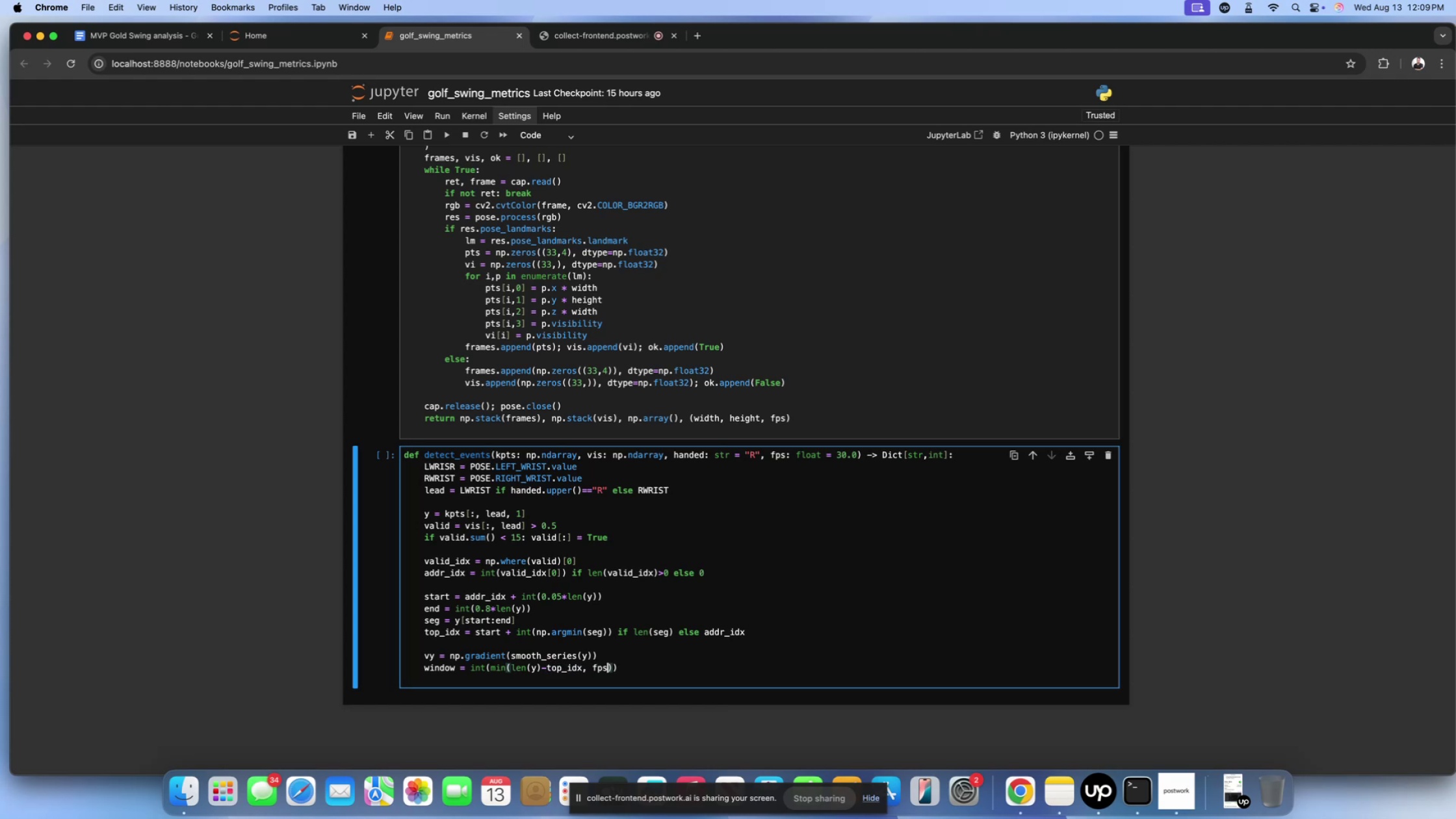 
key(Shift+ShiftLeft)
 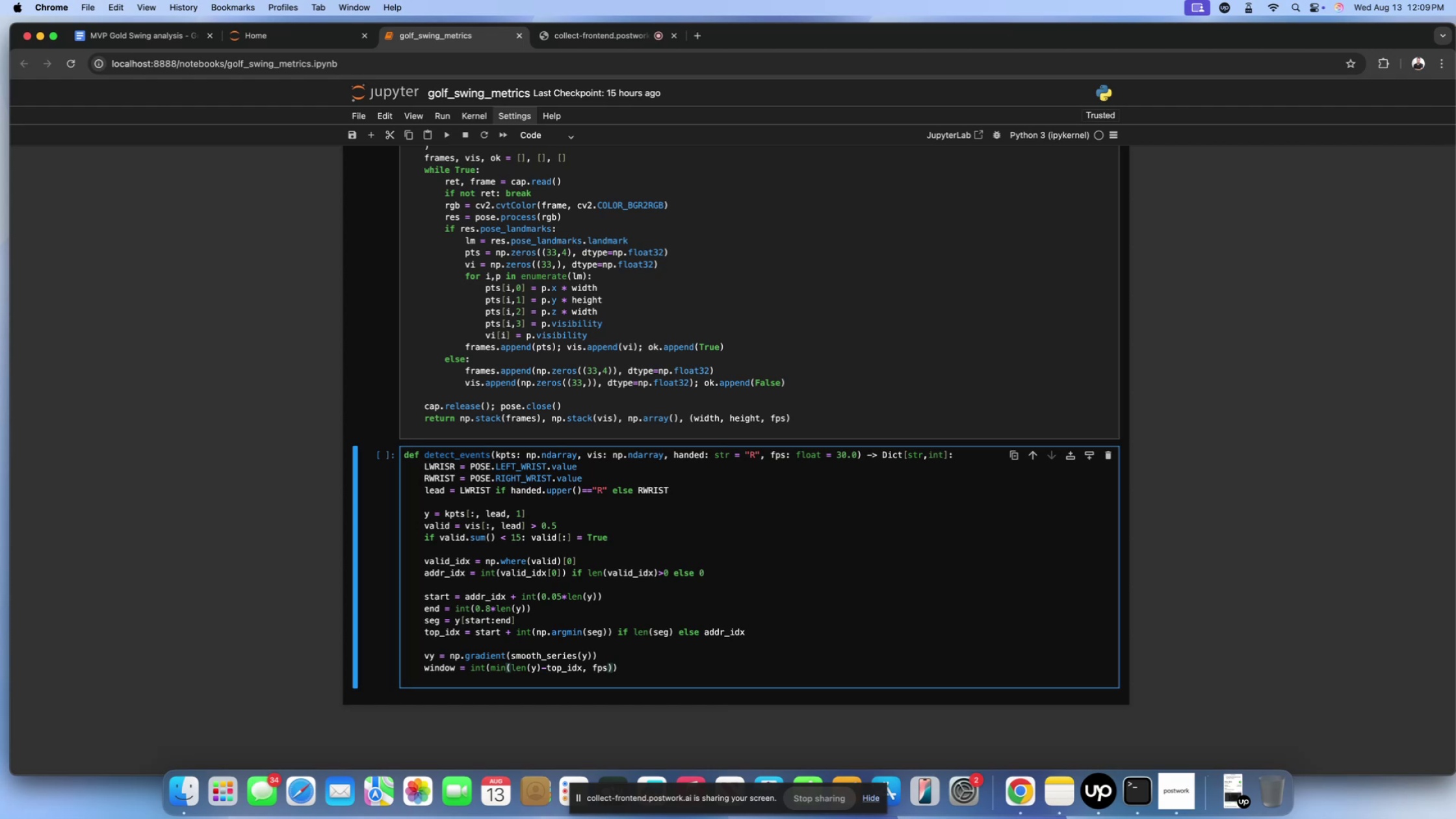 
key(Shift+8)
 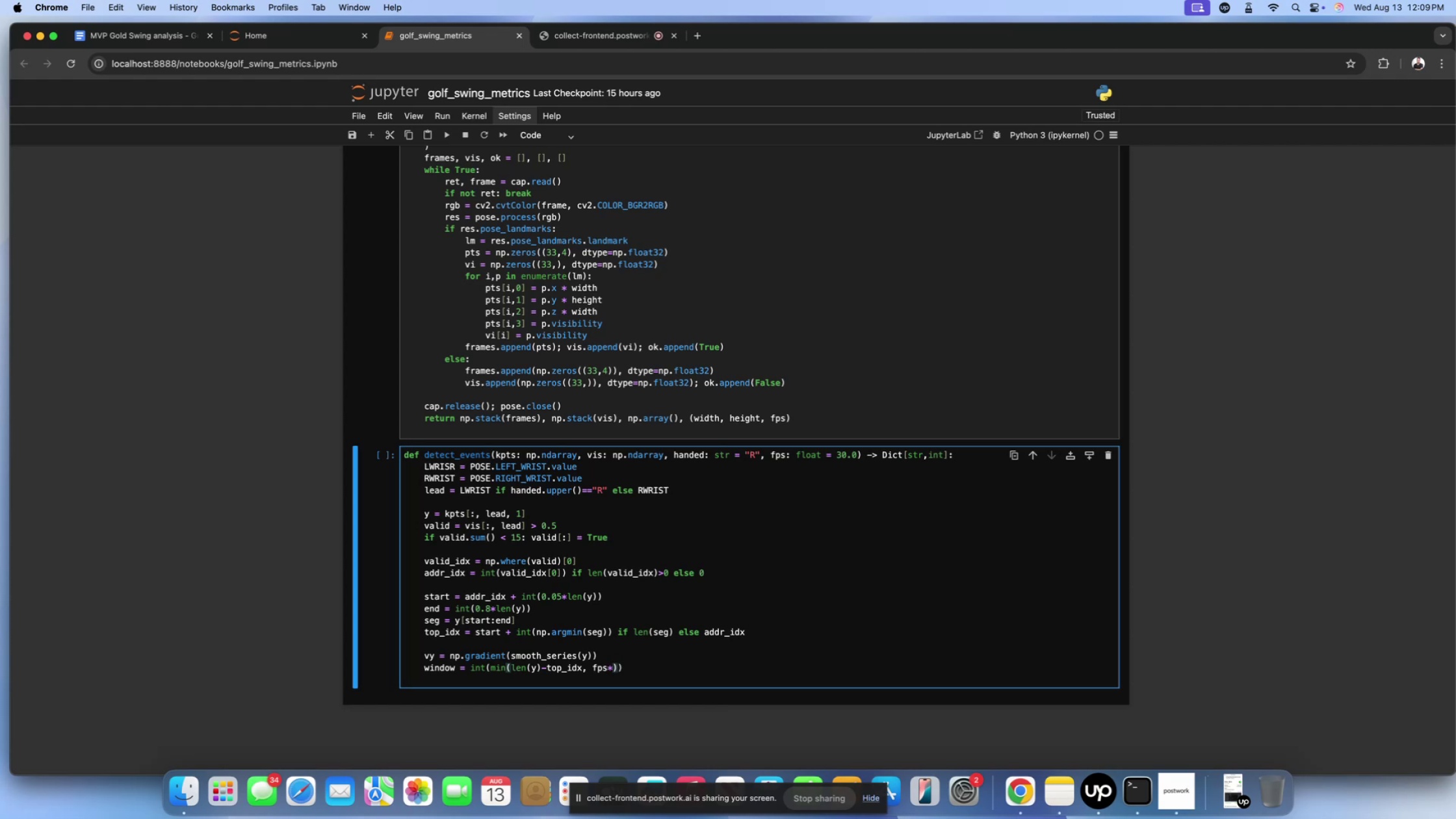 
key(1)
 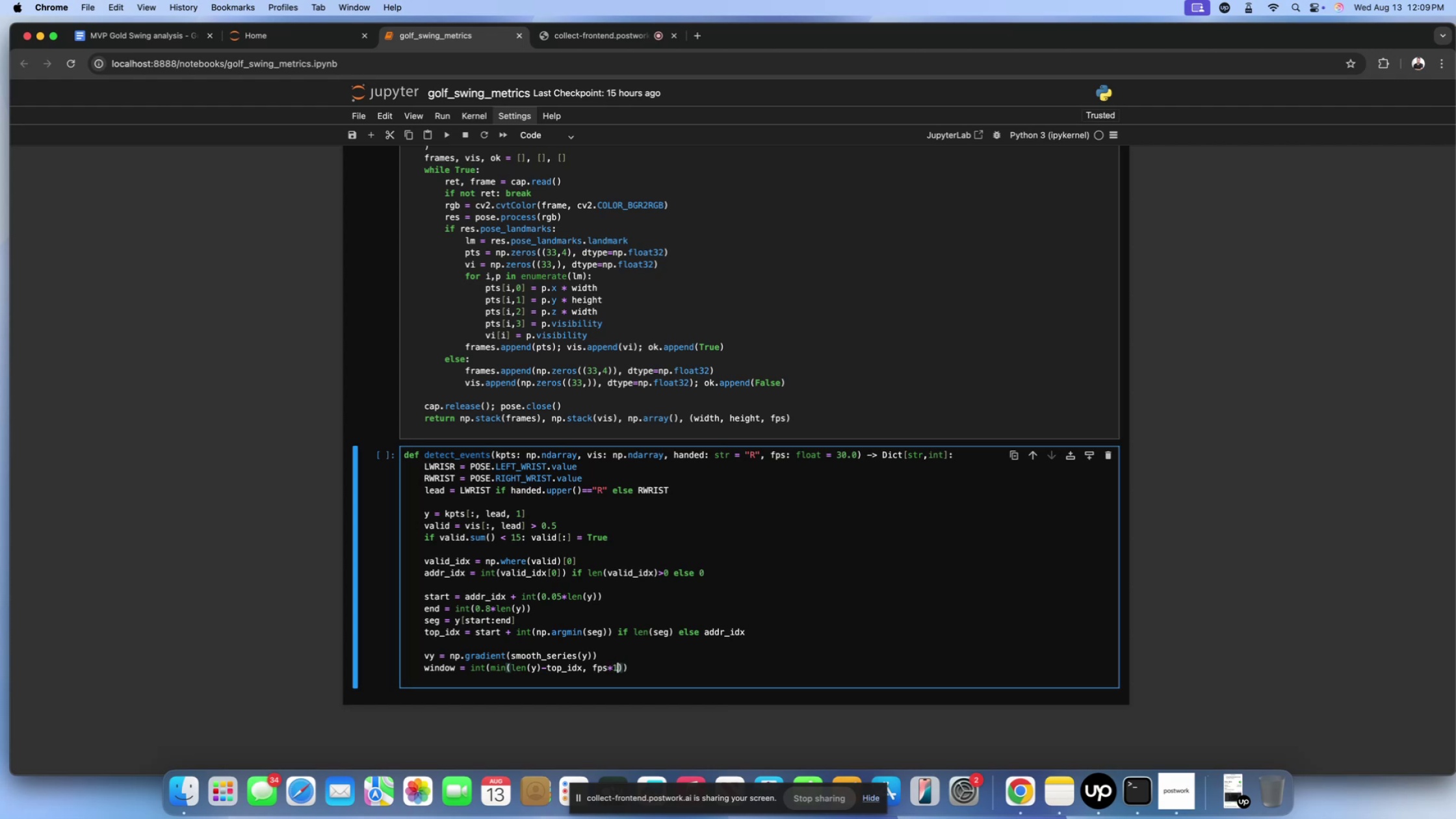 
key(Period)
 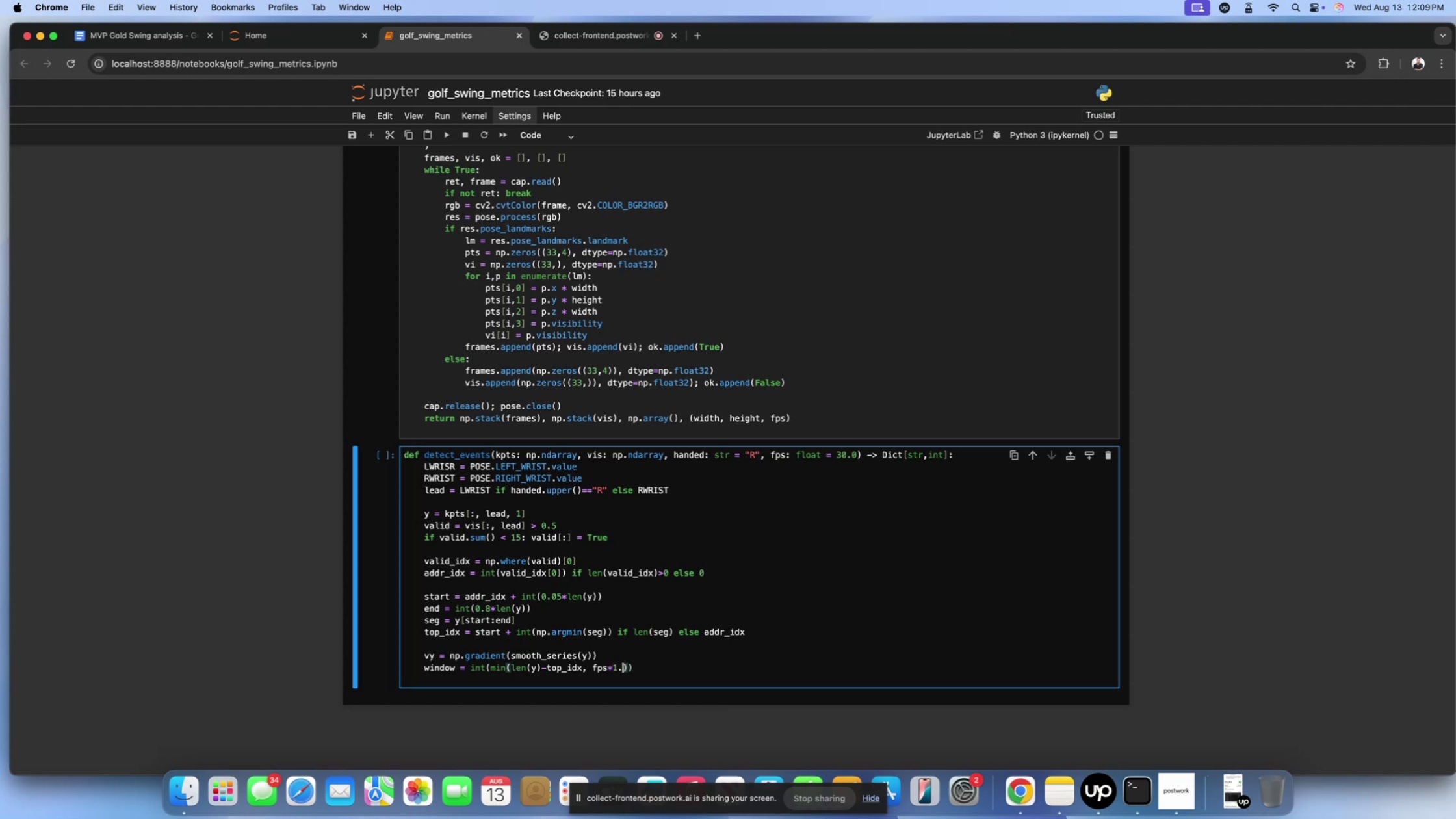 
key(0)
 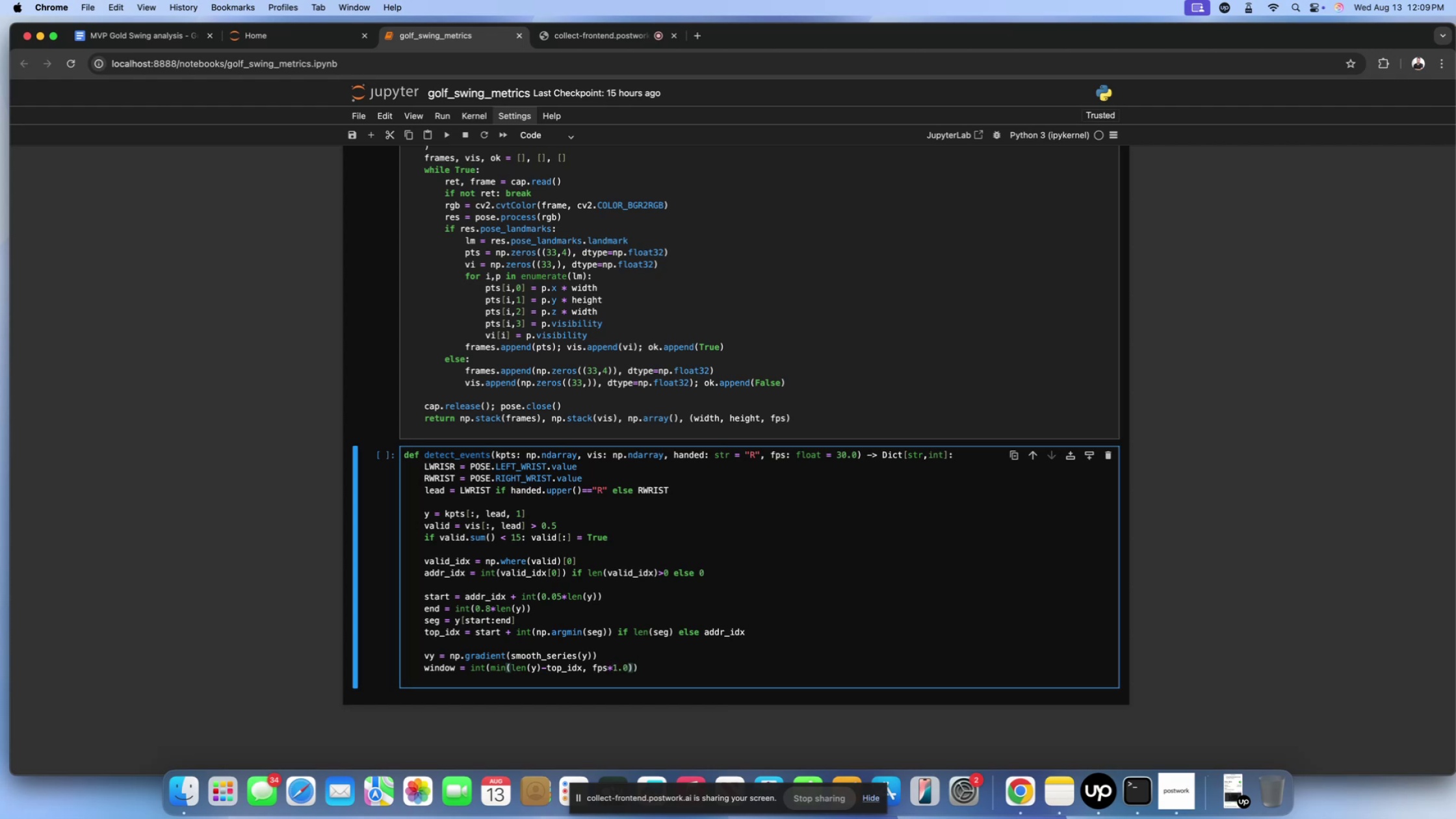 
key(ArrowRight)
 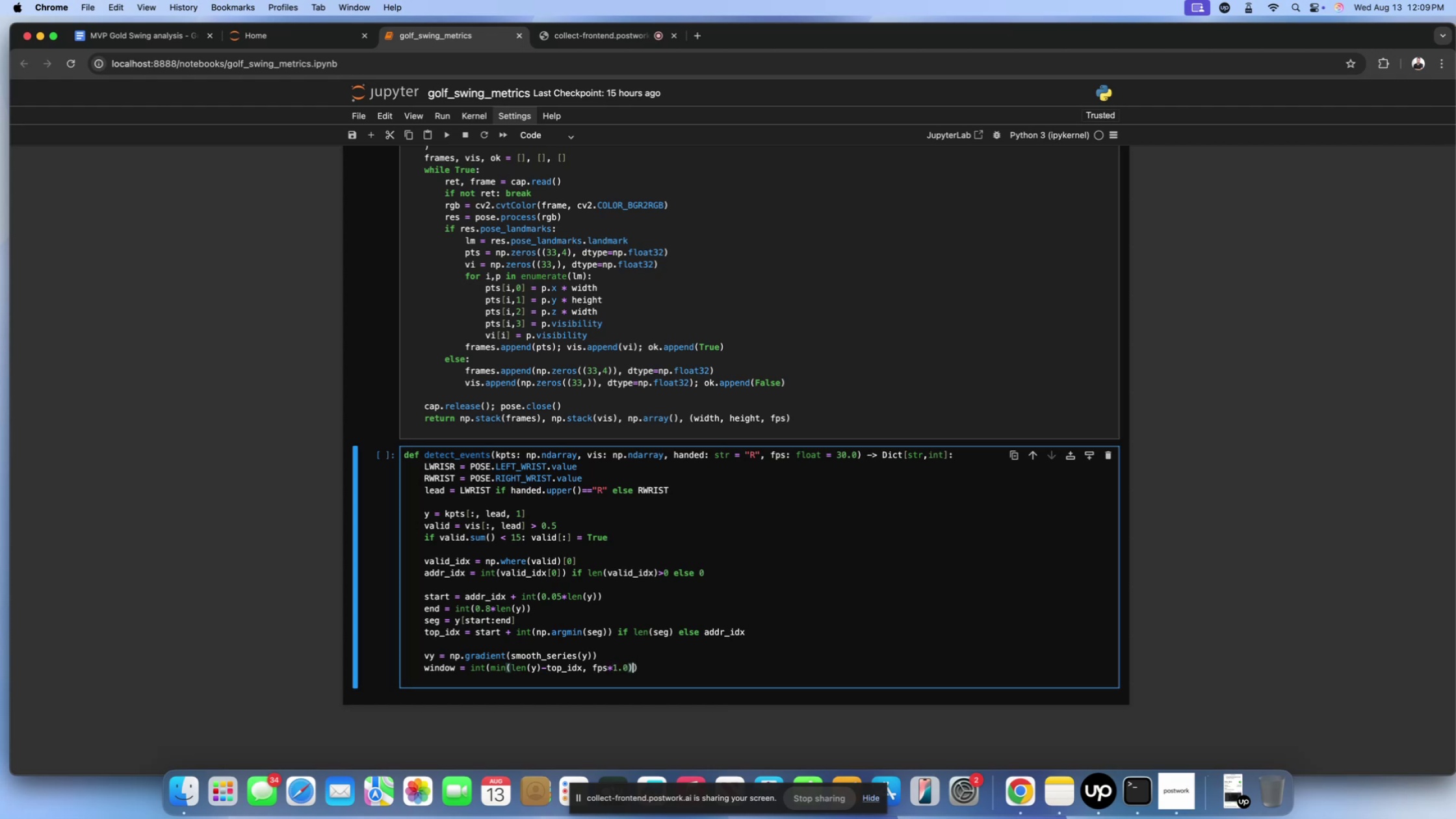 
key(ArrowRight)
 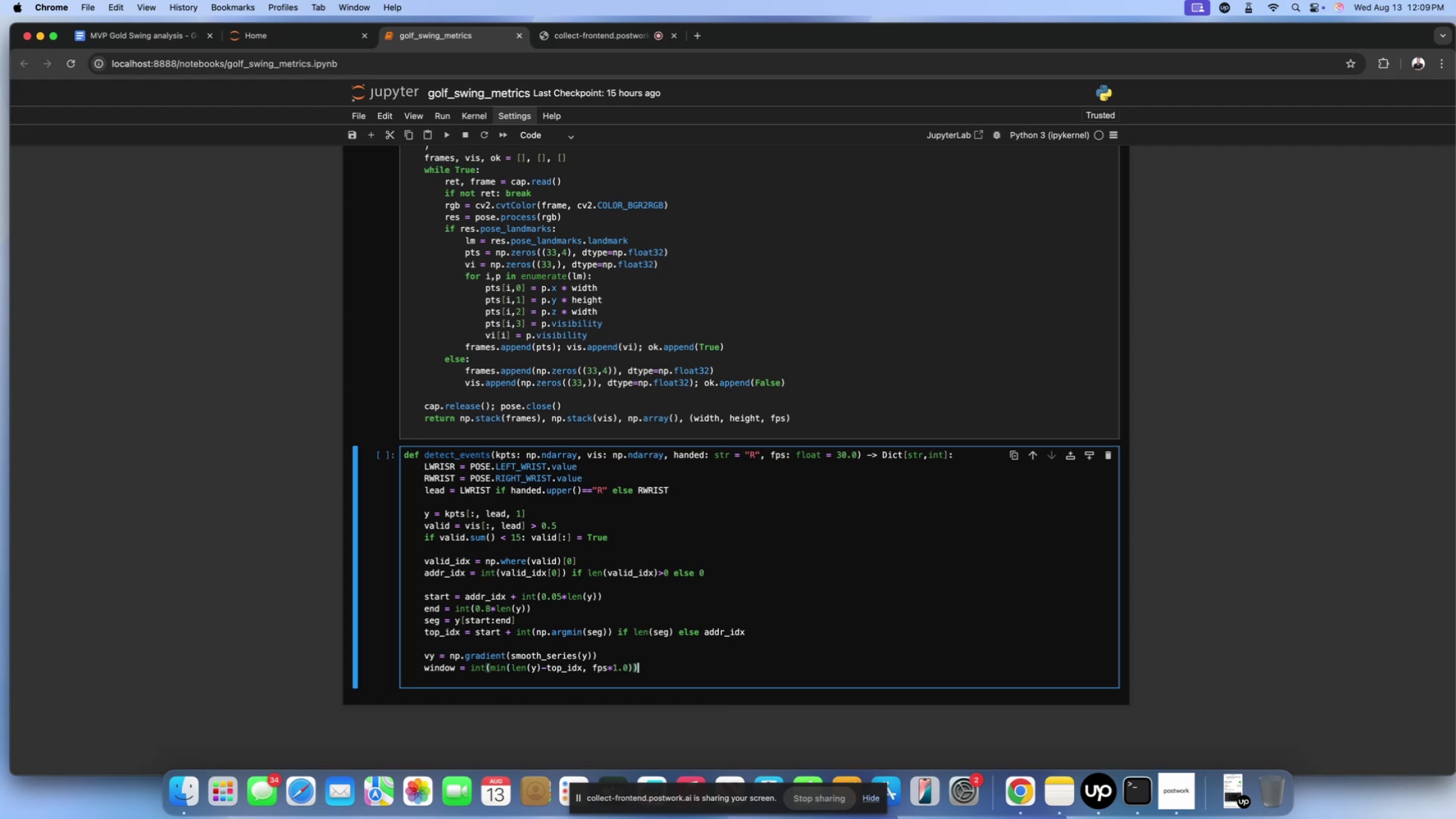 
key(Enter)
 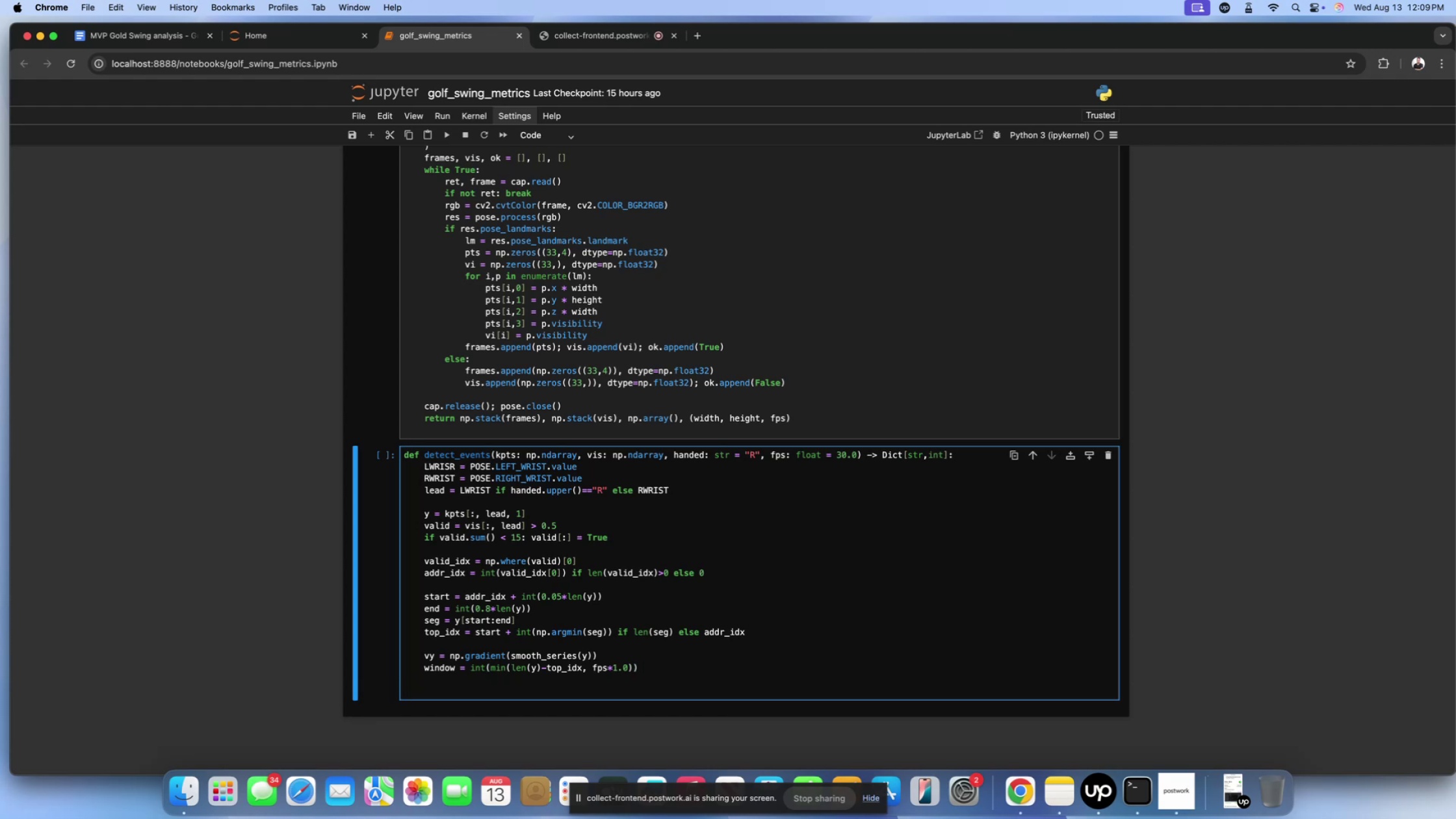 
type(if wun)
key(Backspace)
key(Backspace)
type(indow)
 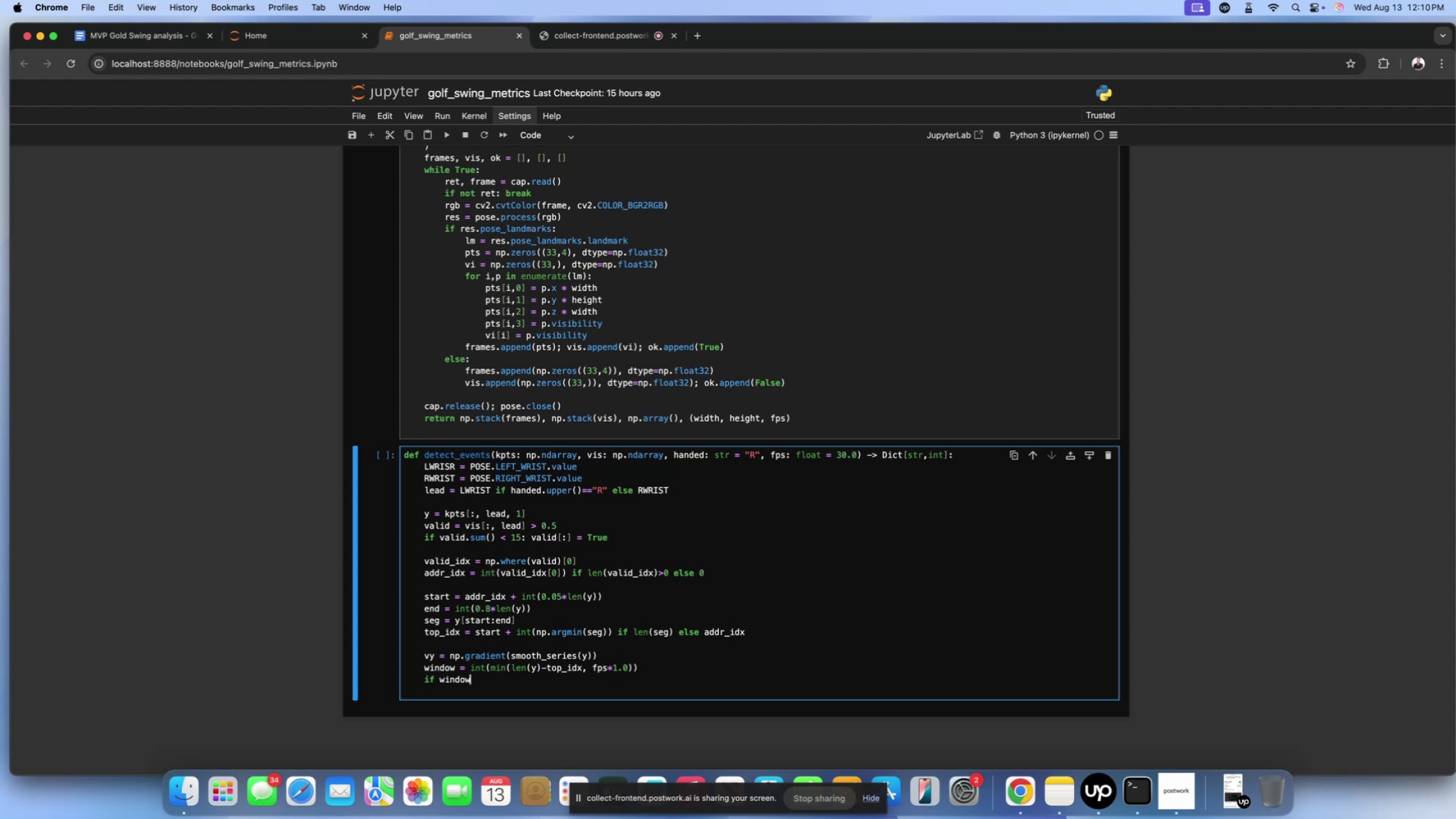 
wait(48.52)
 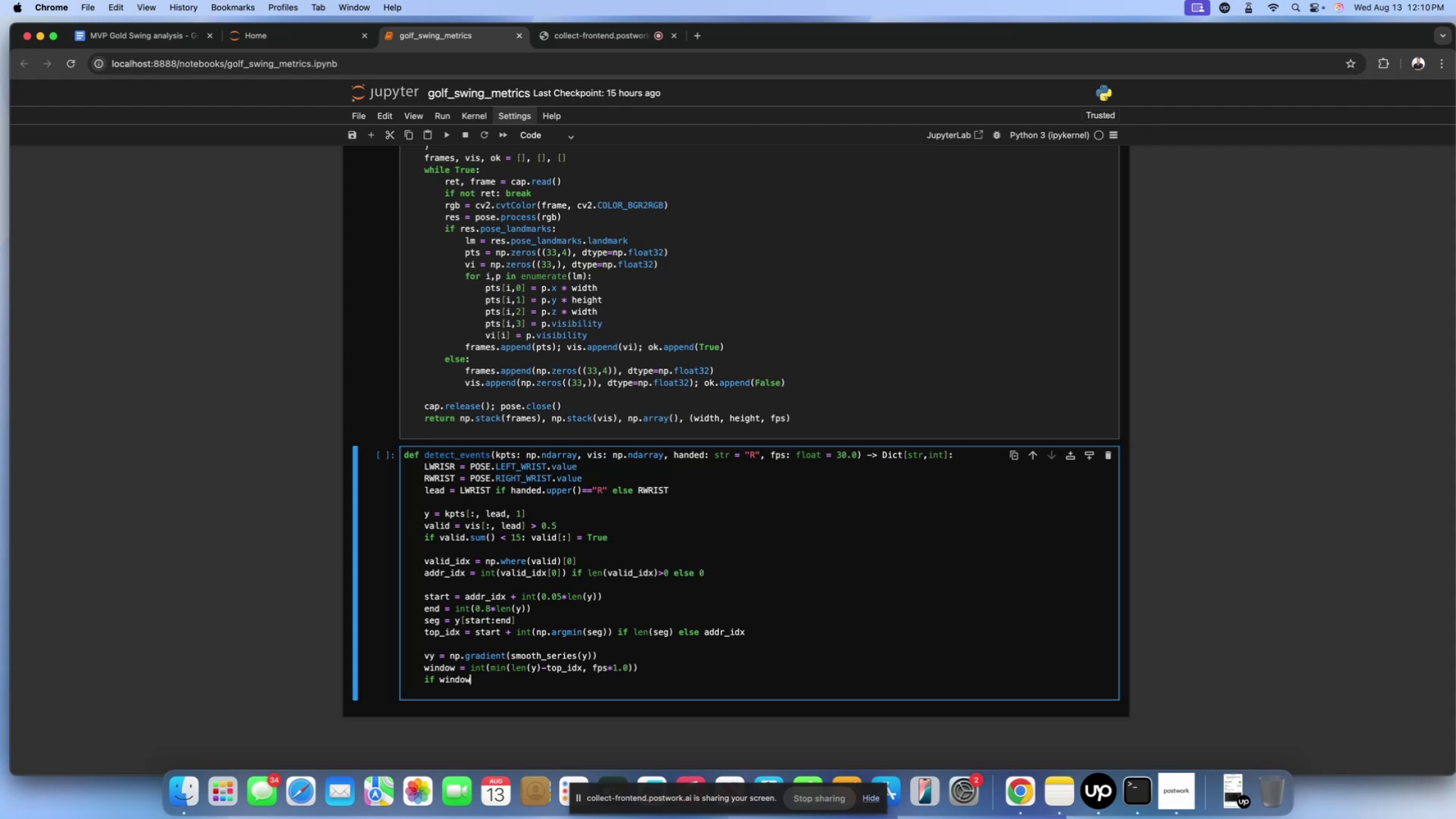 
key(Space)
 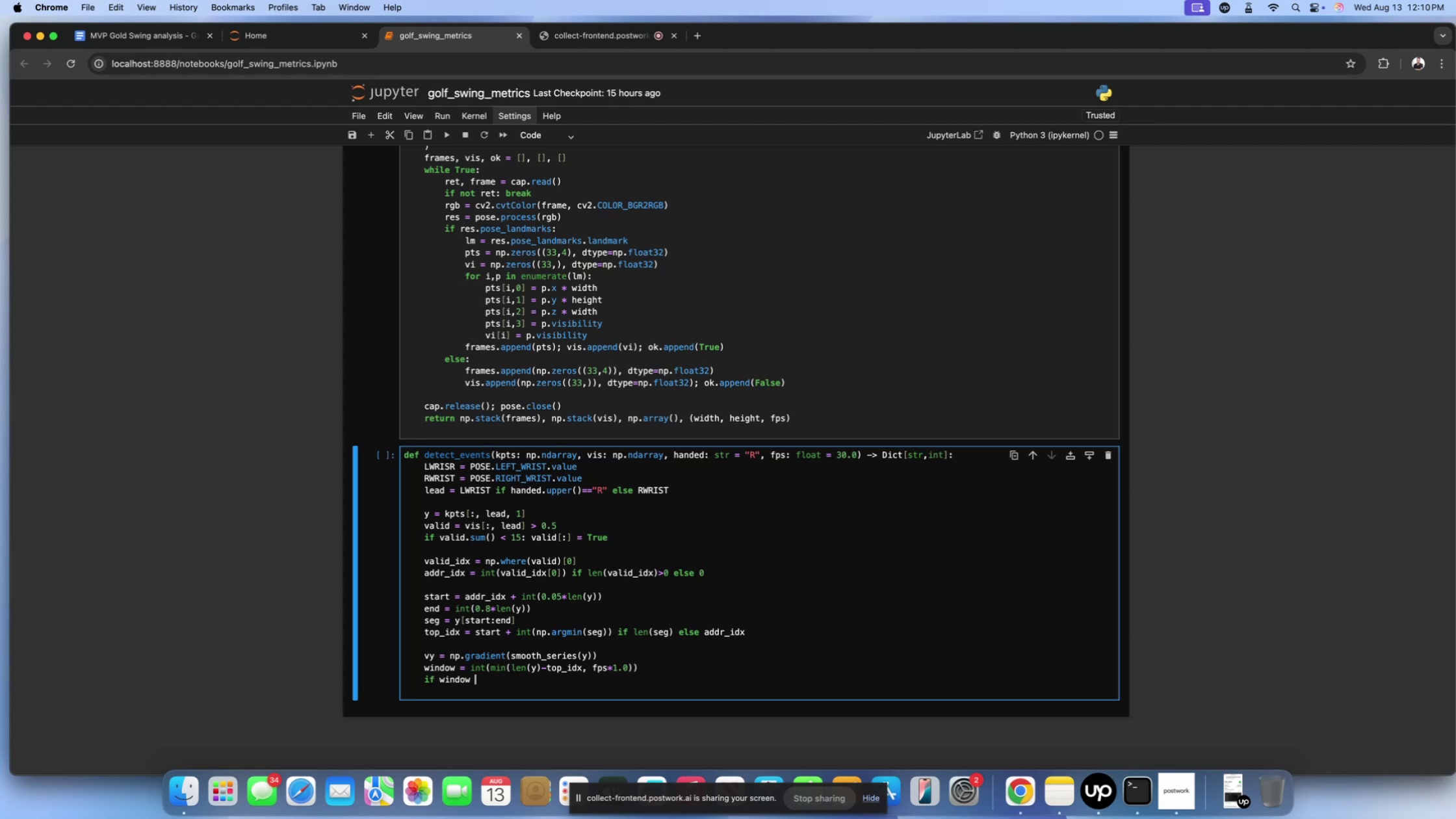 
key(Shift+ShiftLeft)
 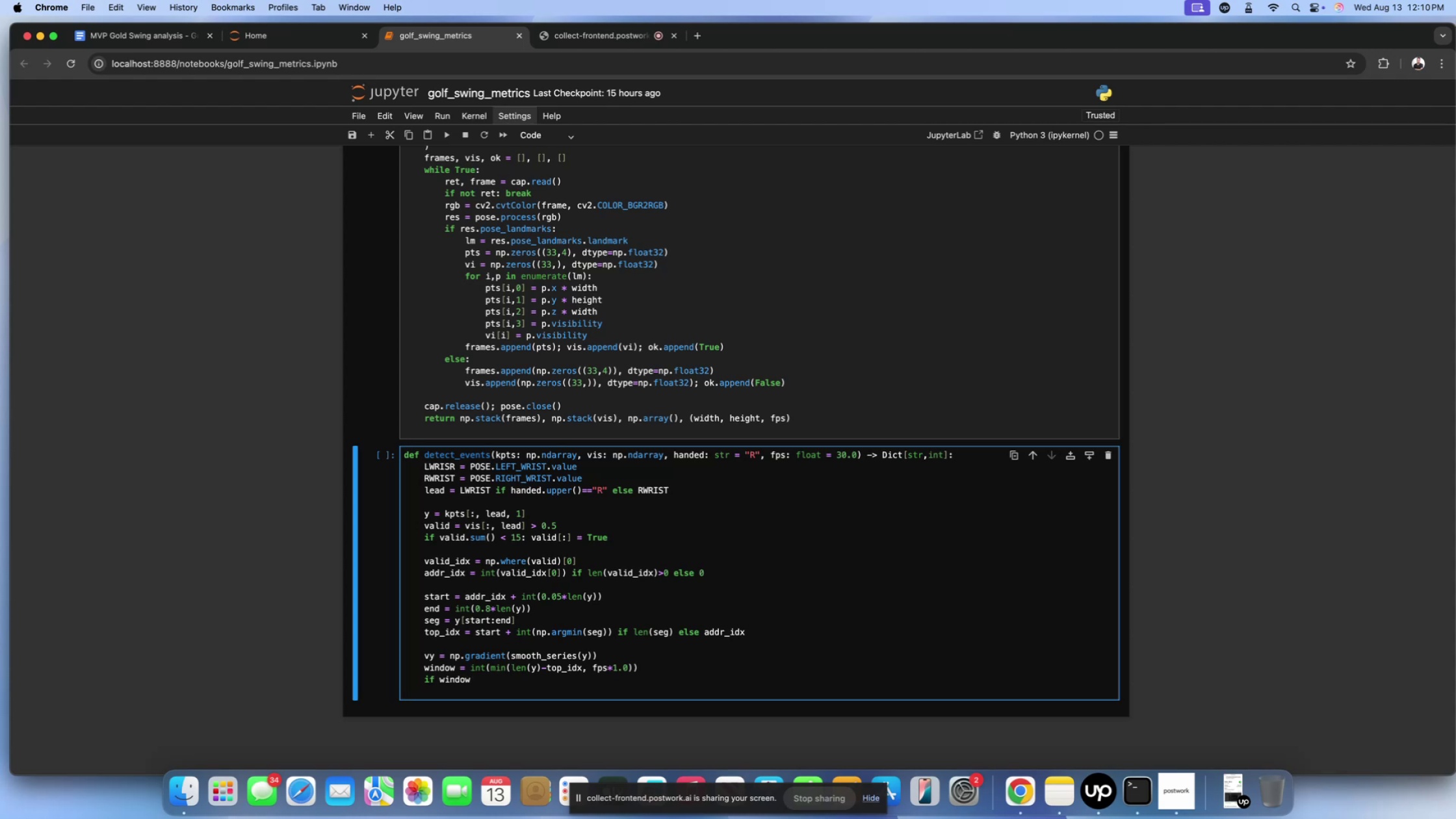 
key(Shift+Period)
 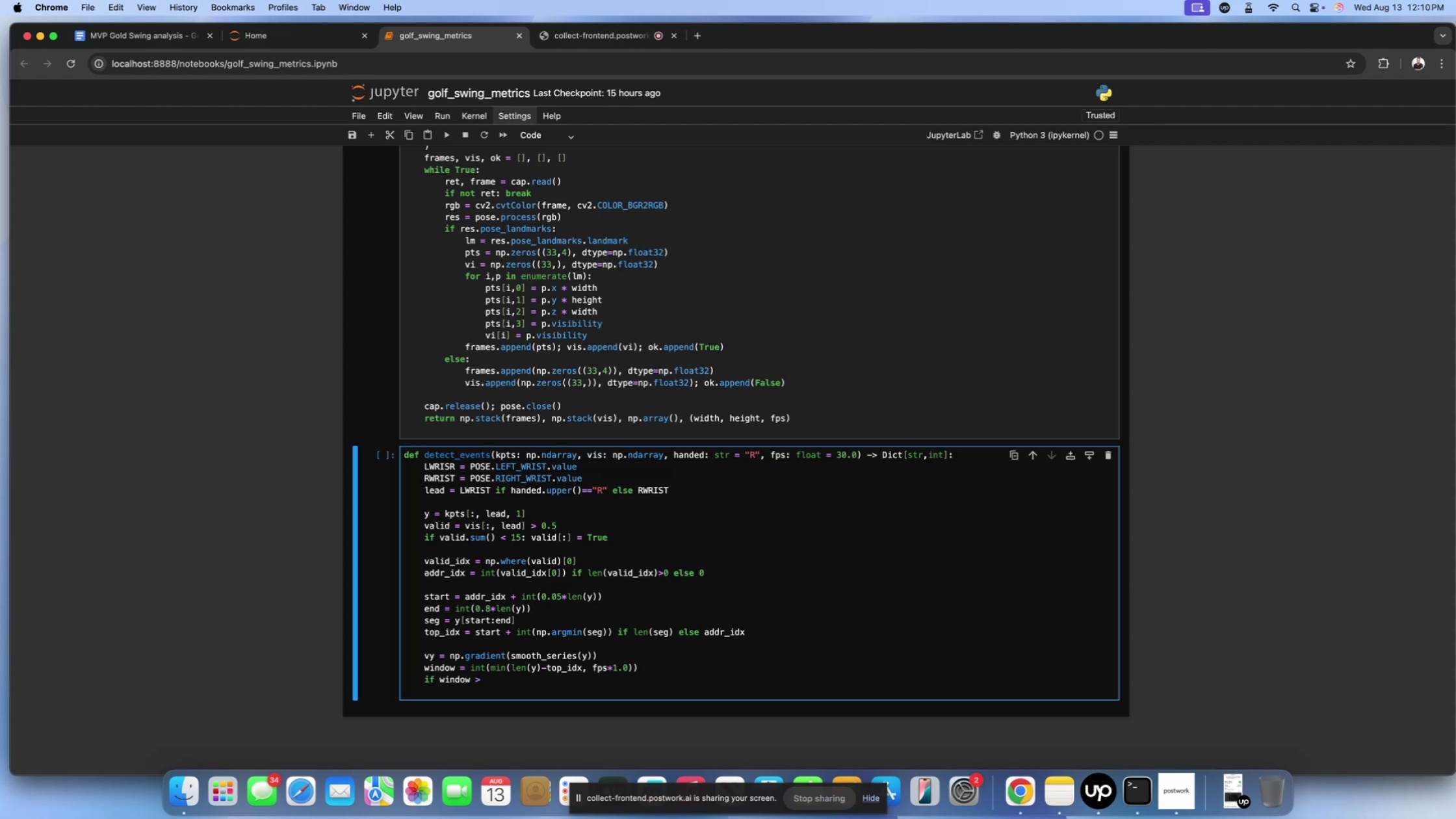 
key(Space)
 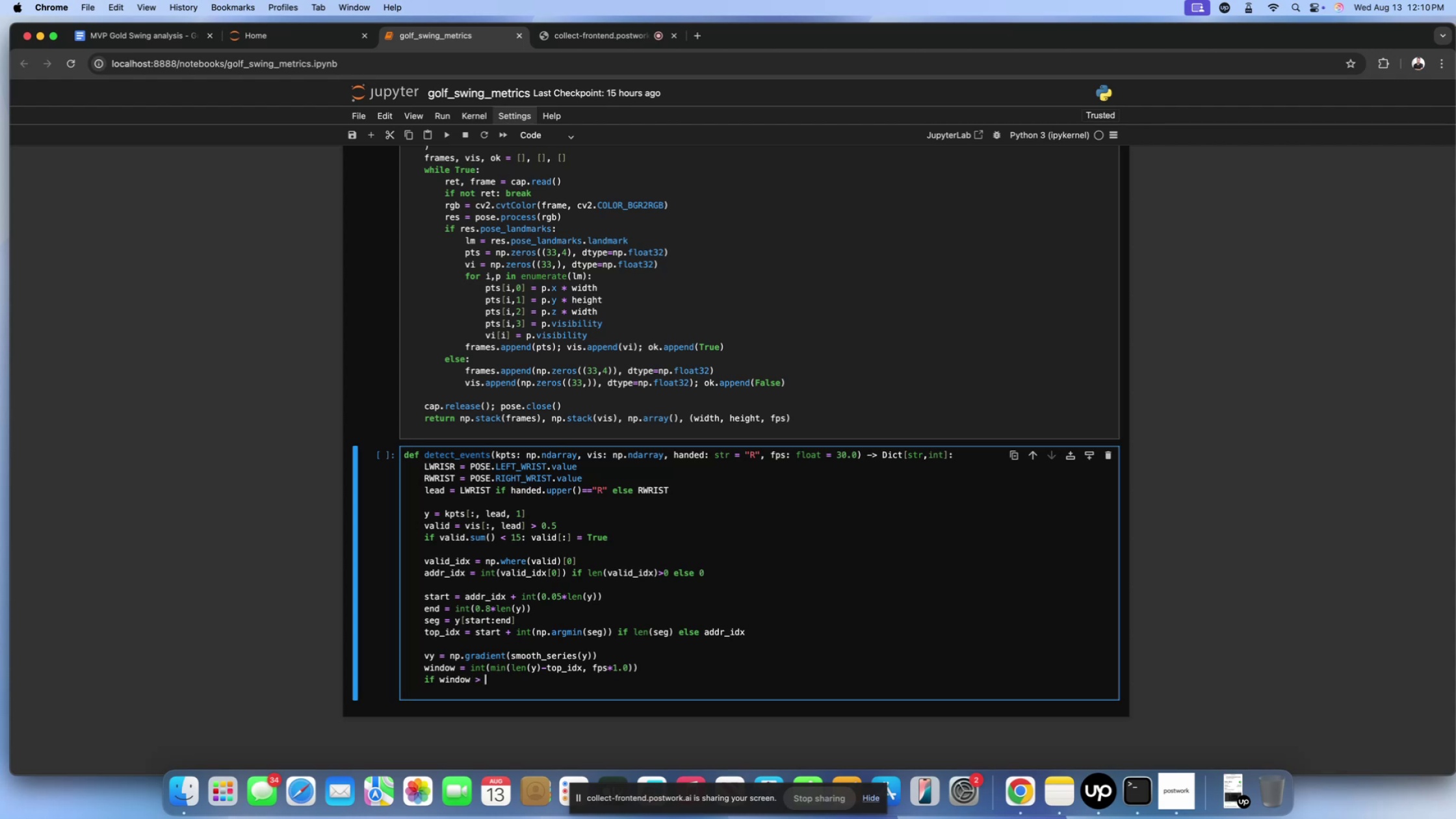 
key(3)
 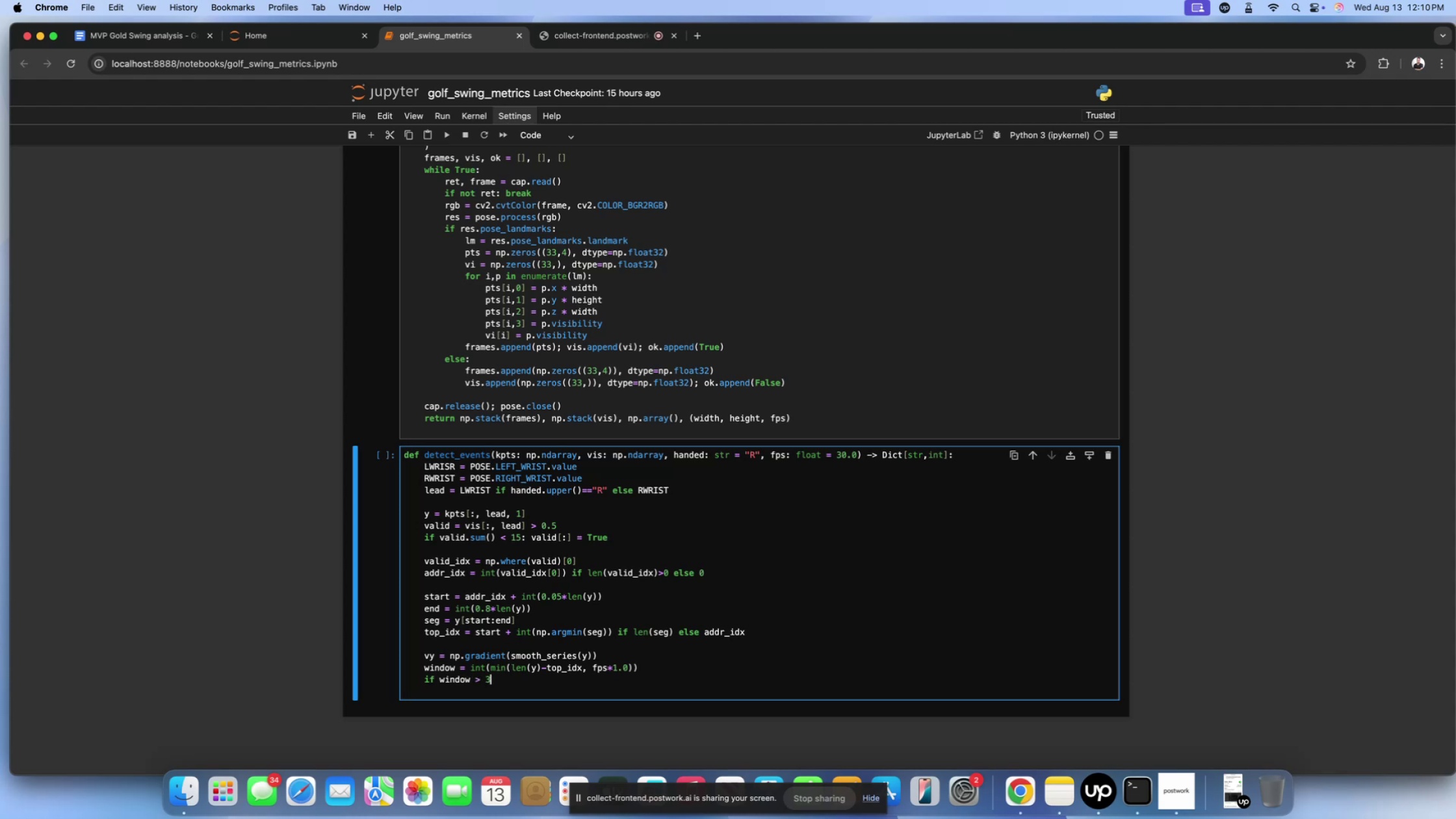 
key(Shift+ShiftLeft)
 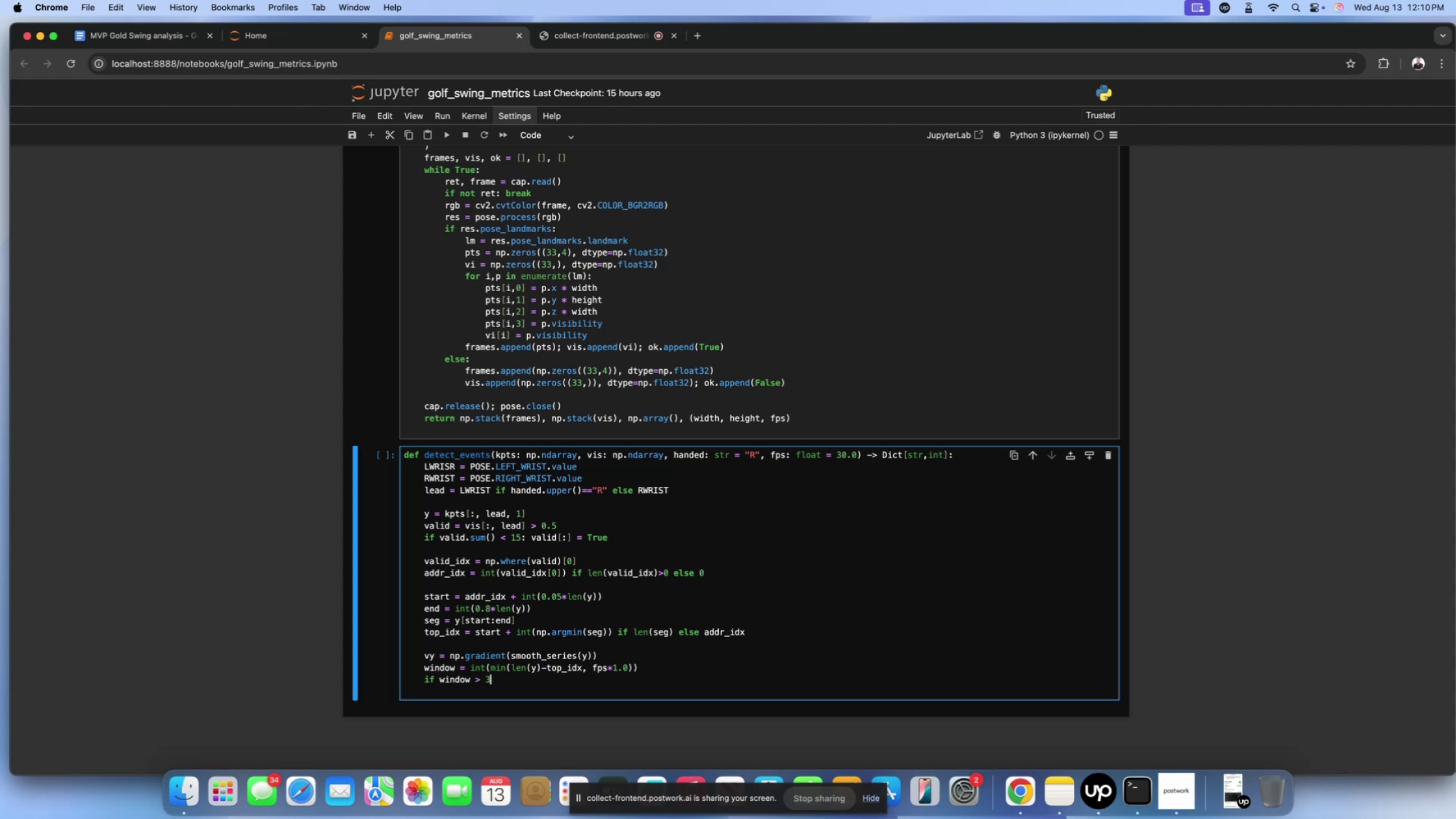 
key(Shift+Semicolon)
 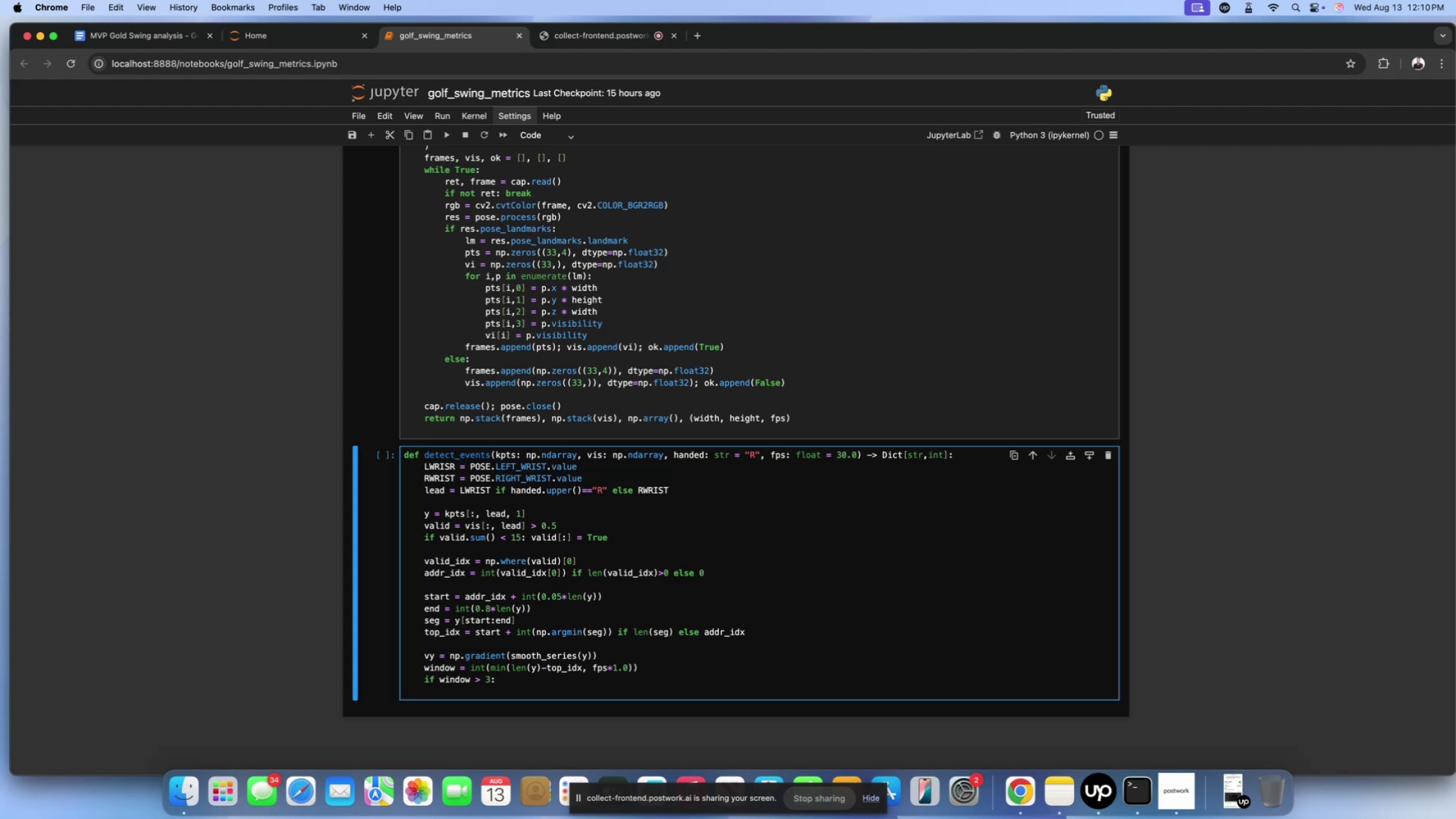 
key(Enter)
 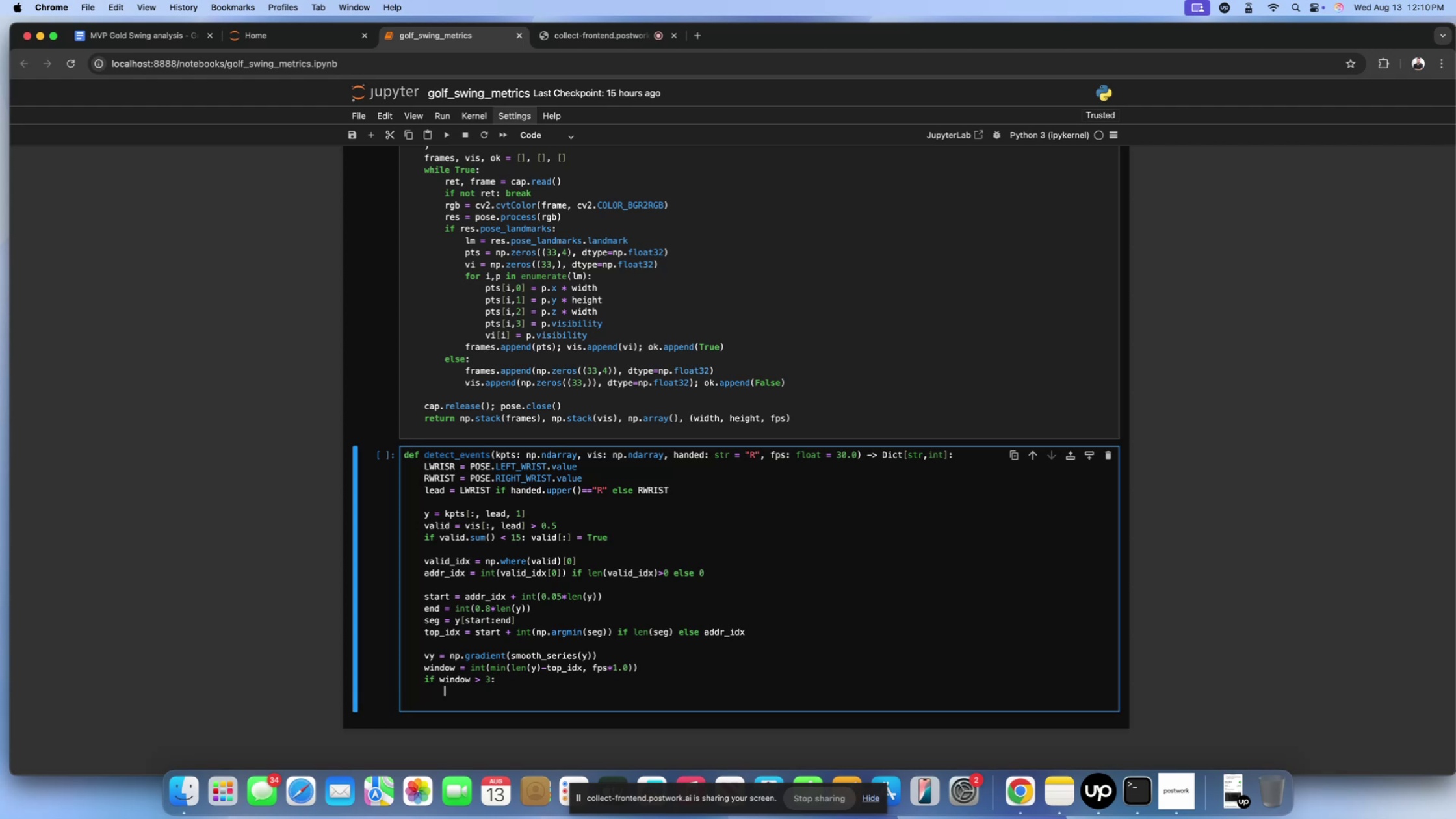 
type(rel = int())
 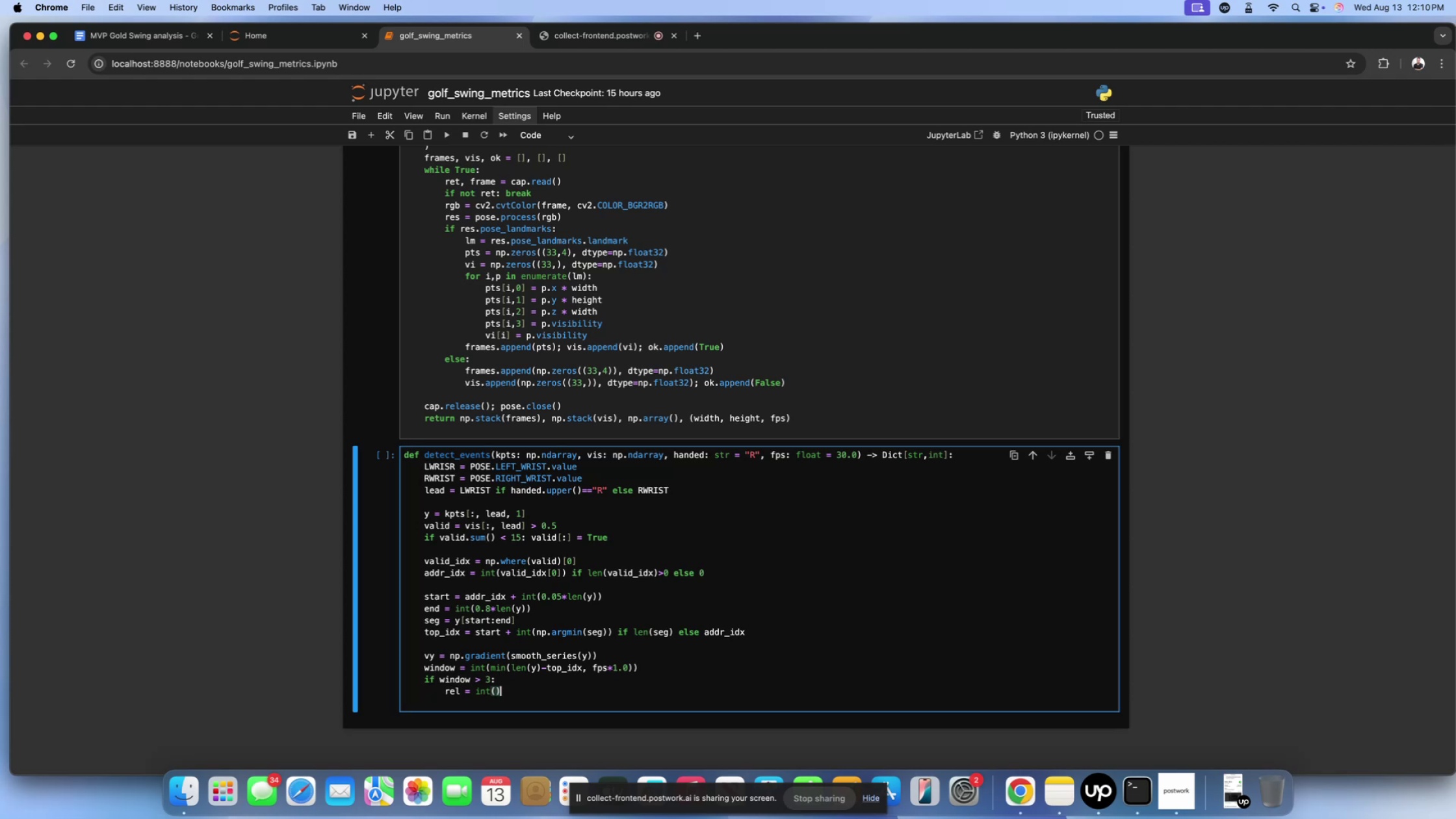 
key(ArrowLeft)
 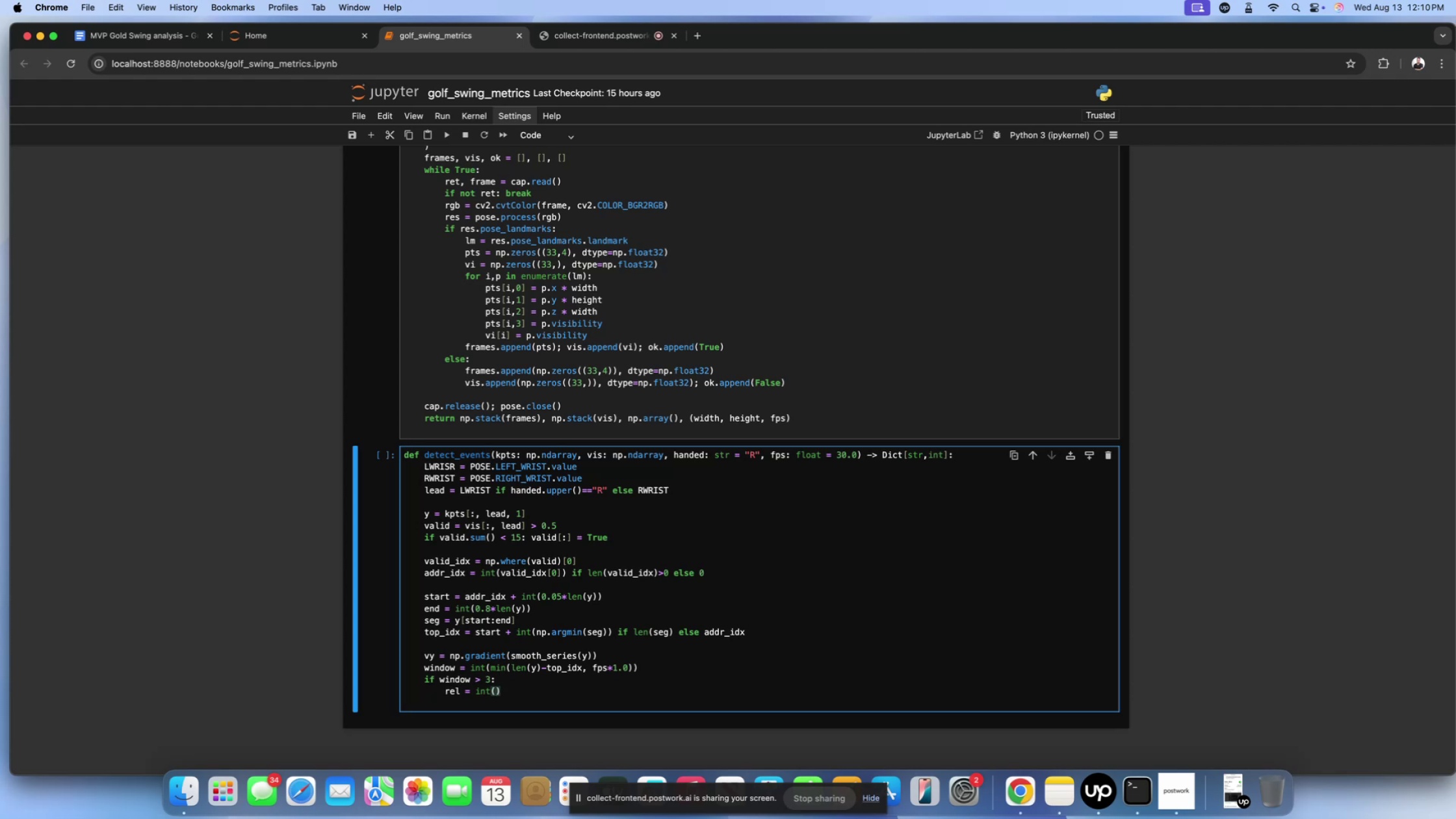 
type(np.argmax)
 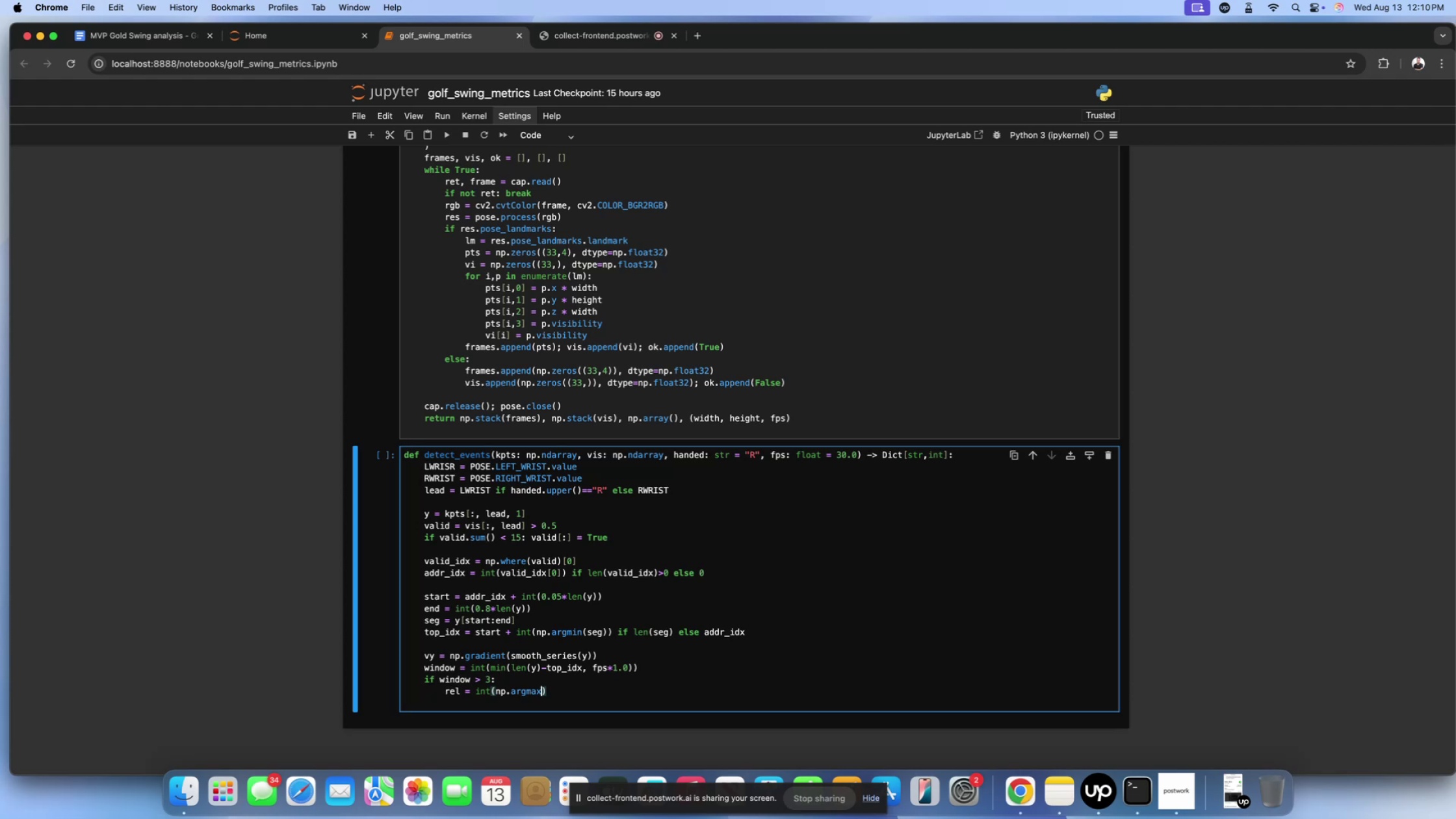 
wait(6.97)
 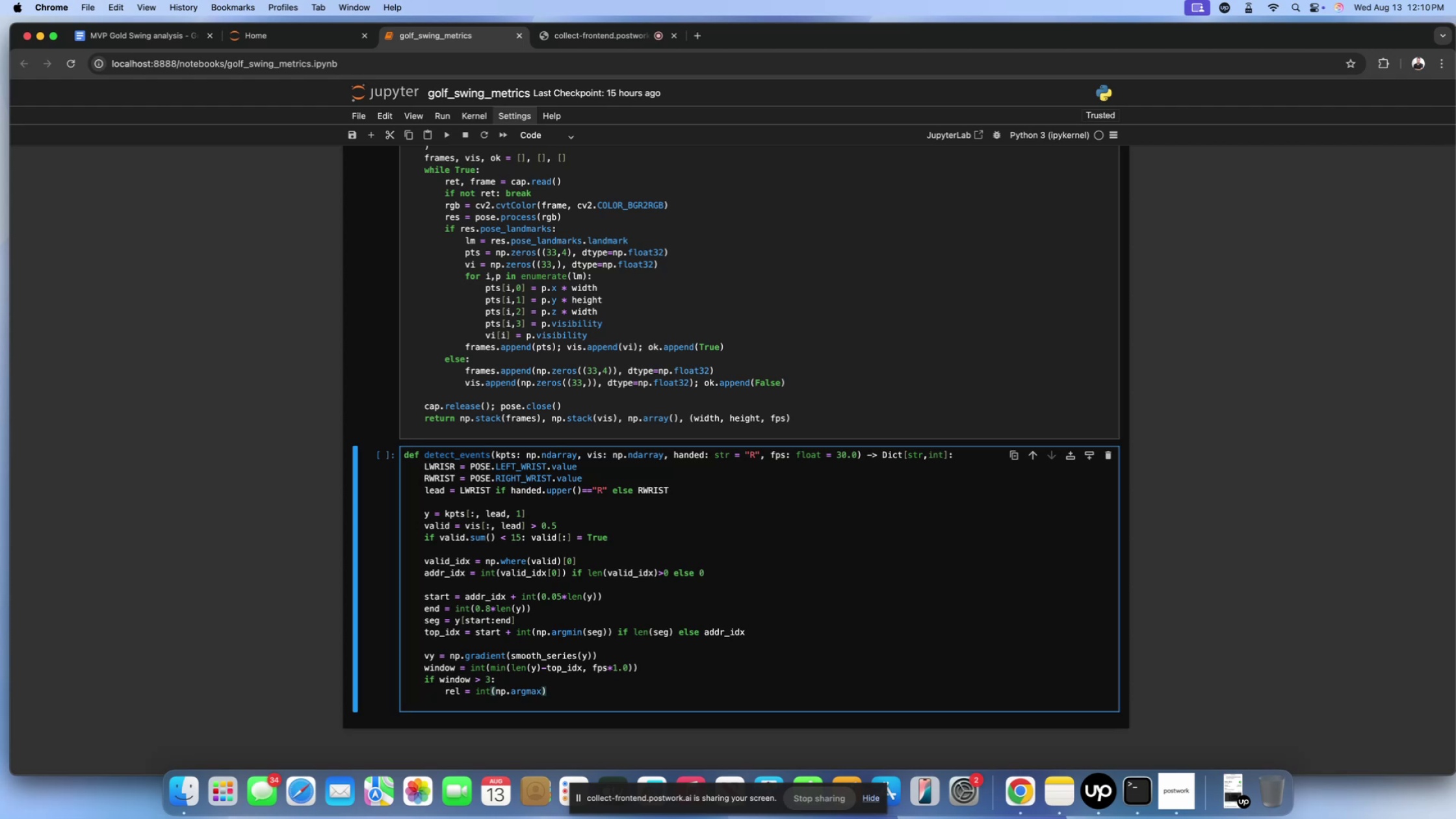 
key(Shift+ShiftLeft)
 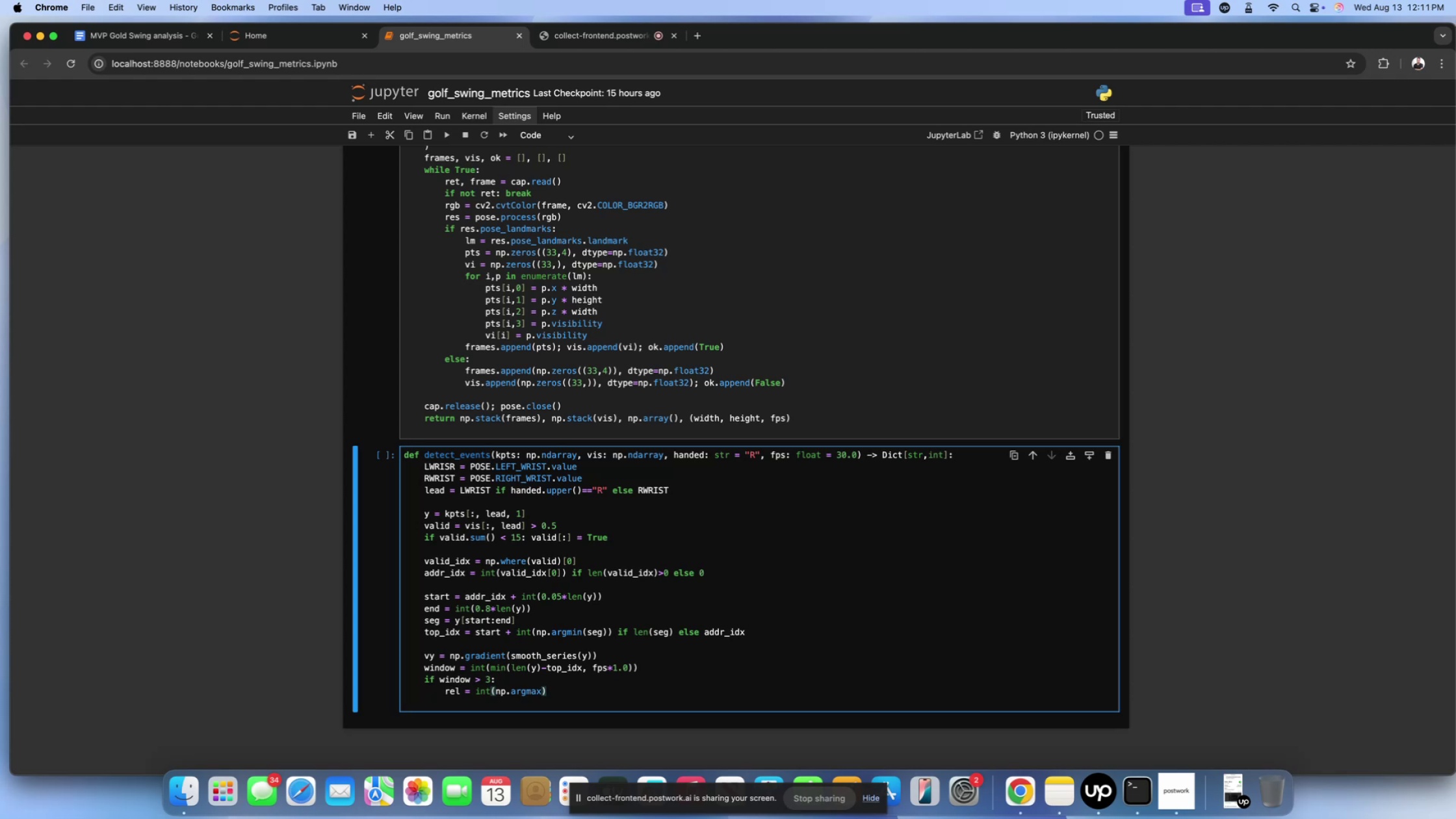 
key(Shift+9)
 